 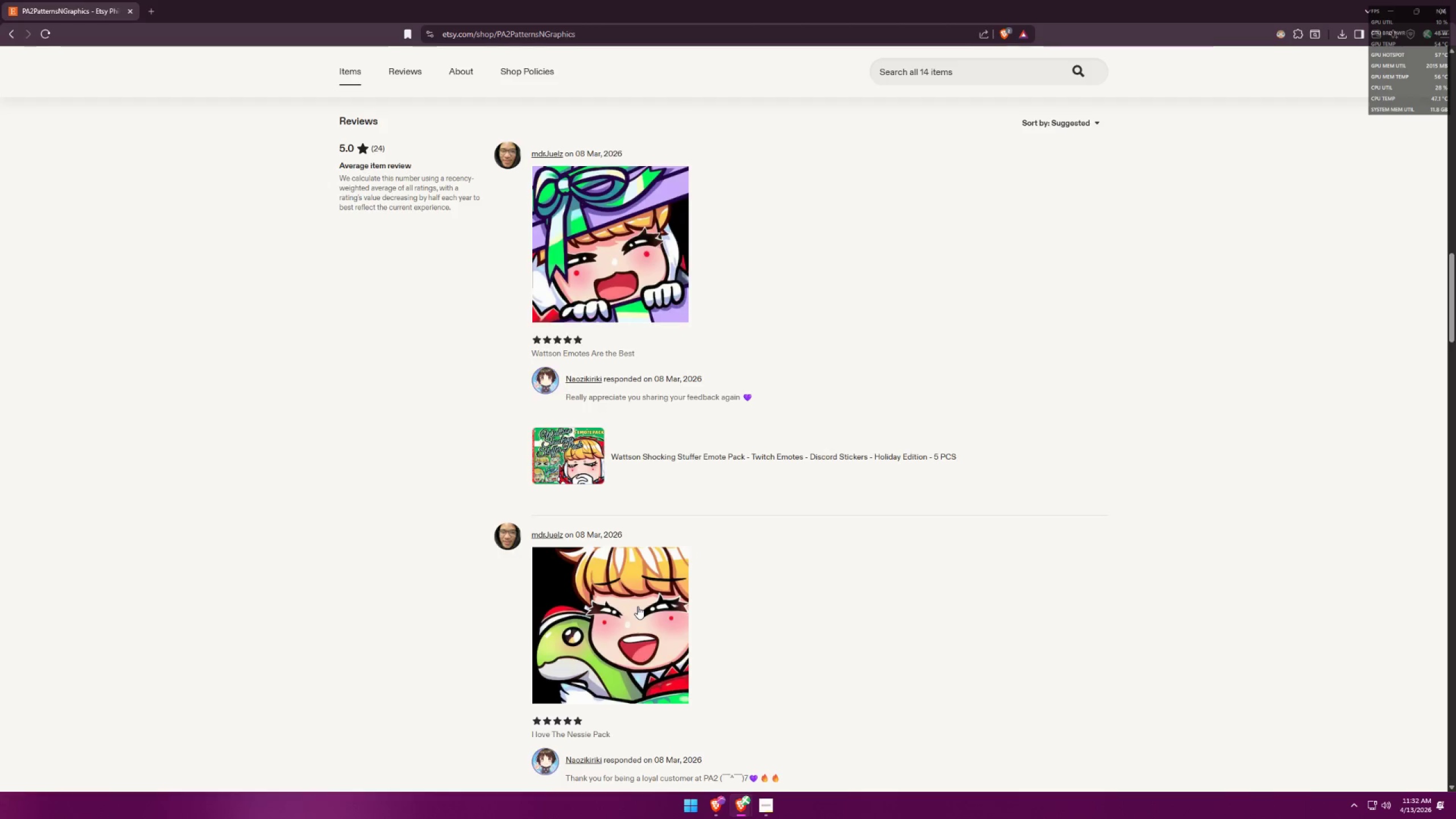 
key(Alt+Tab)
 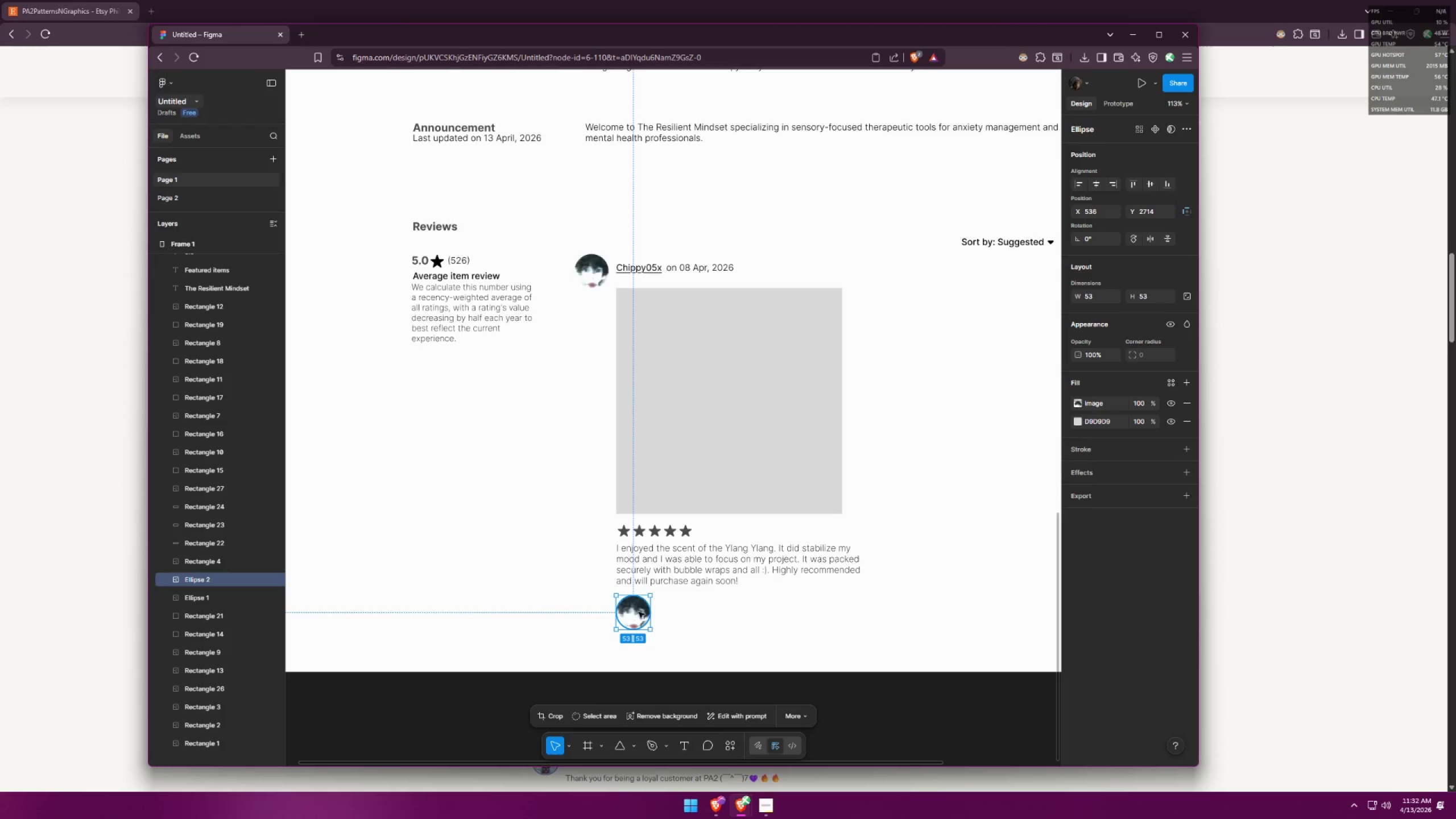 
left_click_drag(start_coordinate=[631, 617], to_coordinate=[628, 615])
 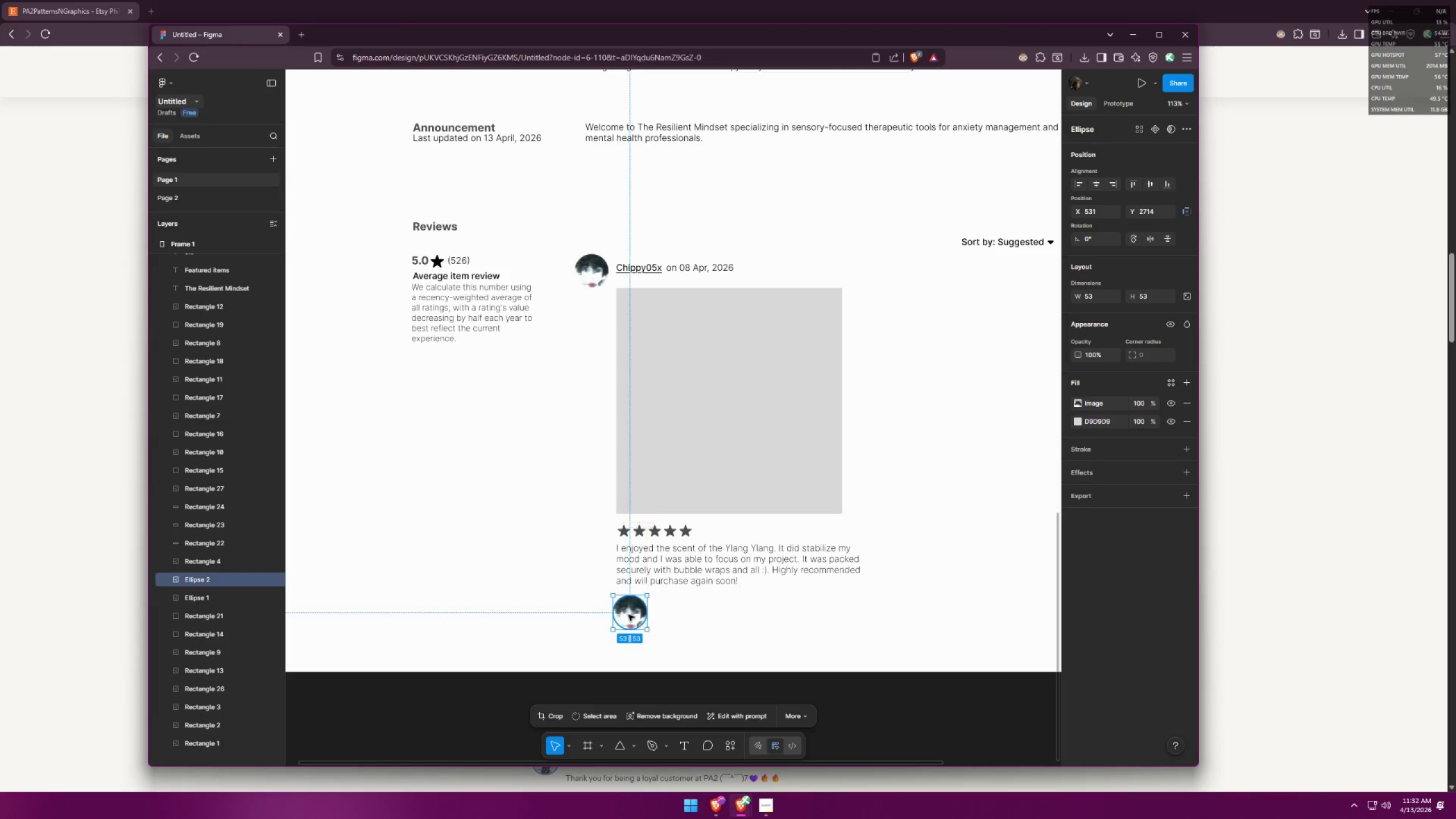 
key(Alt+AltLeft)
 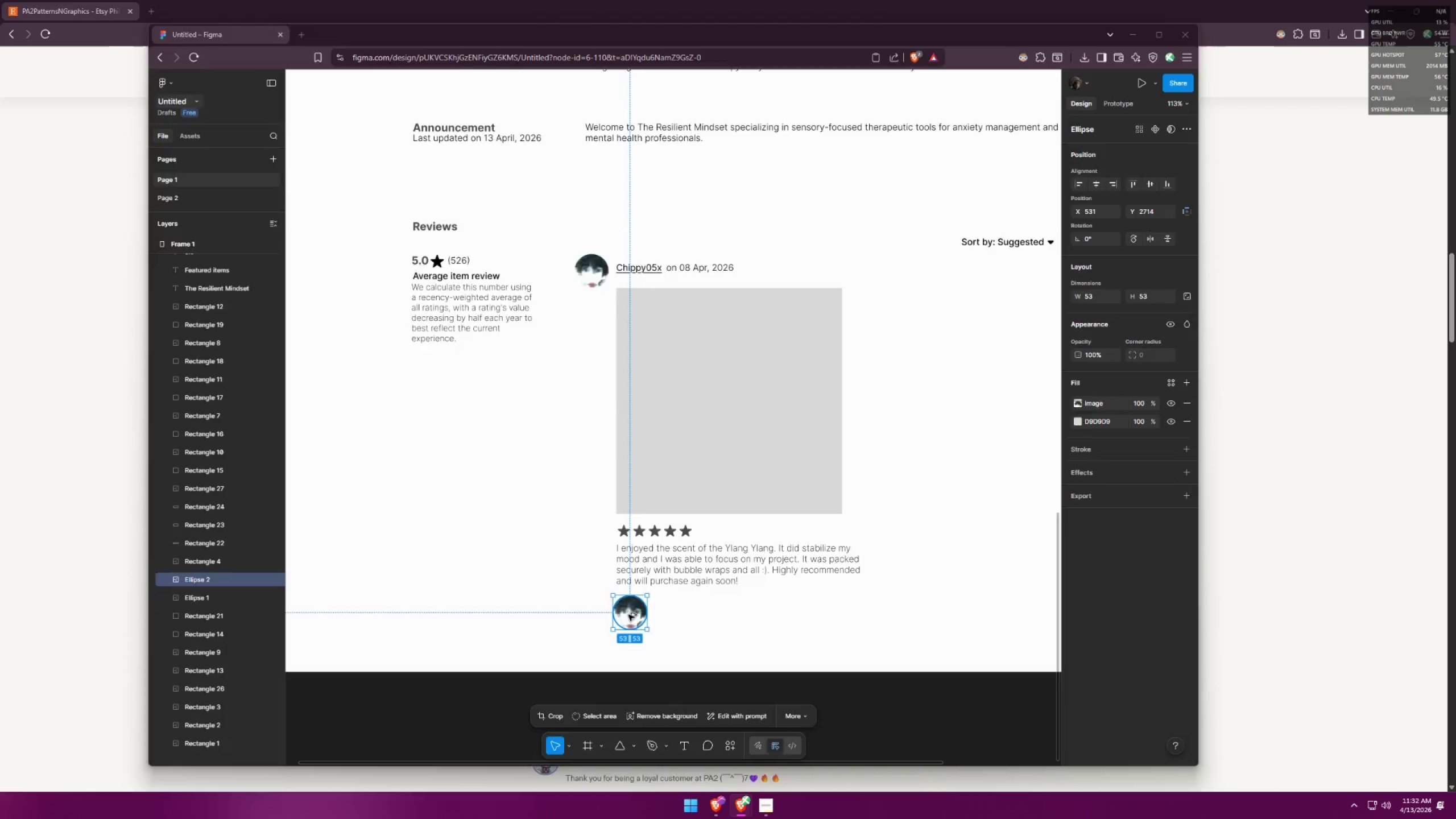 
key(Alt+Tab)
 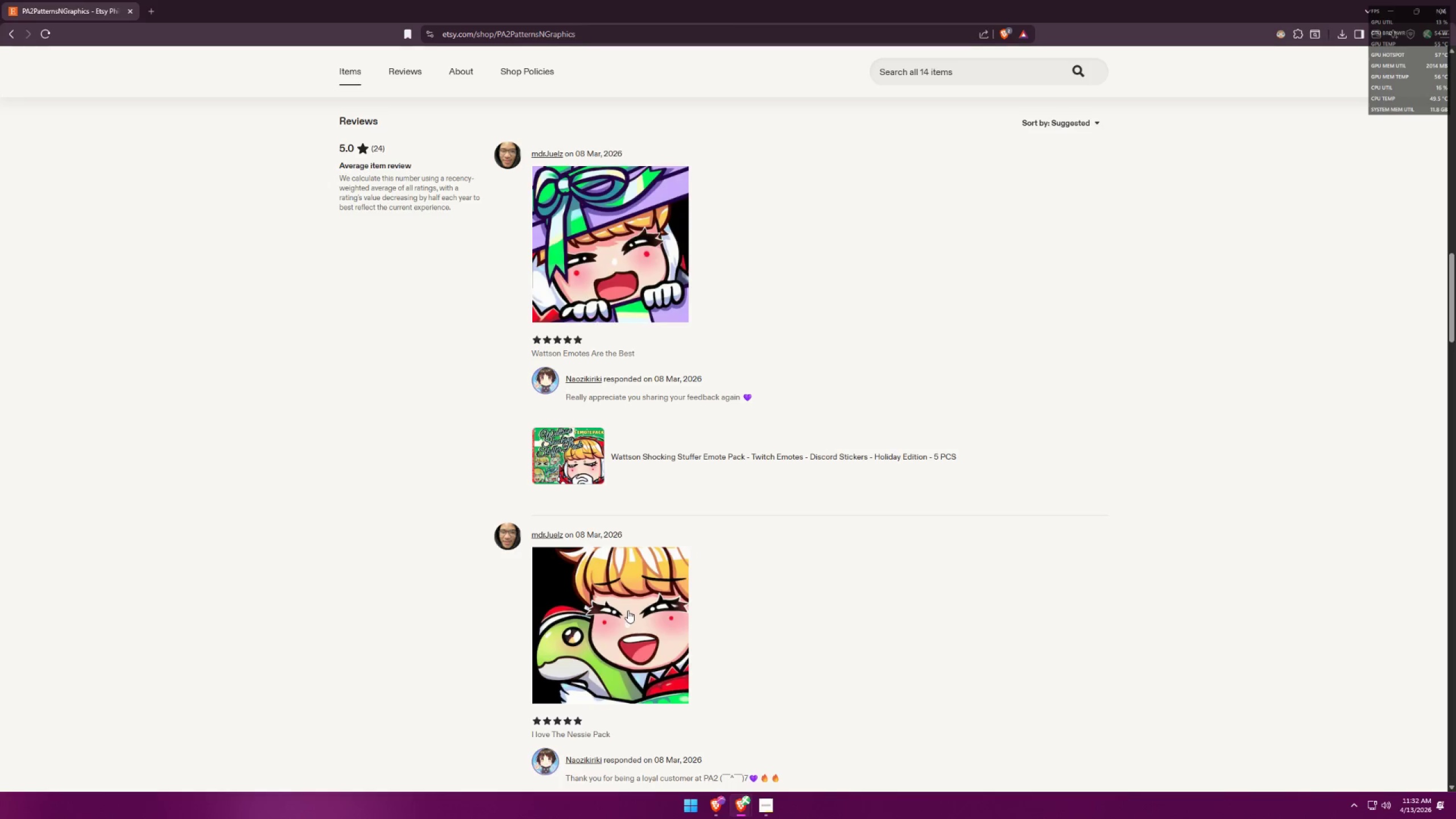 
key(Alt+AltLeft)
 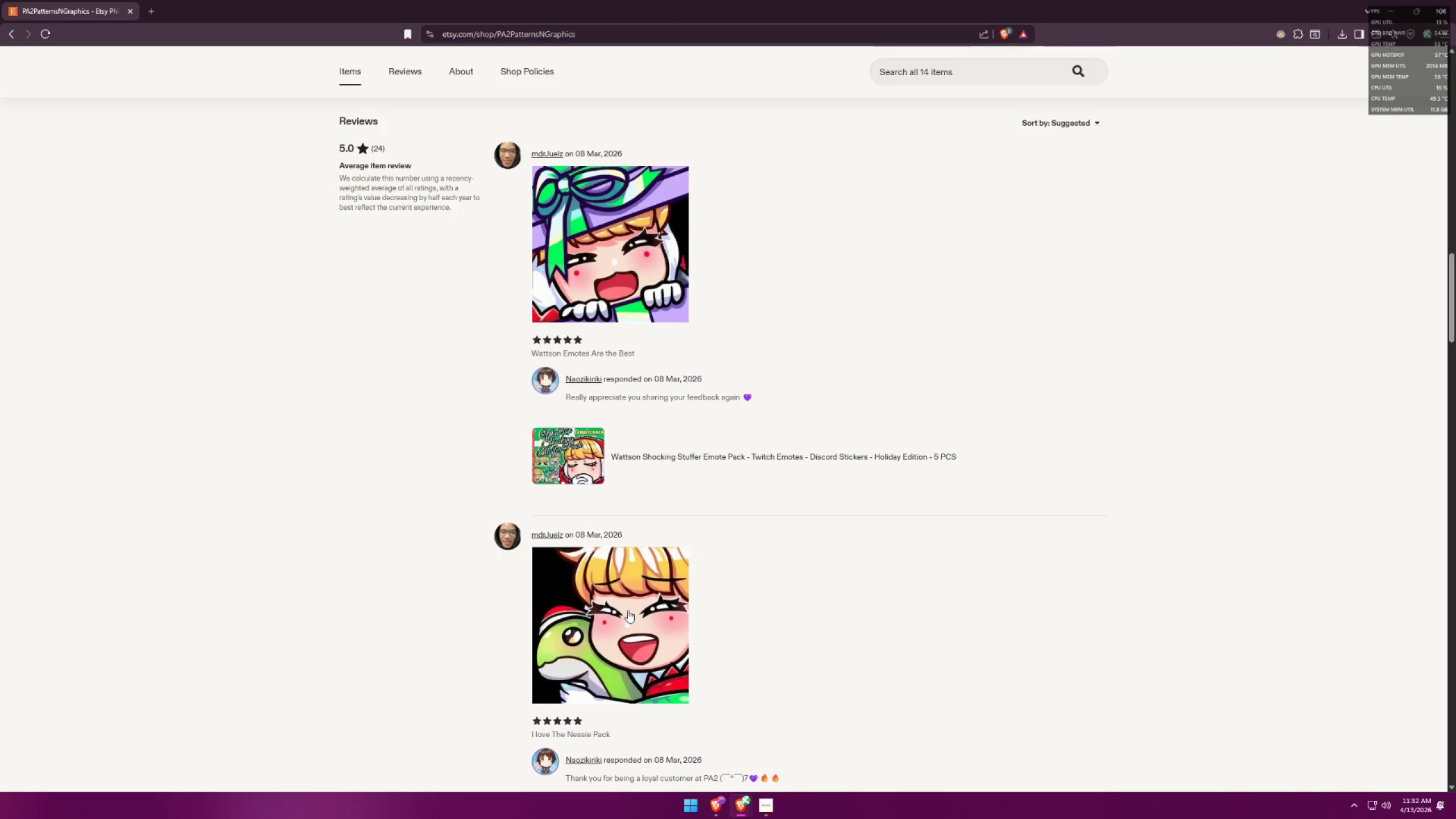 
key(Alt+Tab)
 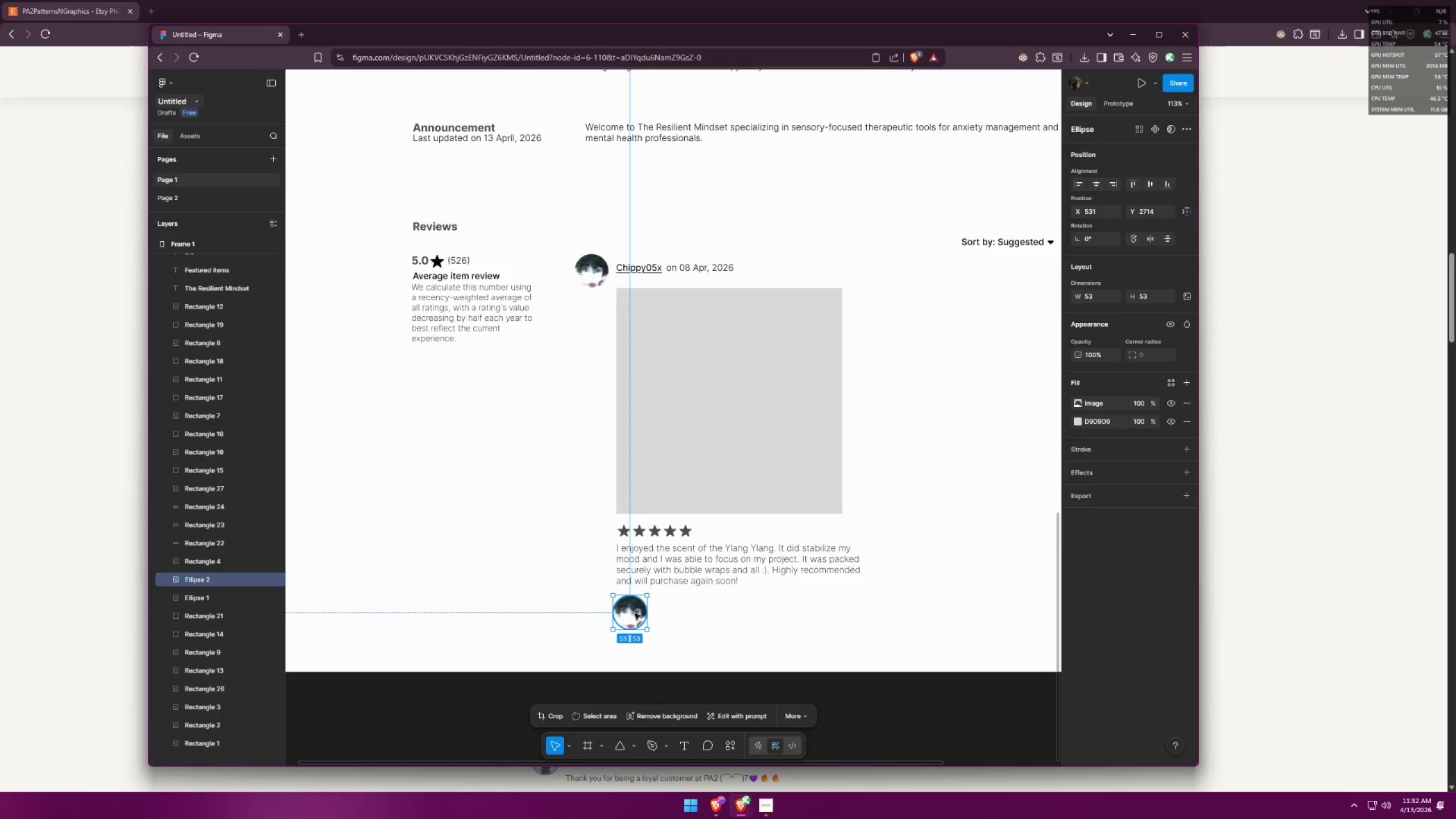 
left_click([631, 617])
 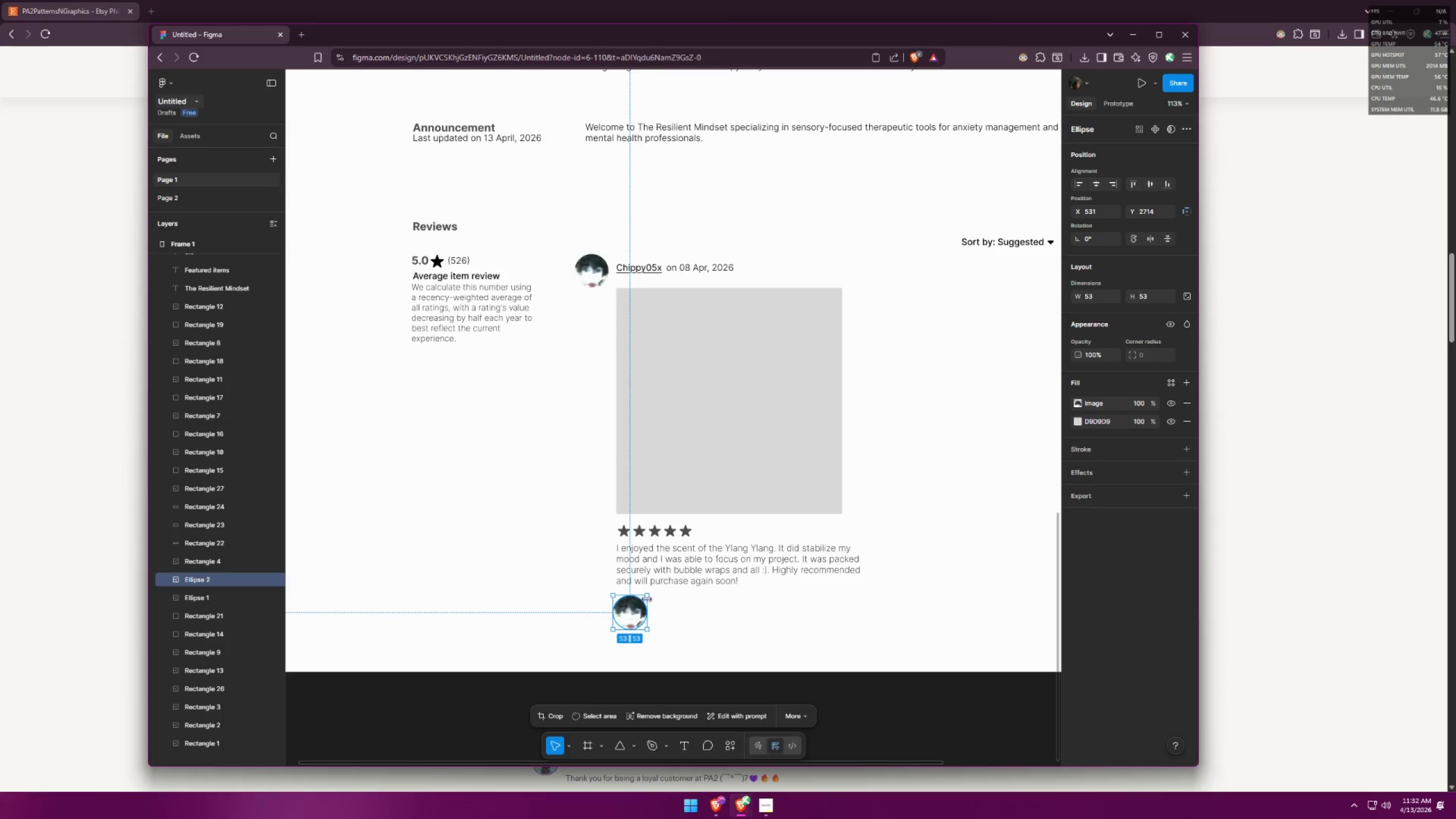 
hold_key(key=ShiftLeft, duration=1.31)
left_click_drag(start_coordinate=[648, 594], to_coordinate=[635, 616])
 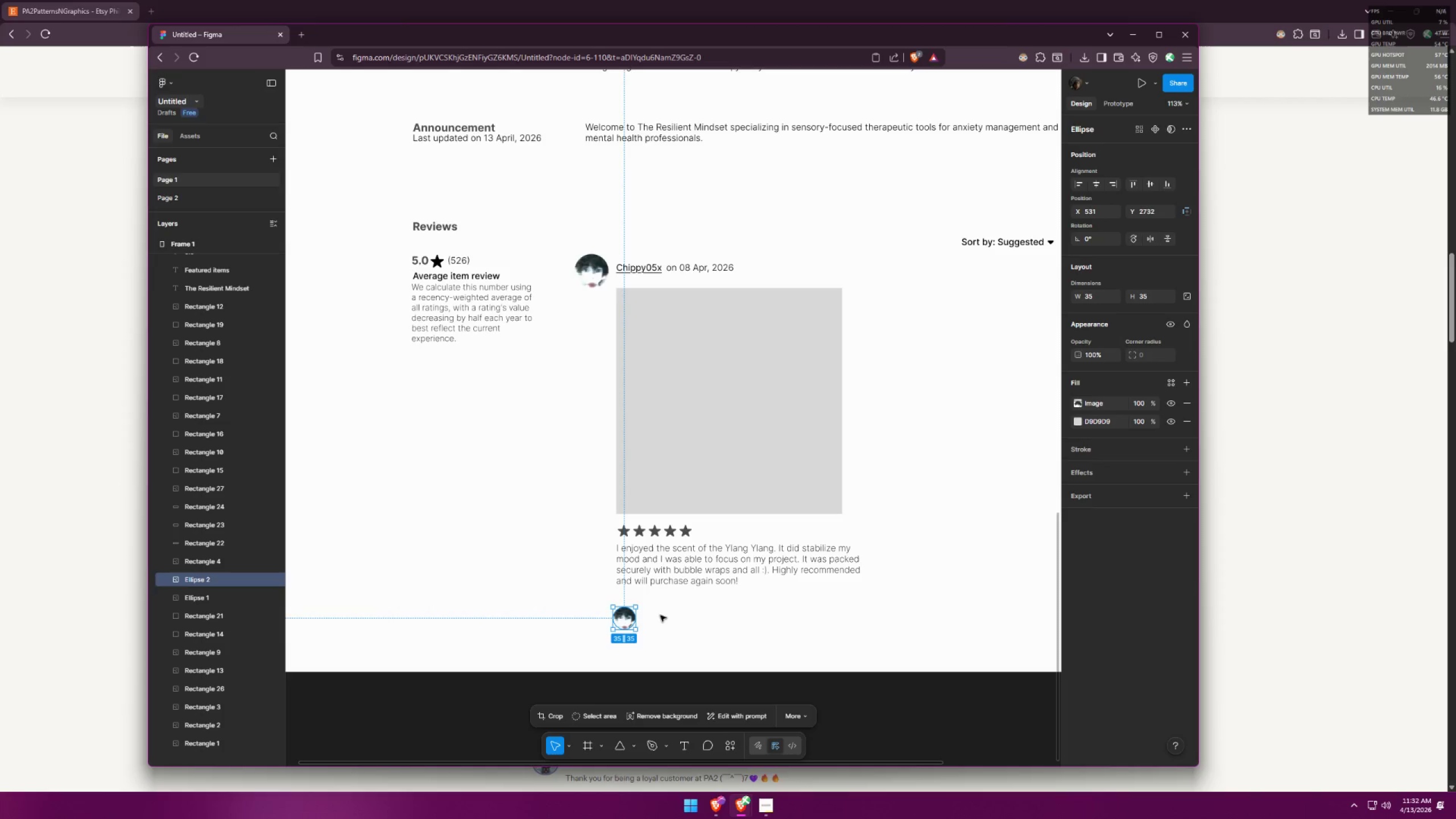 
left_click([661, 614])
 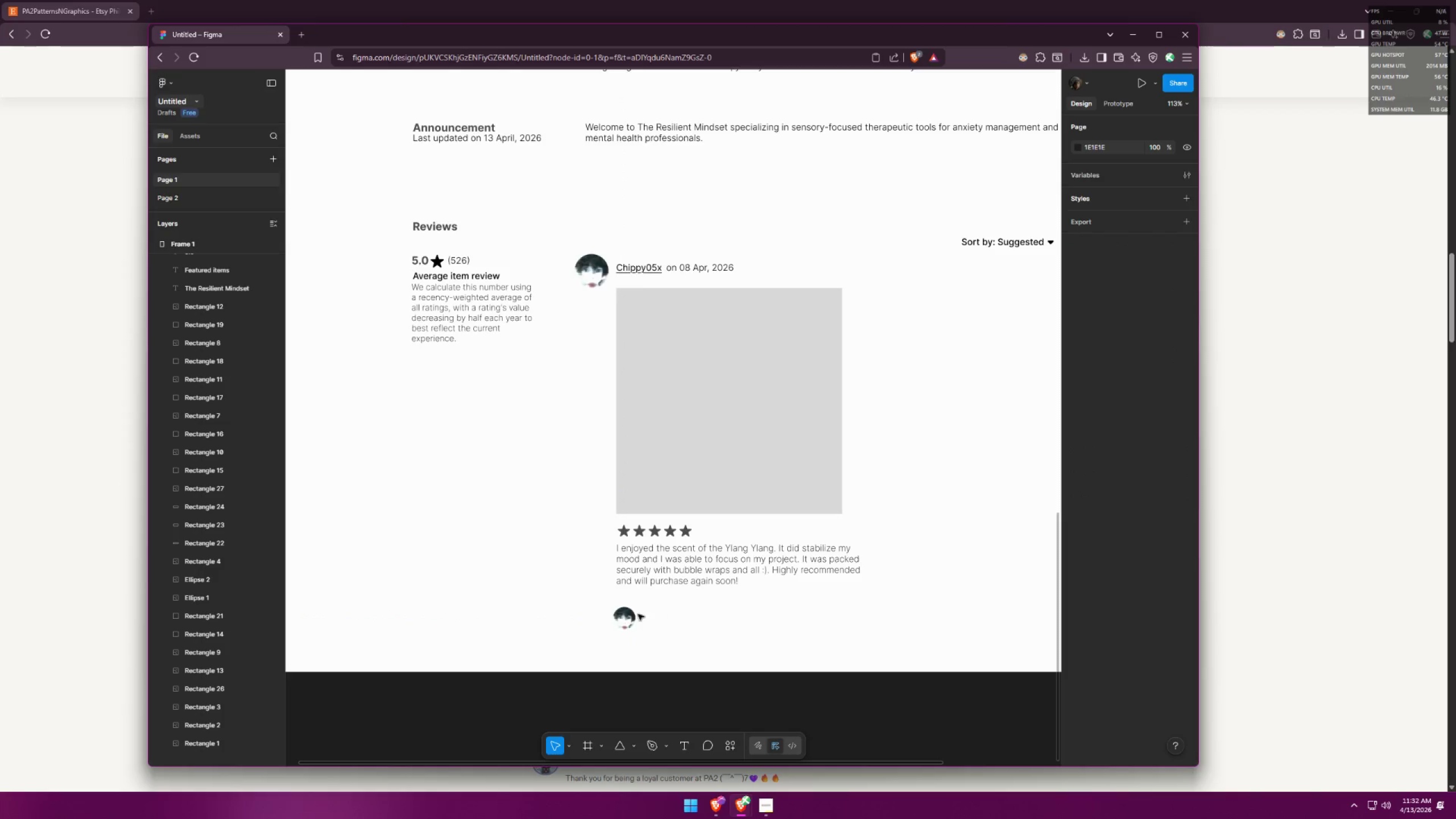 
left_click_drag(start_coordinate=[625, 617], to_coordinate=[628, 603])
 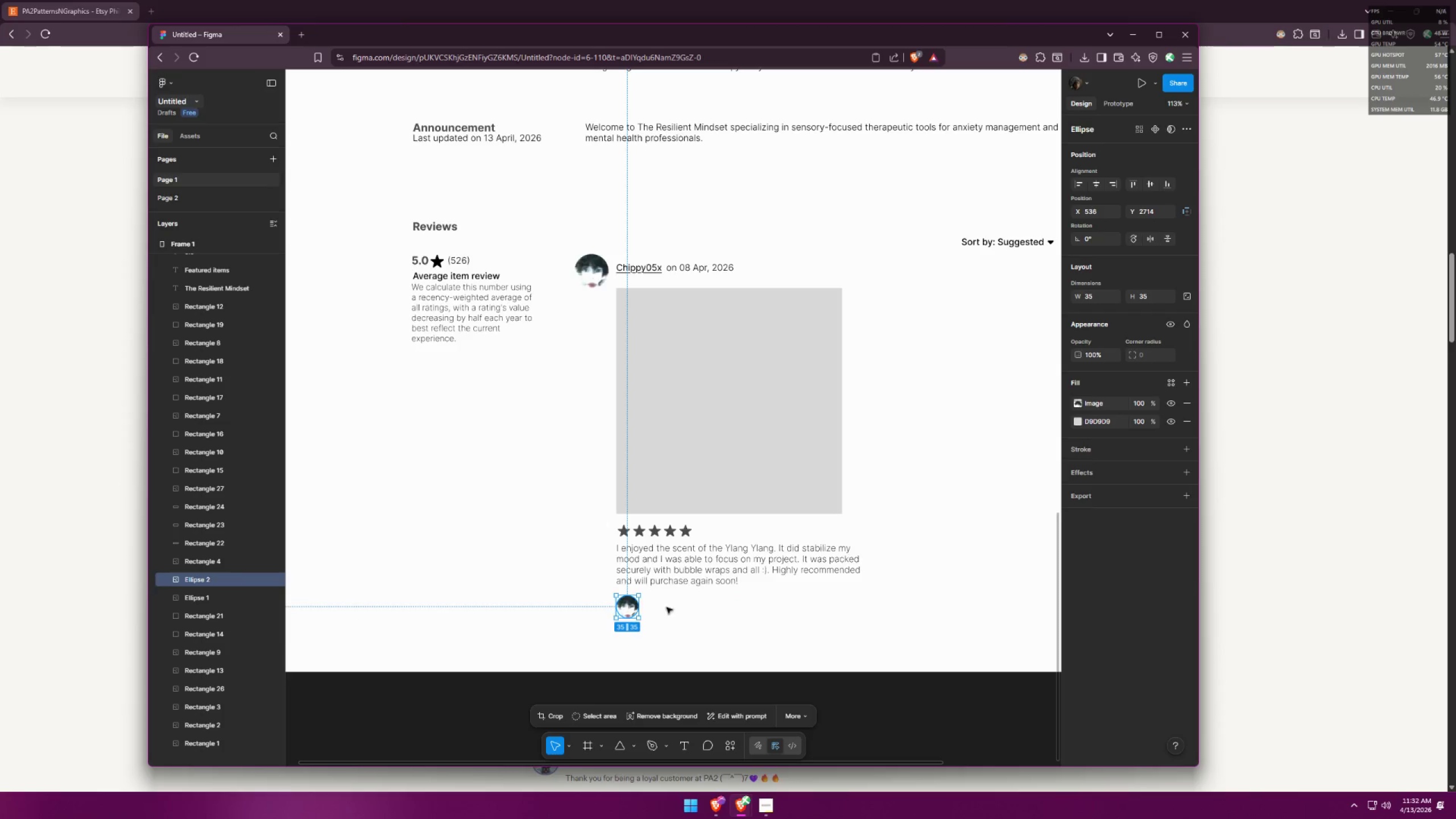 
left_click([702, 611])
 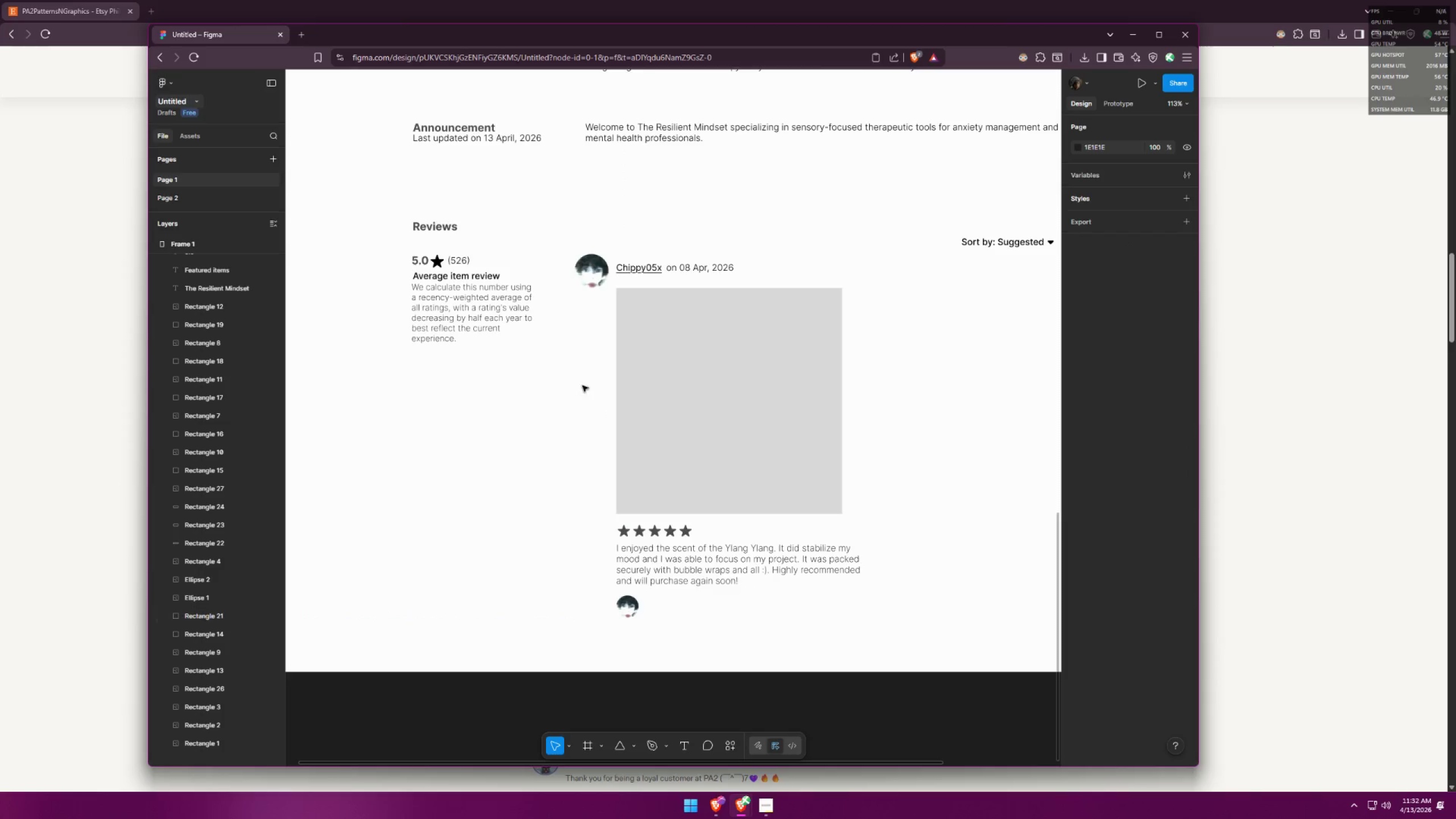 
left_click([453, 291])
 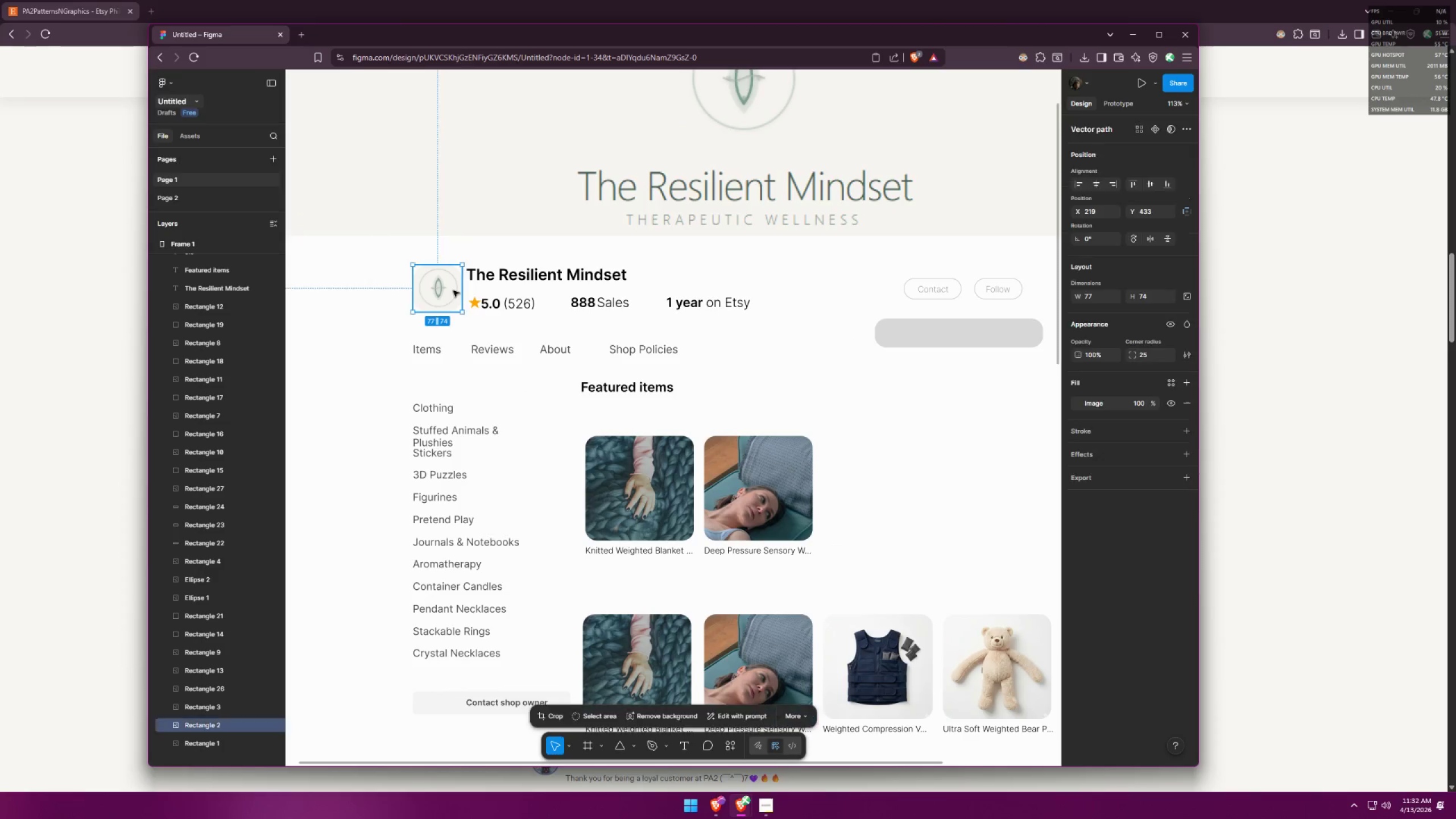 
scroll: coordinate [515, 316], scroll_direction: up, amount: 26.0
 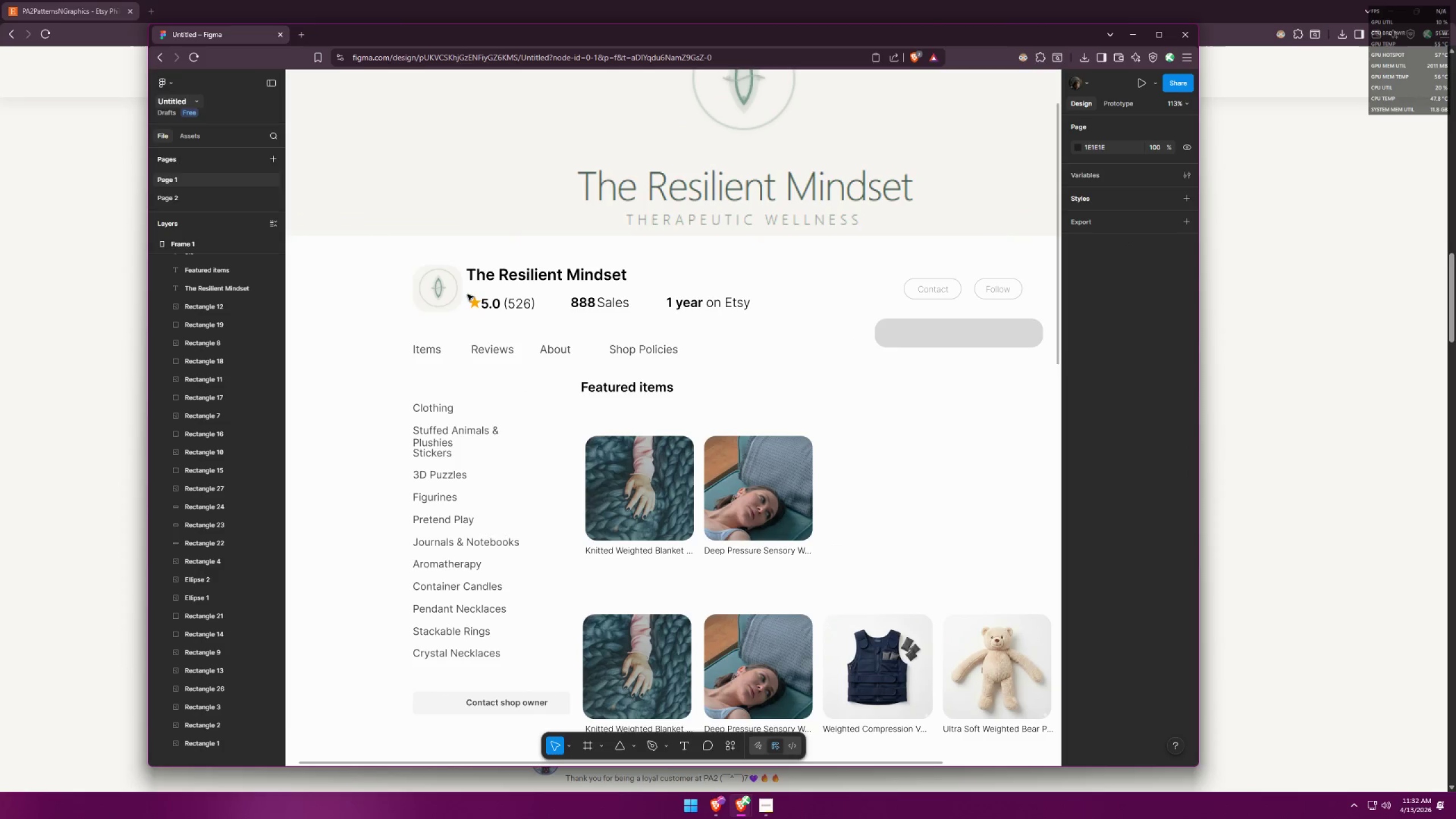 
key(Control+C)
 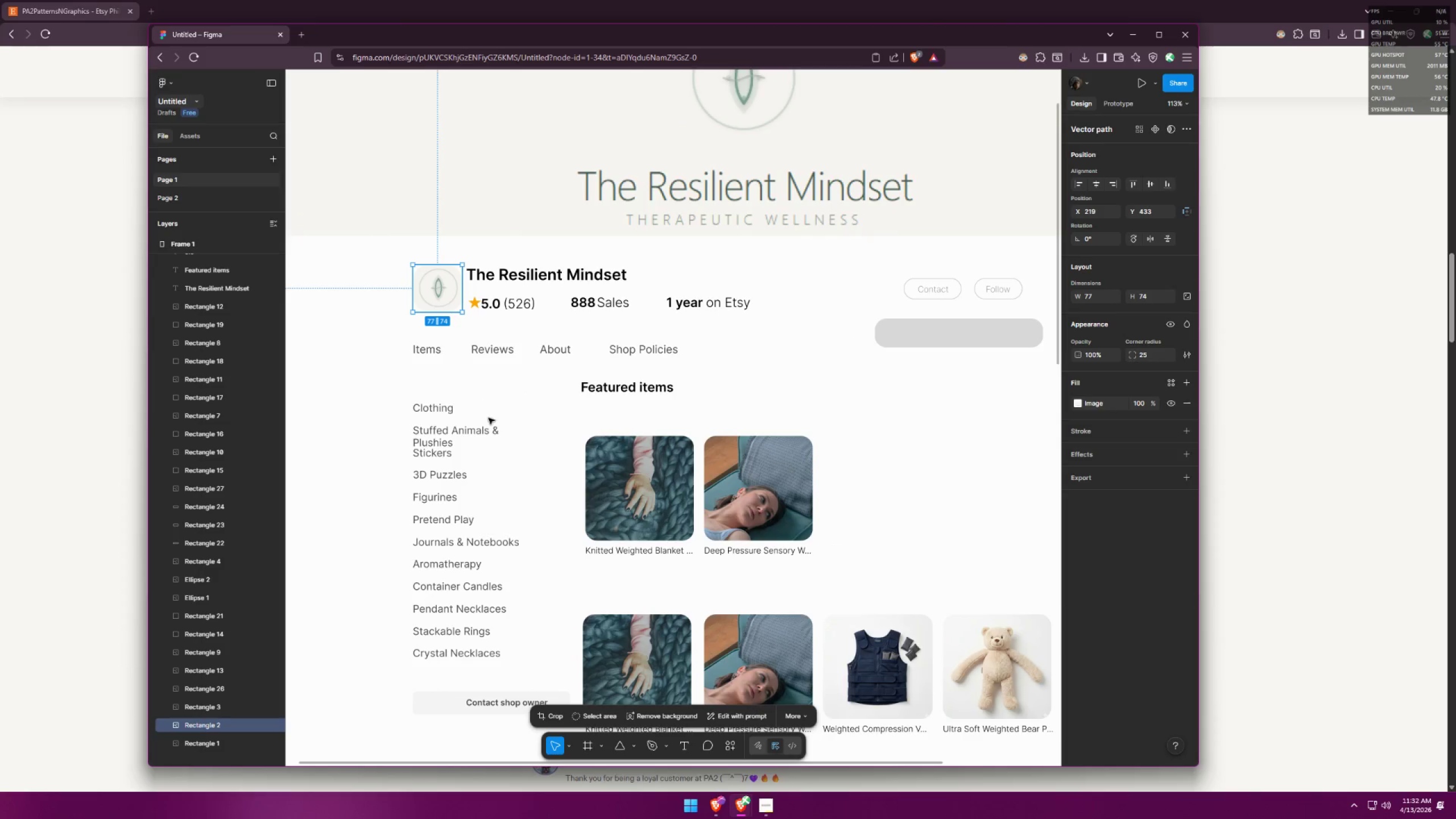 
scroll: coordinate [702, 418], scroll_direction: down, amount: 29.0
 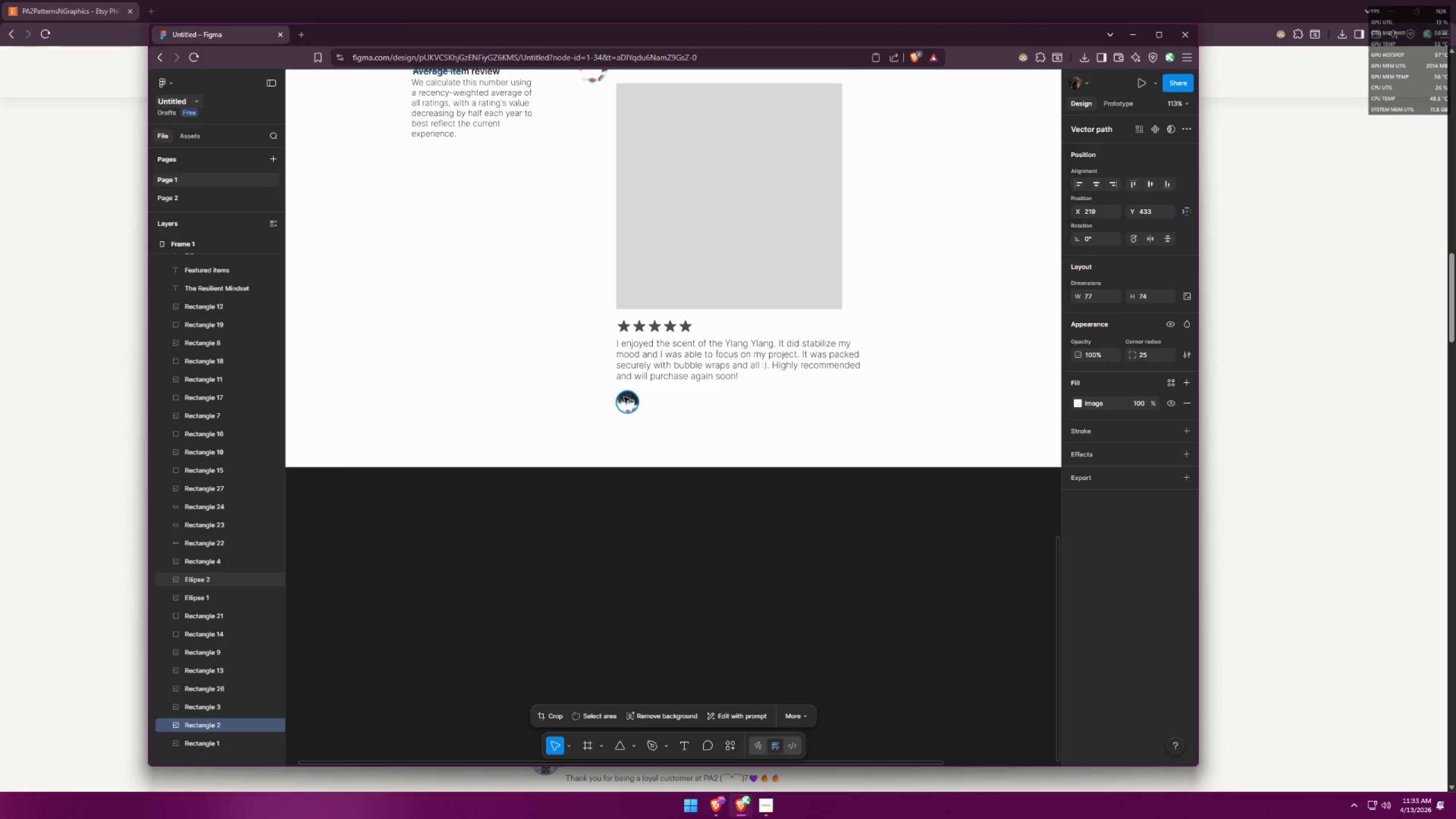 
left_click([631, 403])
 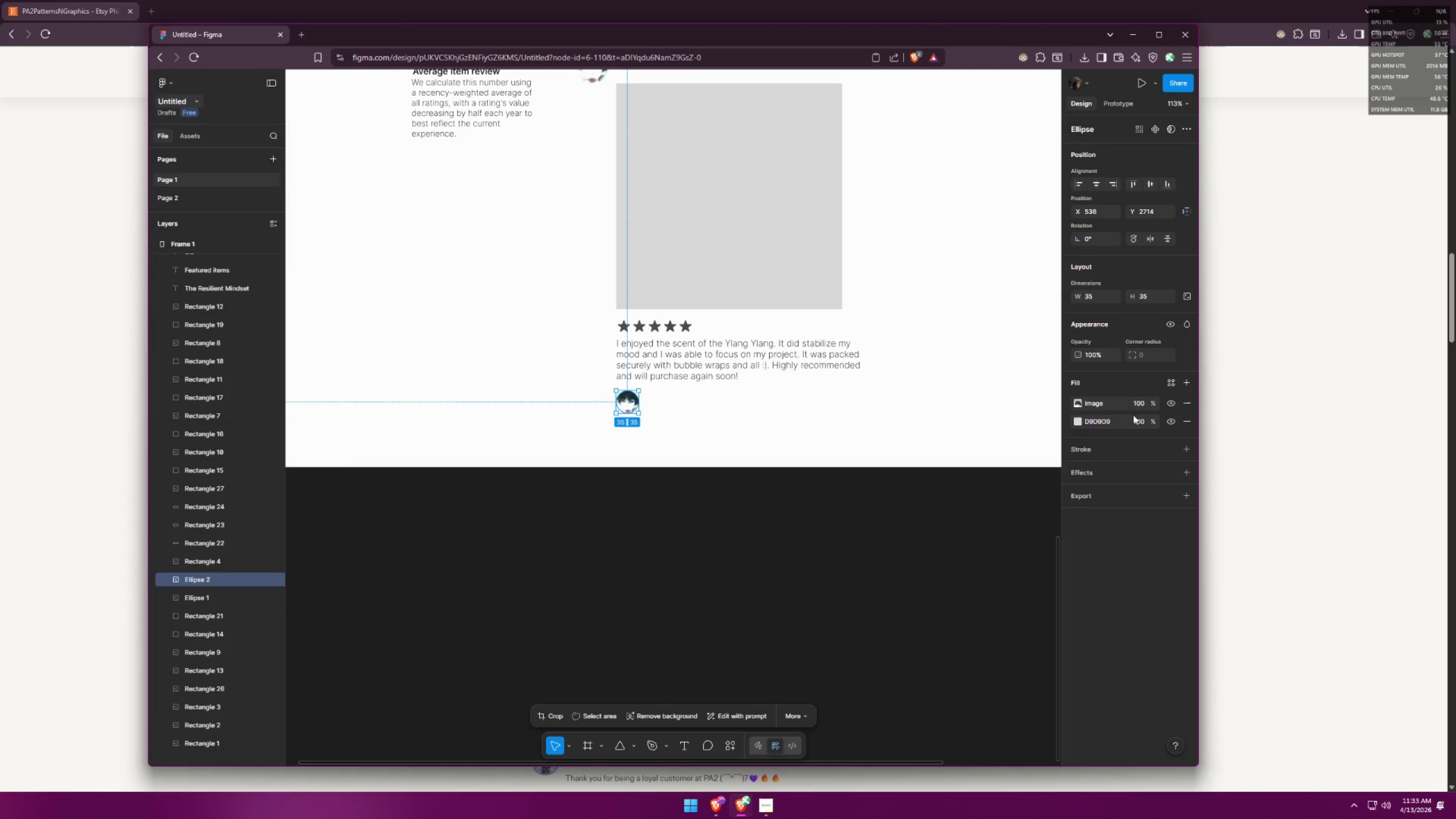 
left_click([1099, 403])
 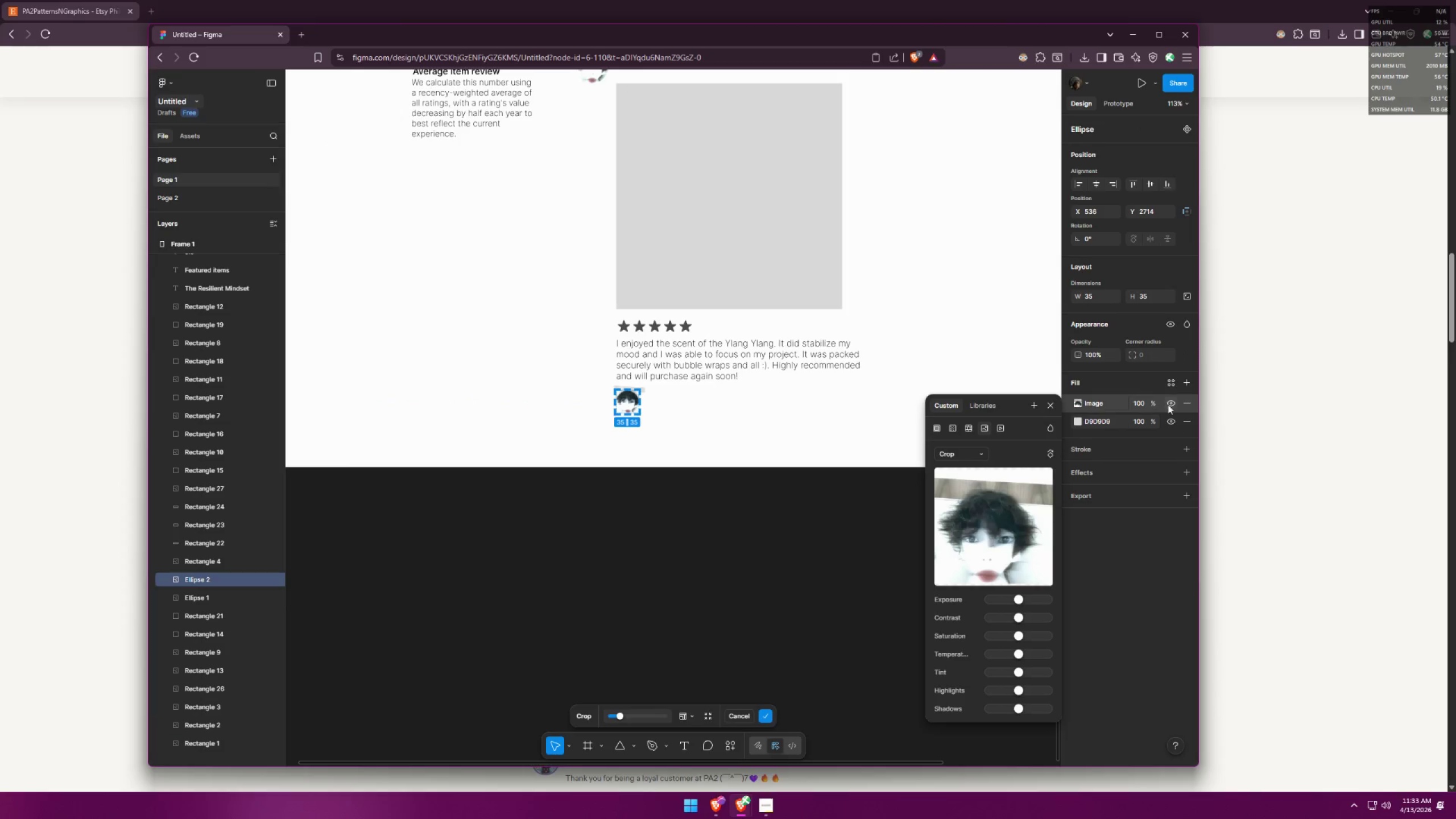 
left_click([1188, 403])
 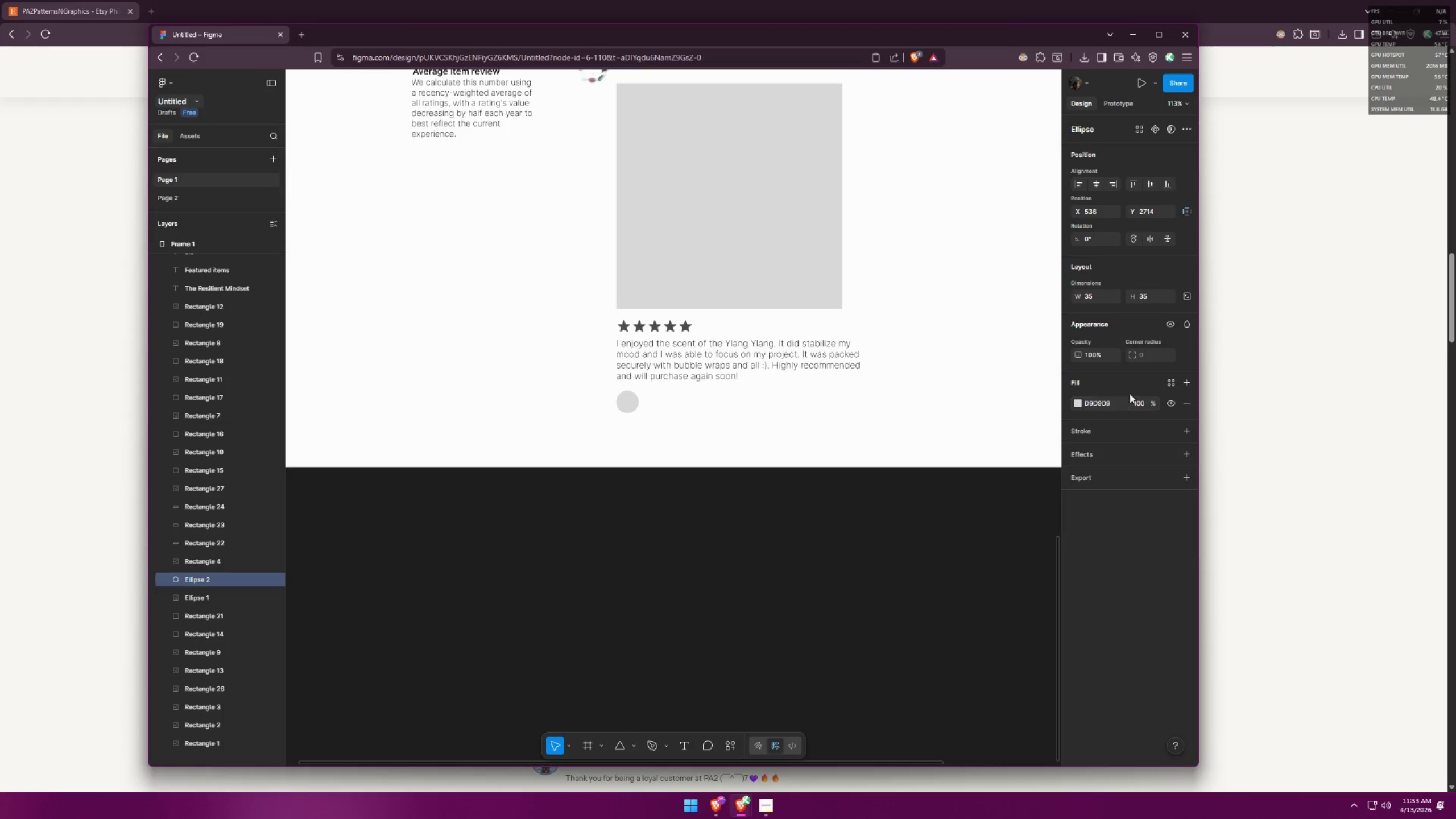 
left_click([1190, 384])
 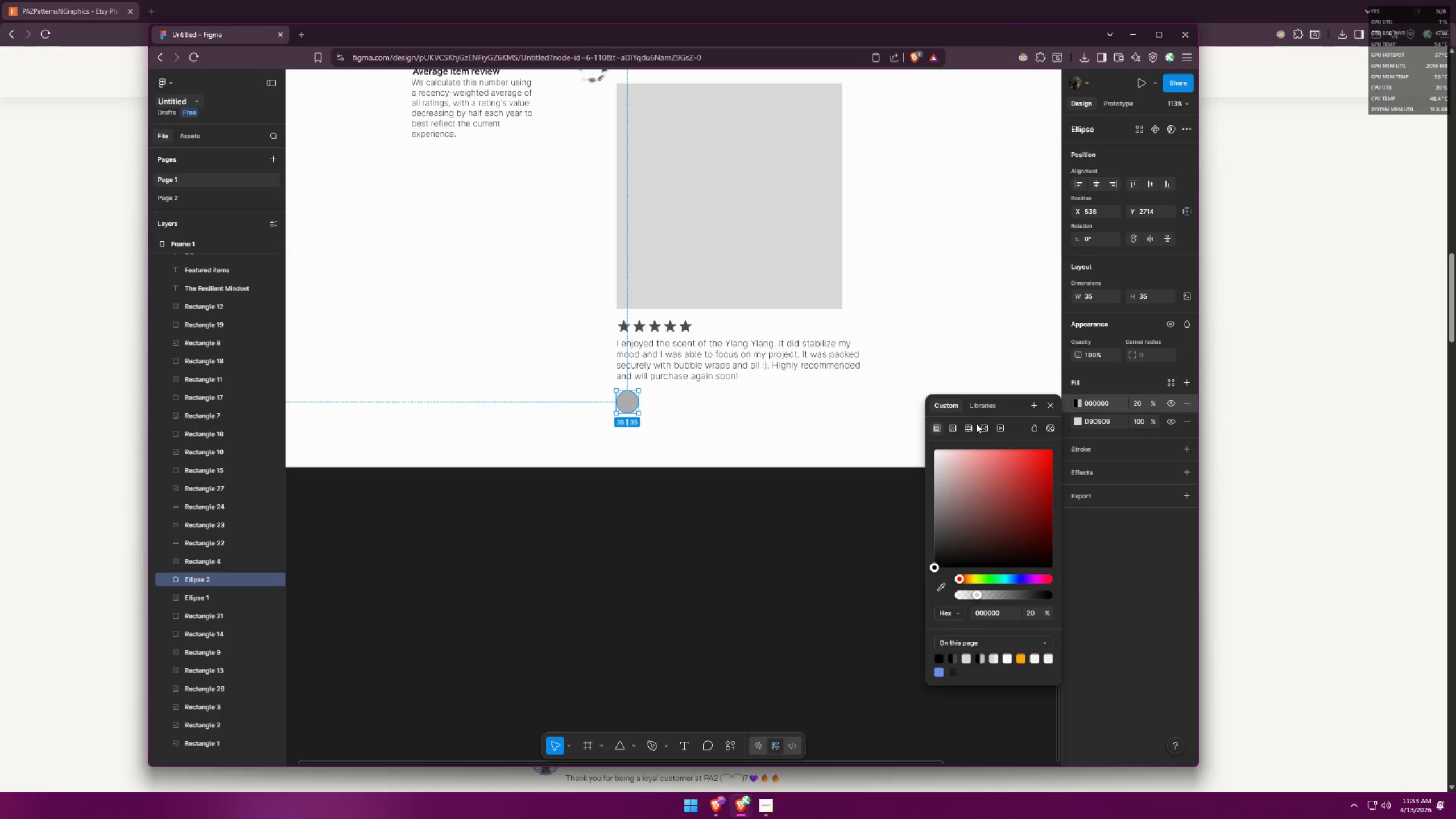 
left_click([982, 403])
 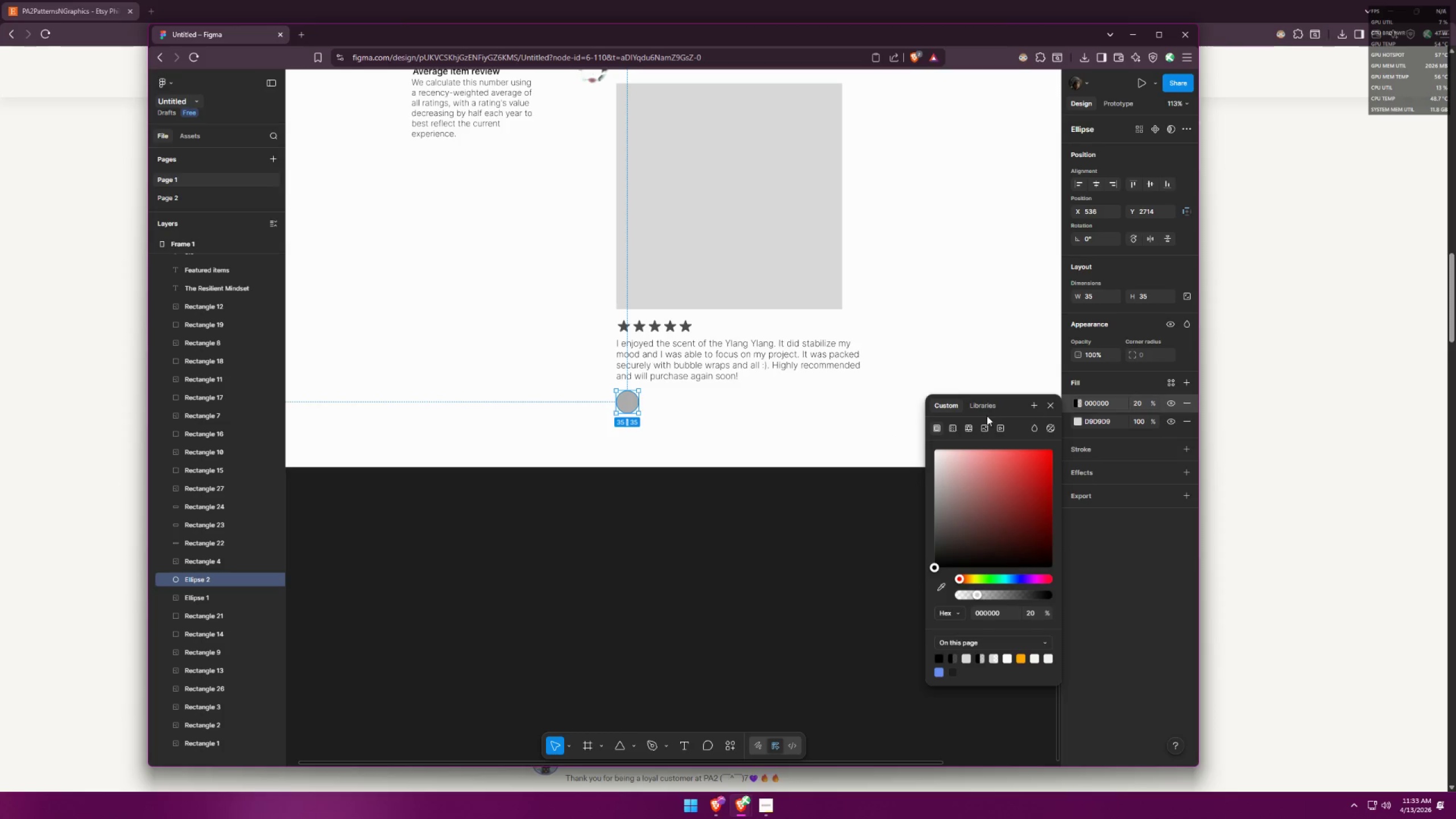 
left_click([981, 423])
 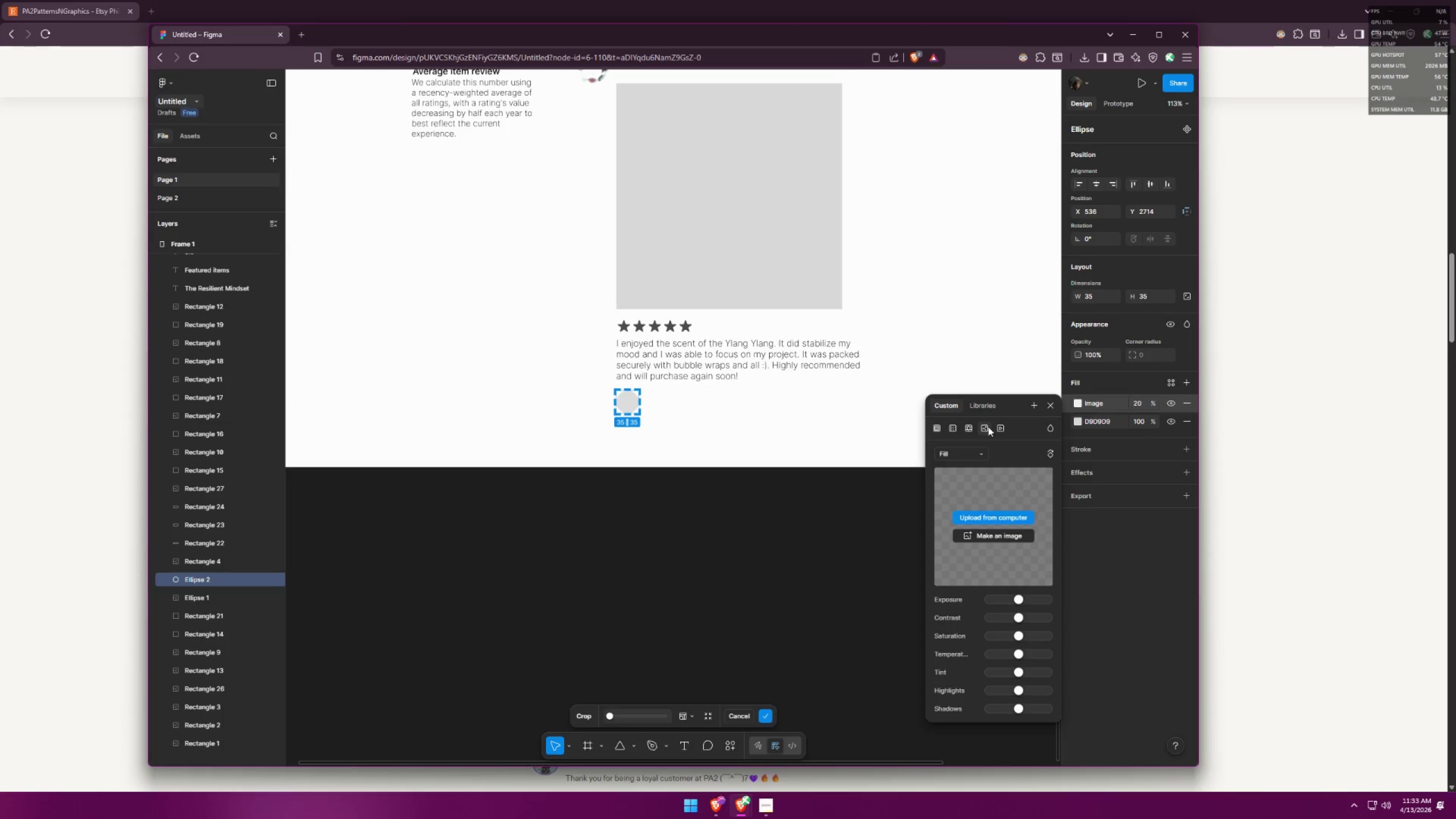 
key(Control+ControlLeft)
 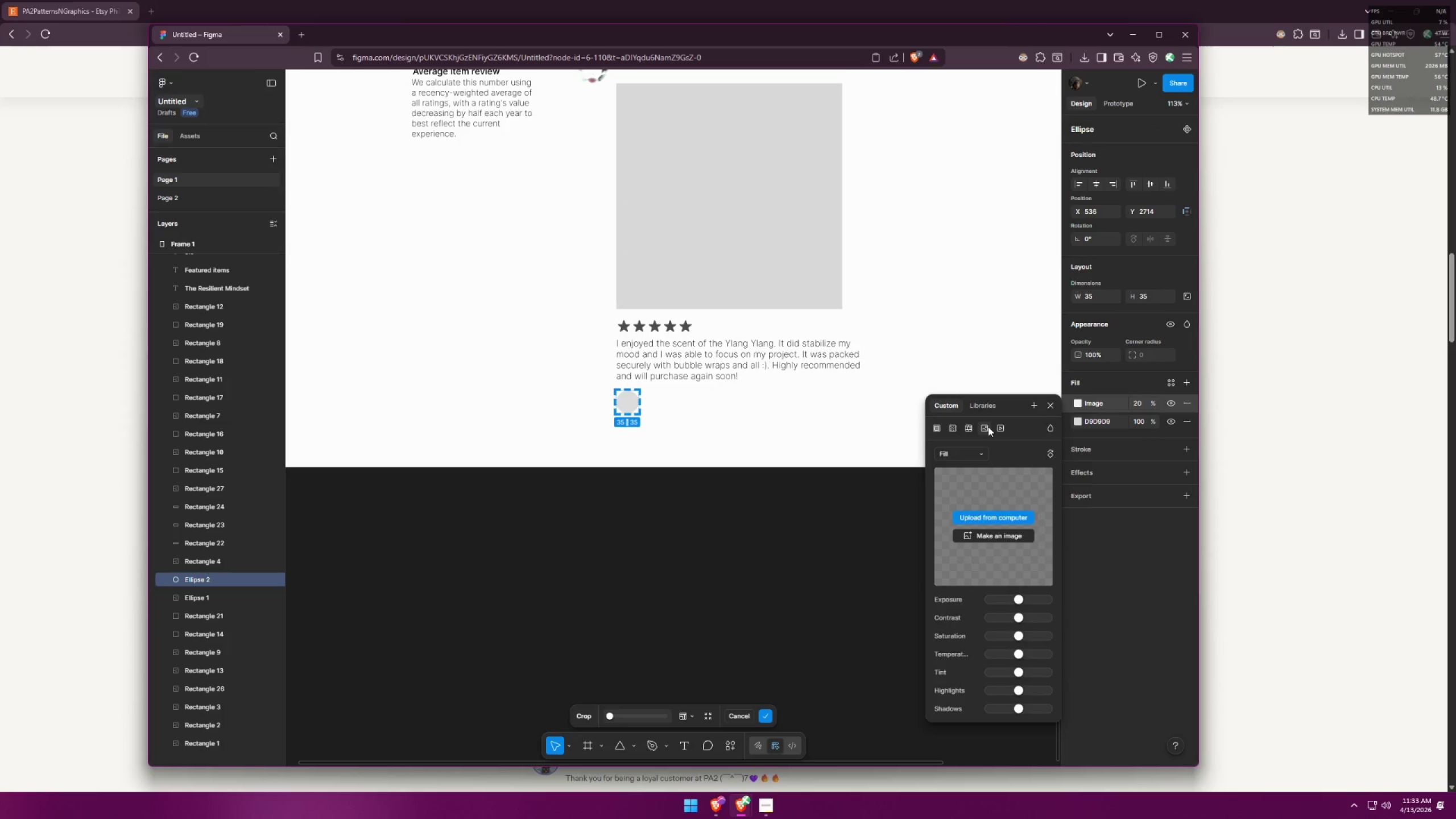 
key(Control+V)
 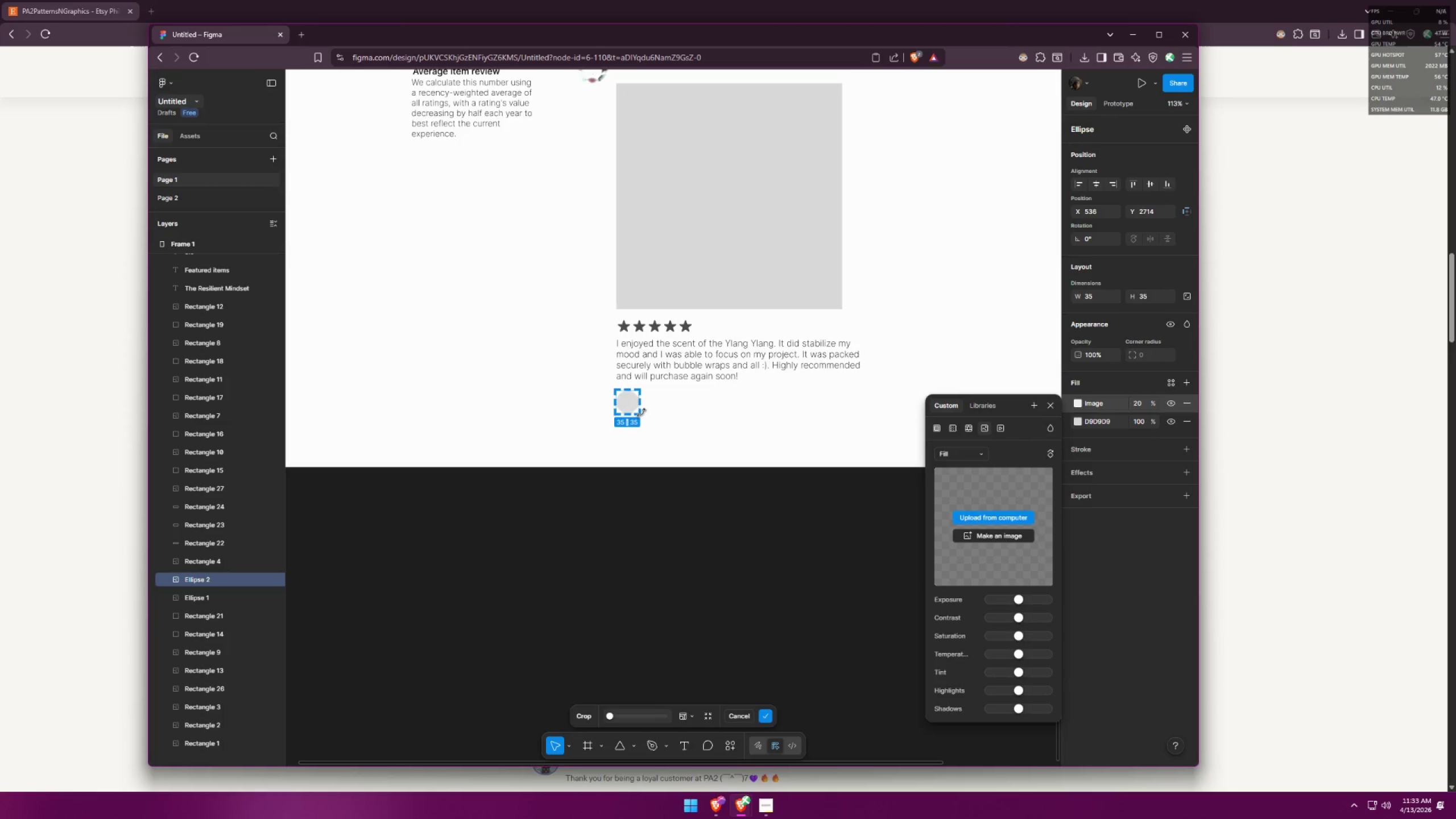 
left_click([632, 405])
 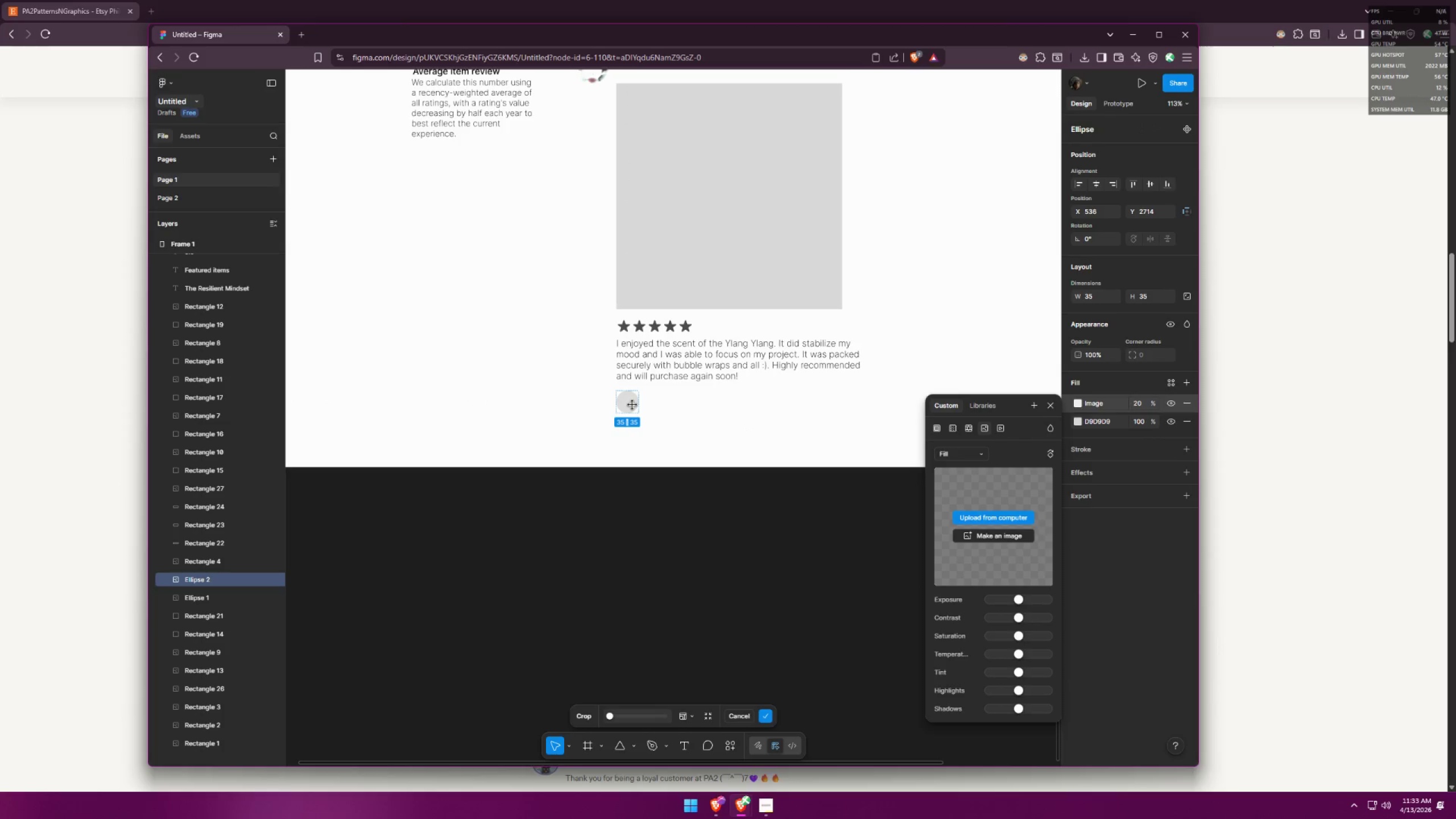 
key(Control+ControlLeft)
 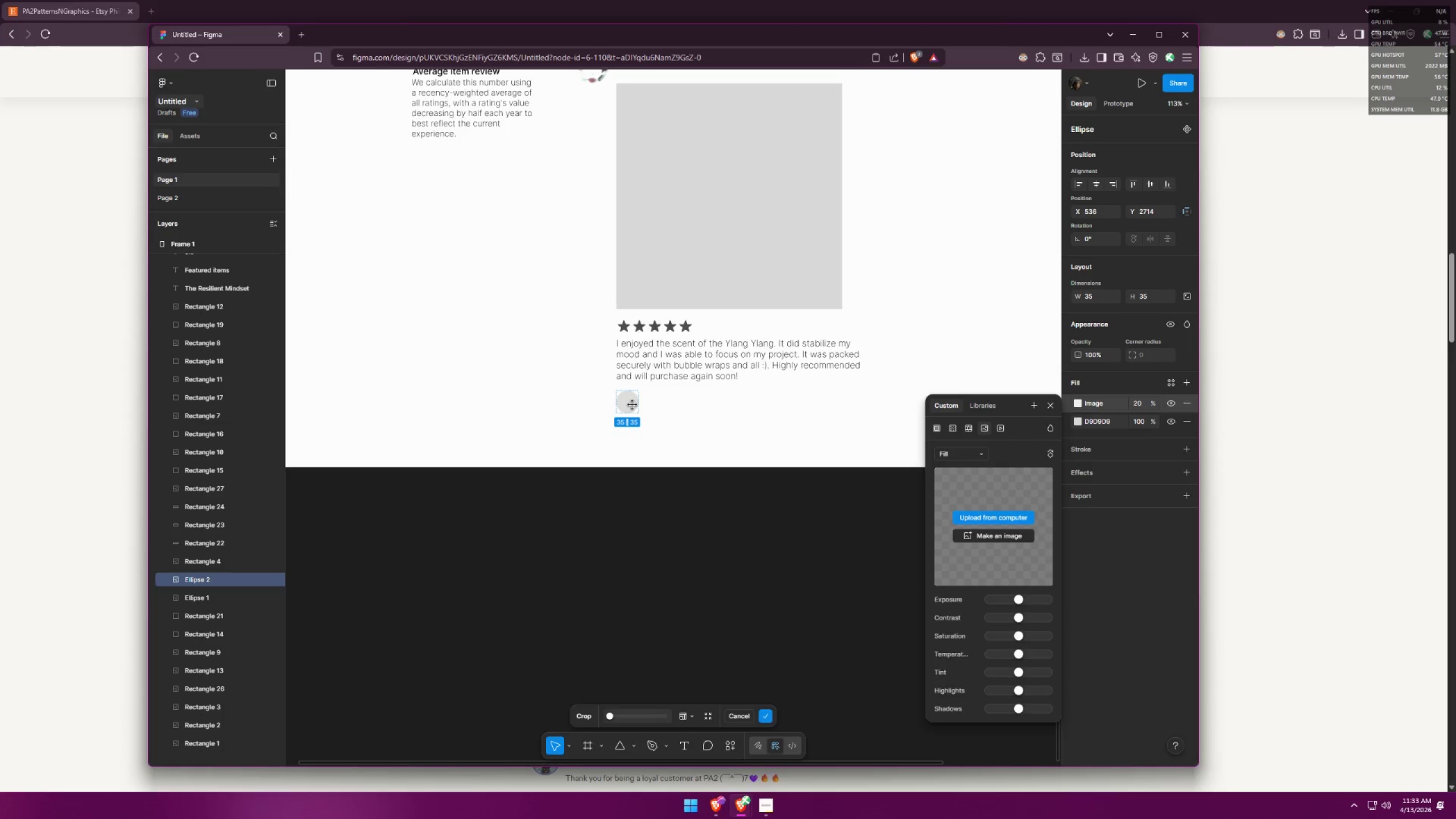 
key(Control+V)
 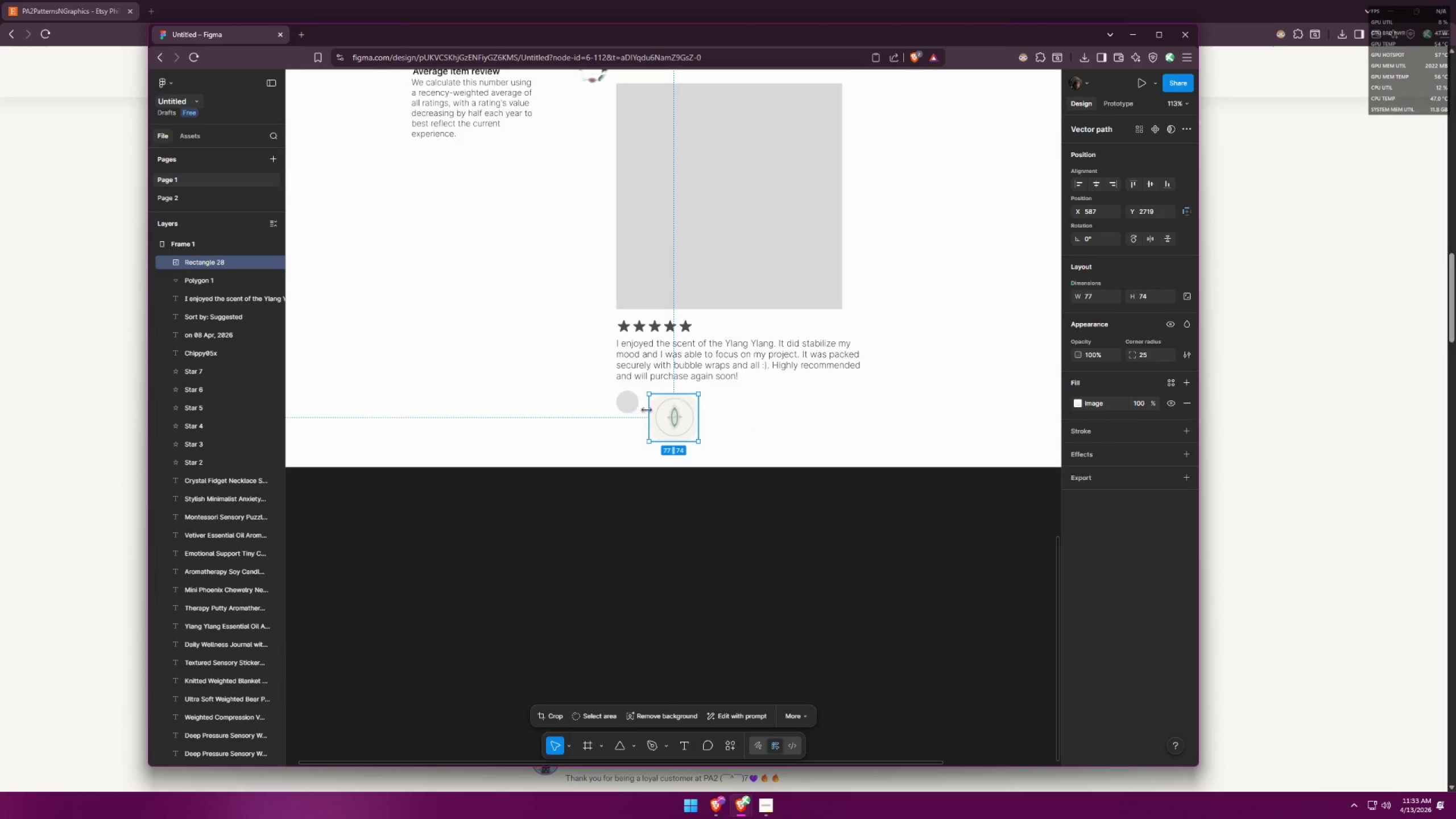 
left_click_drag(start_coordinate=[676, 417], to_coordinate=[686, 432])
 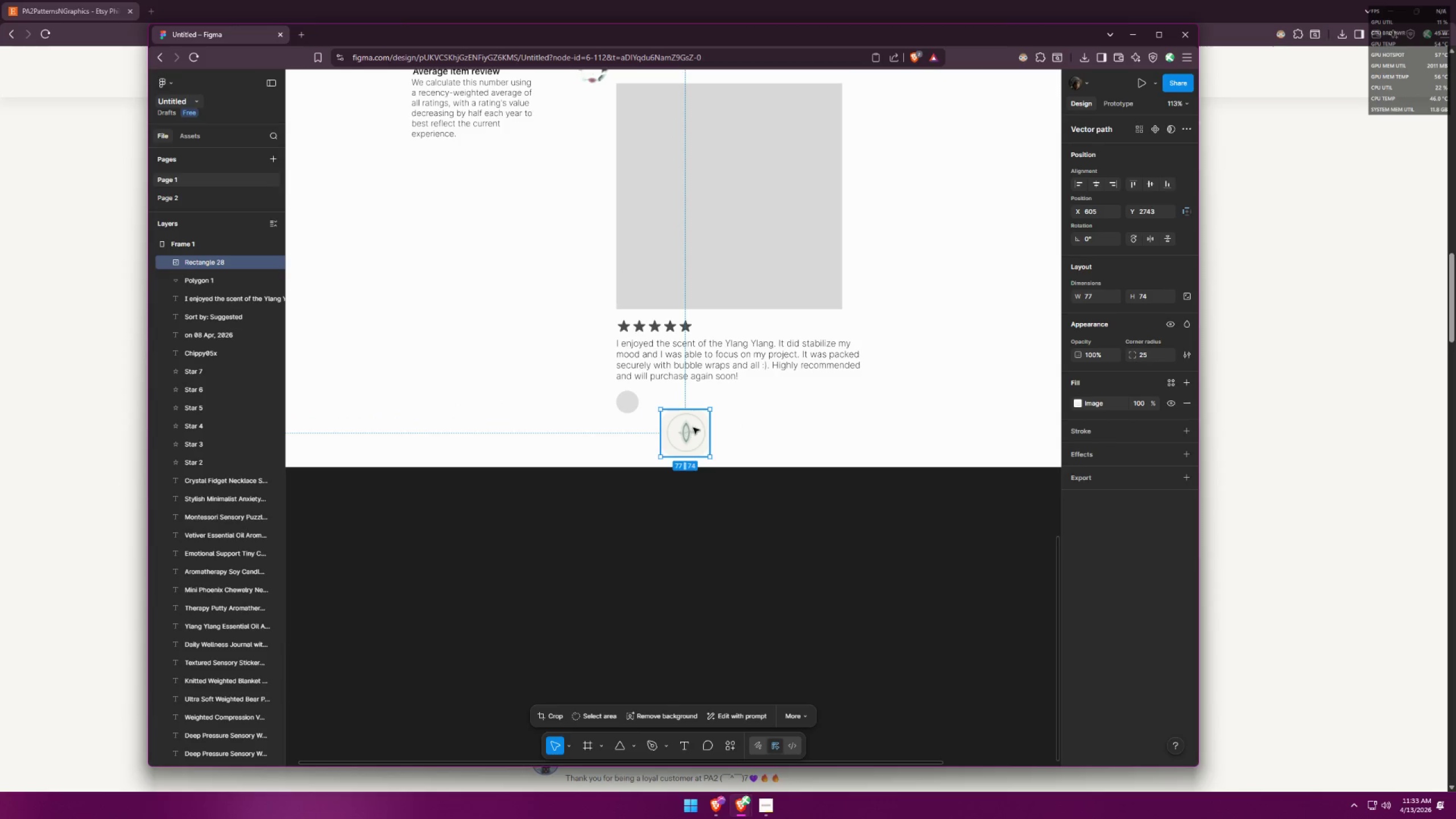 
key(Control+X)
 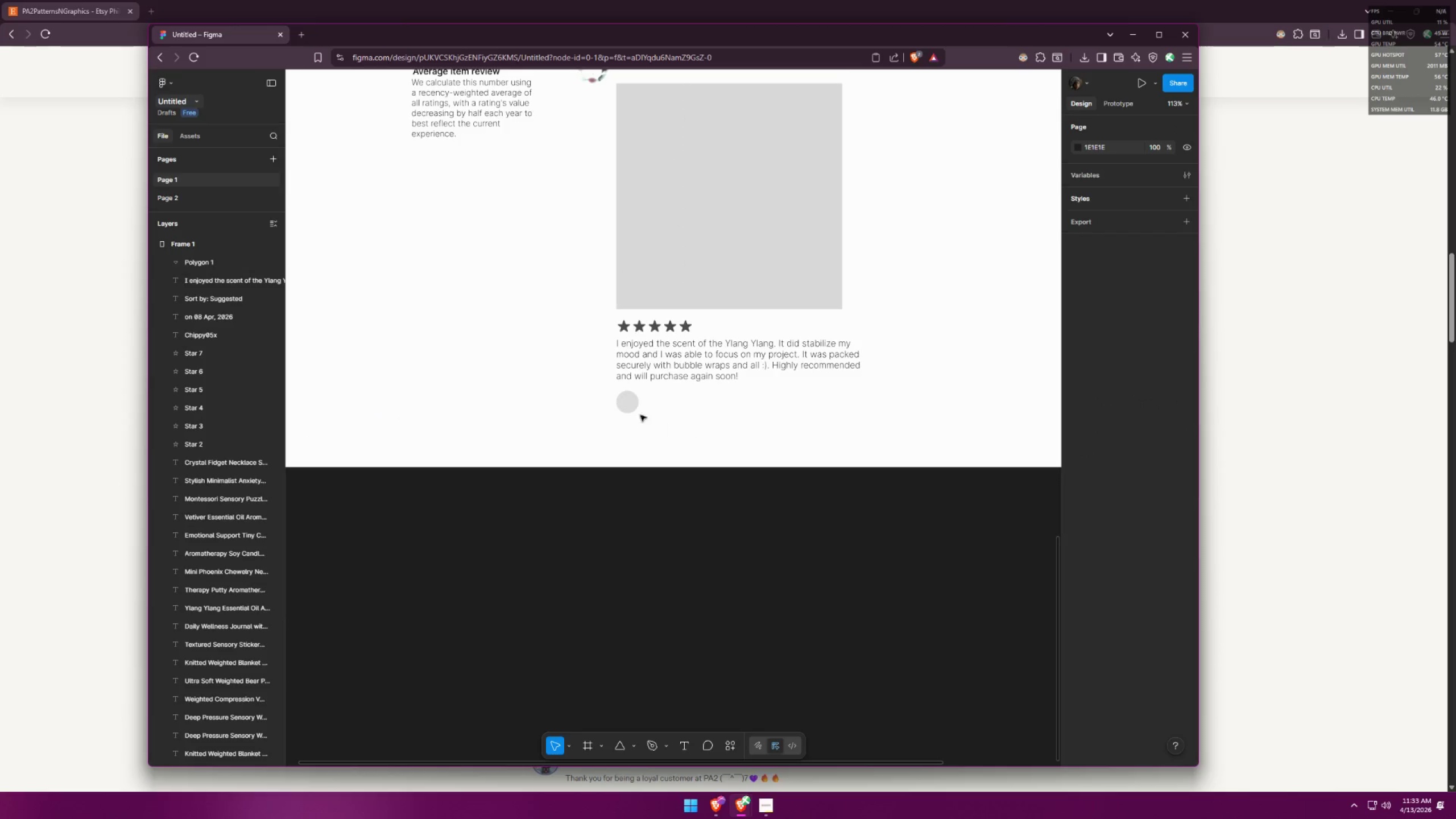 
left_click([632, 408])
 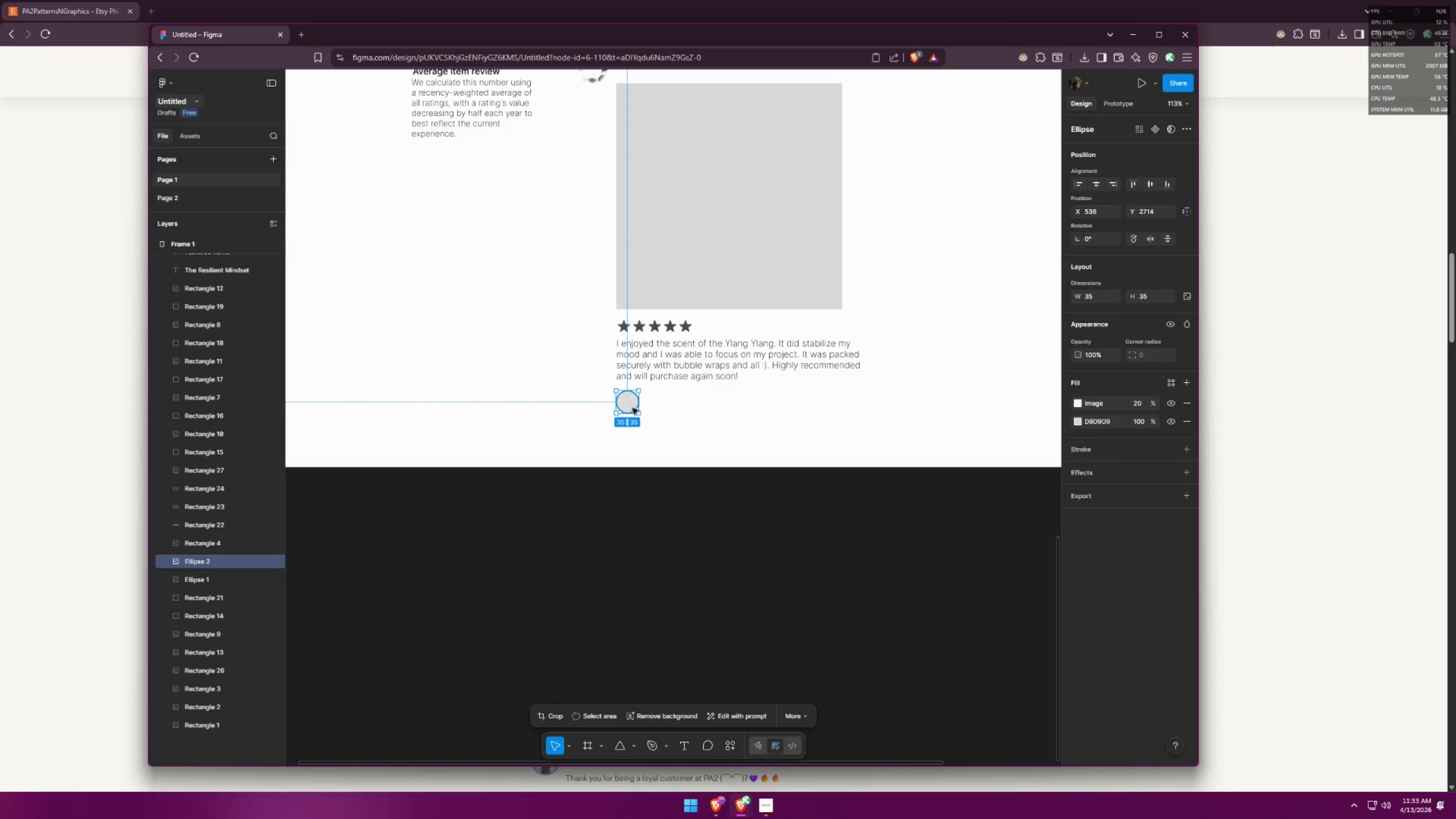 
key(Control+ControlLeft)
 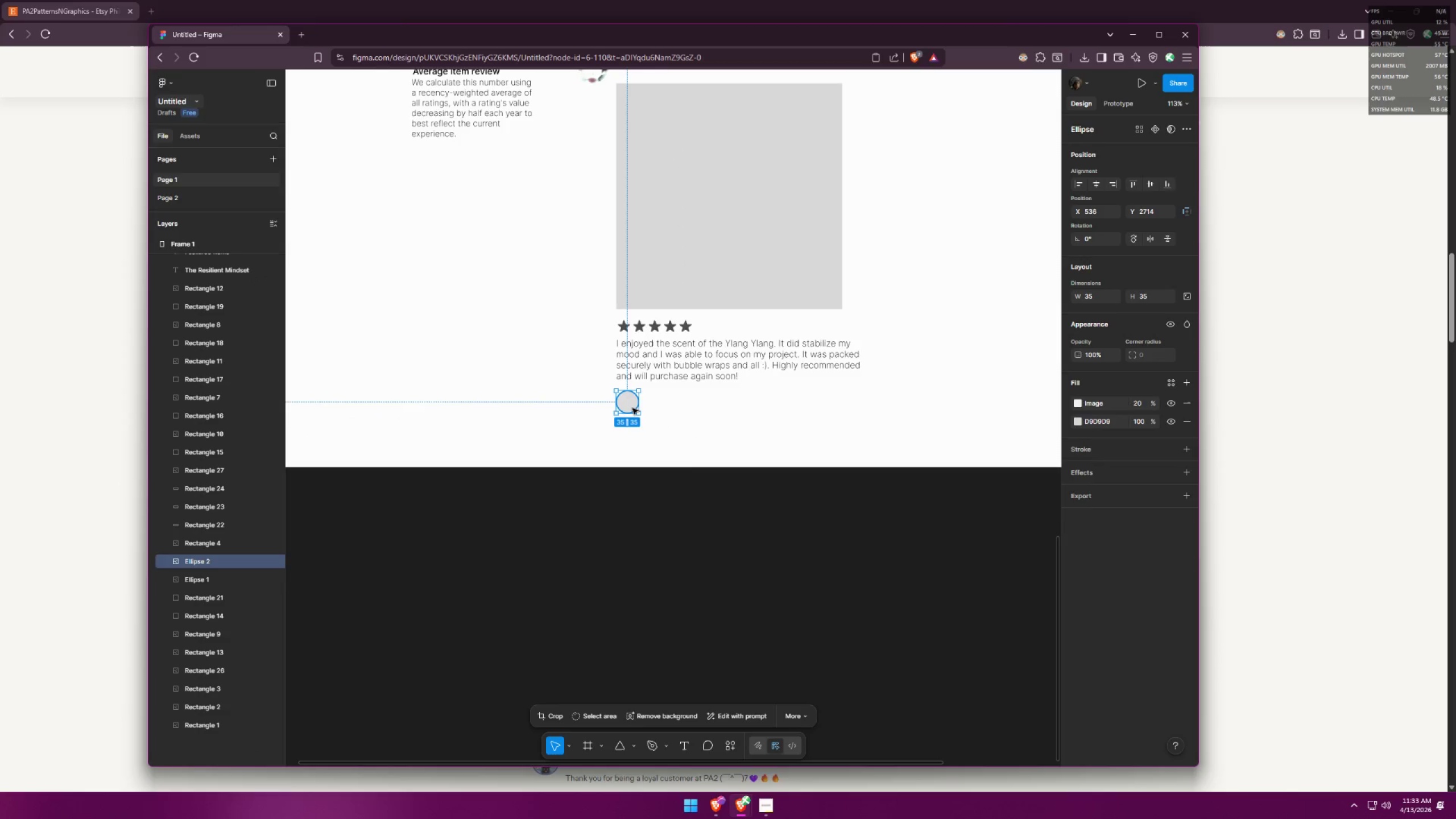 
key(Control+V)
 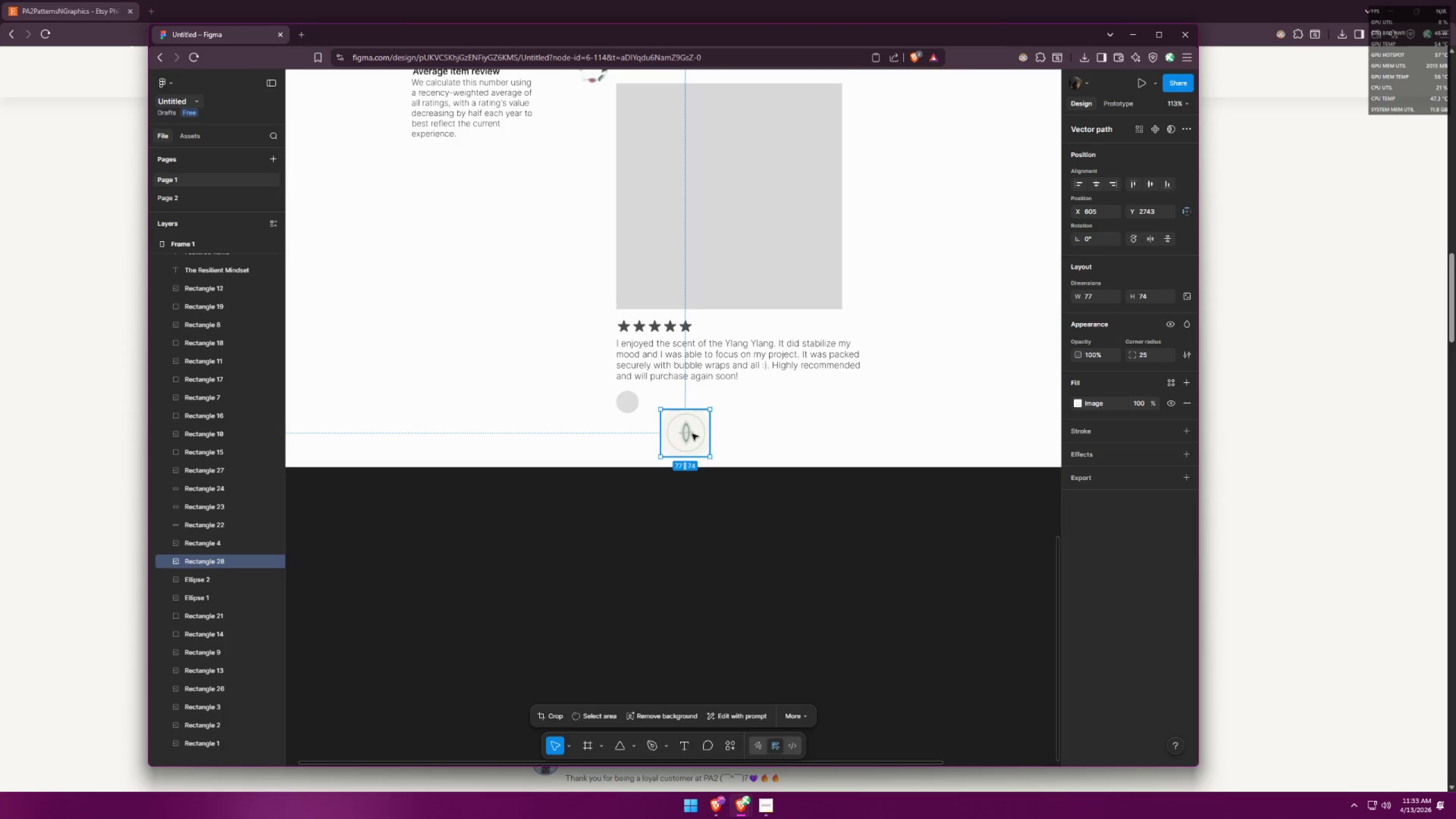 
key(Control+ControlLeft)
 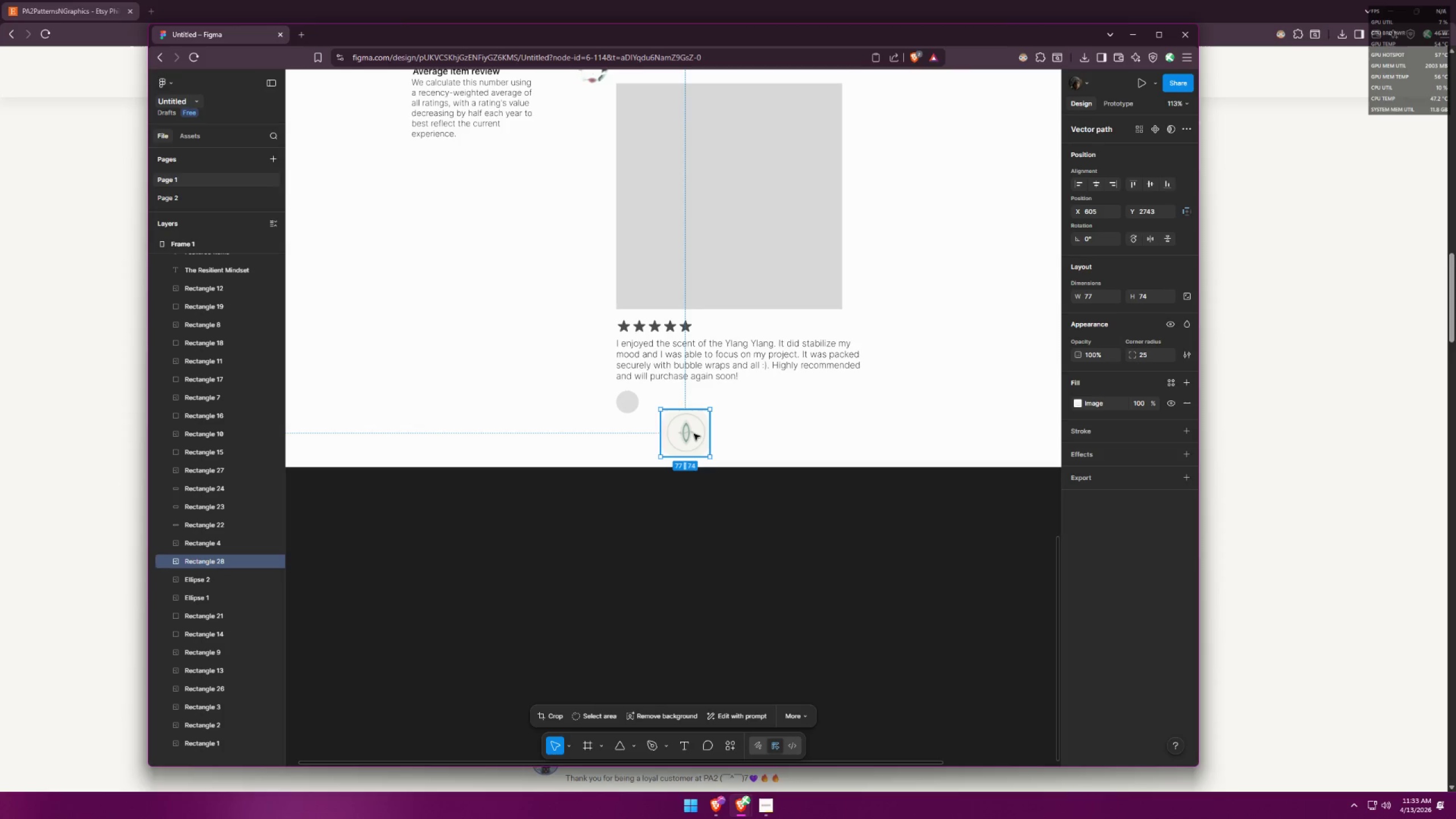 
key(Control+C)
 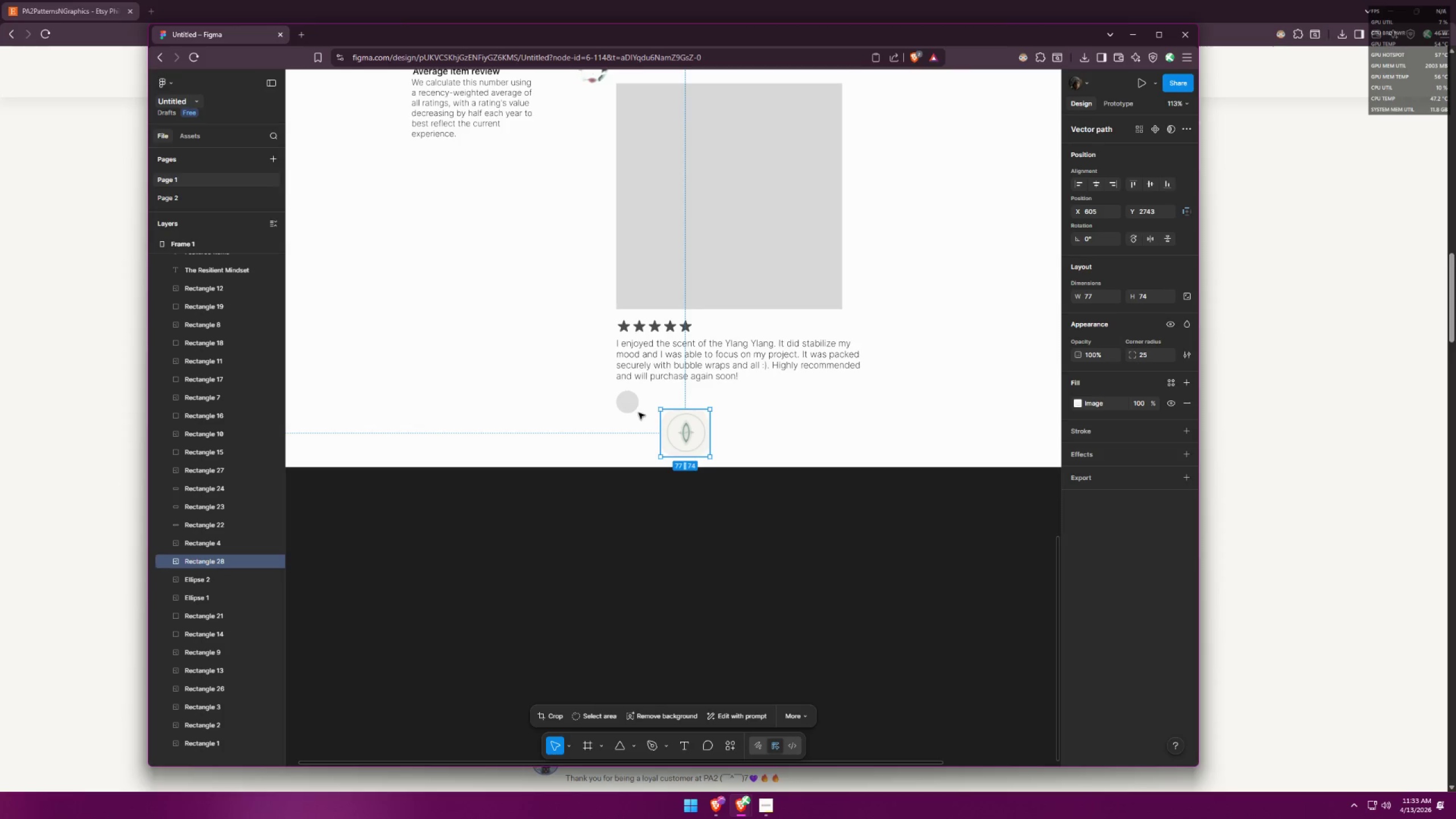 
left_click([632, 406])
 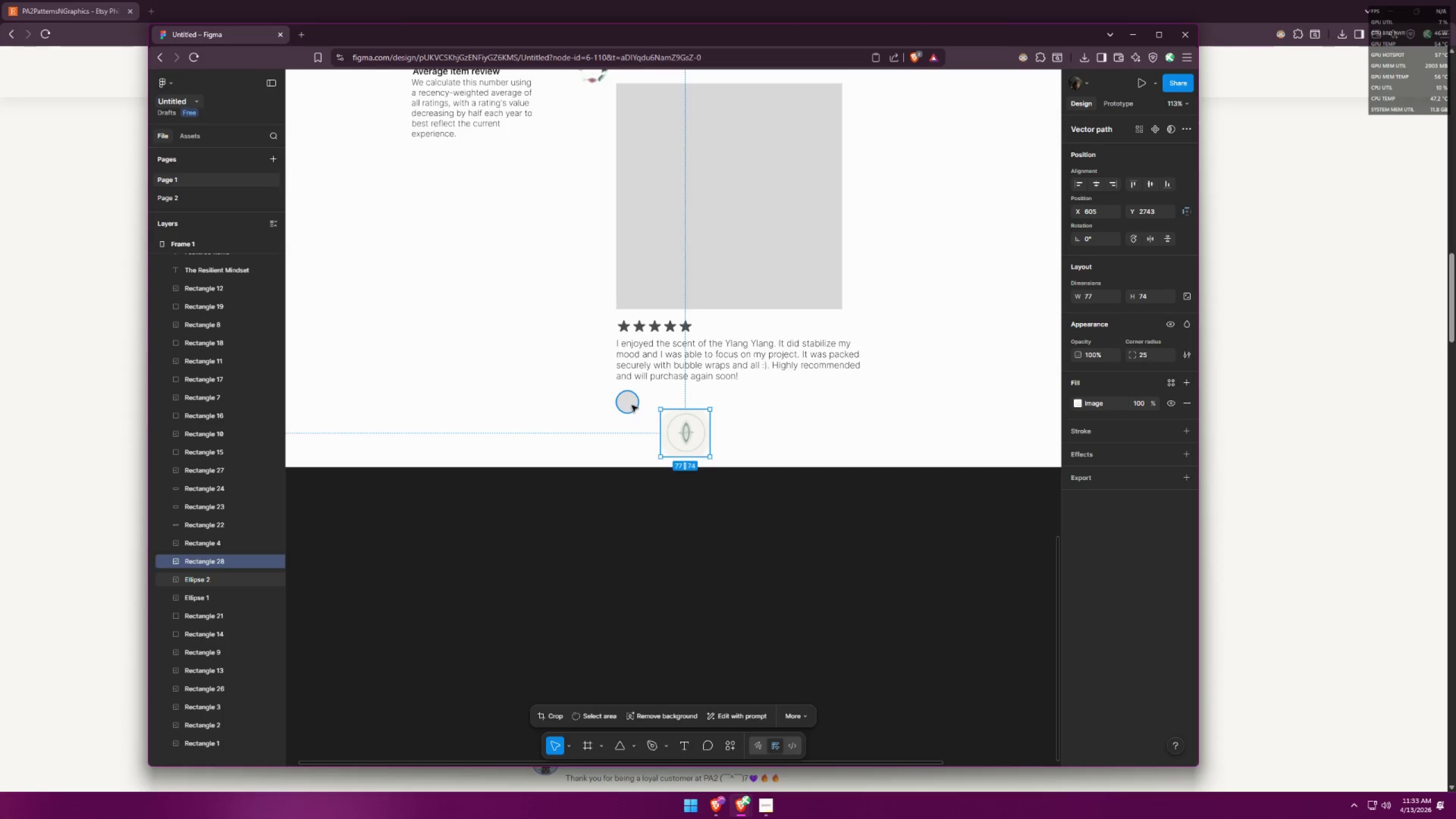 
key(Control+ControlLeft)
 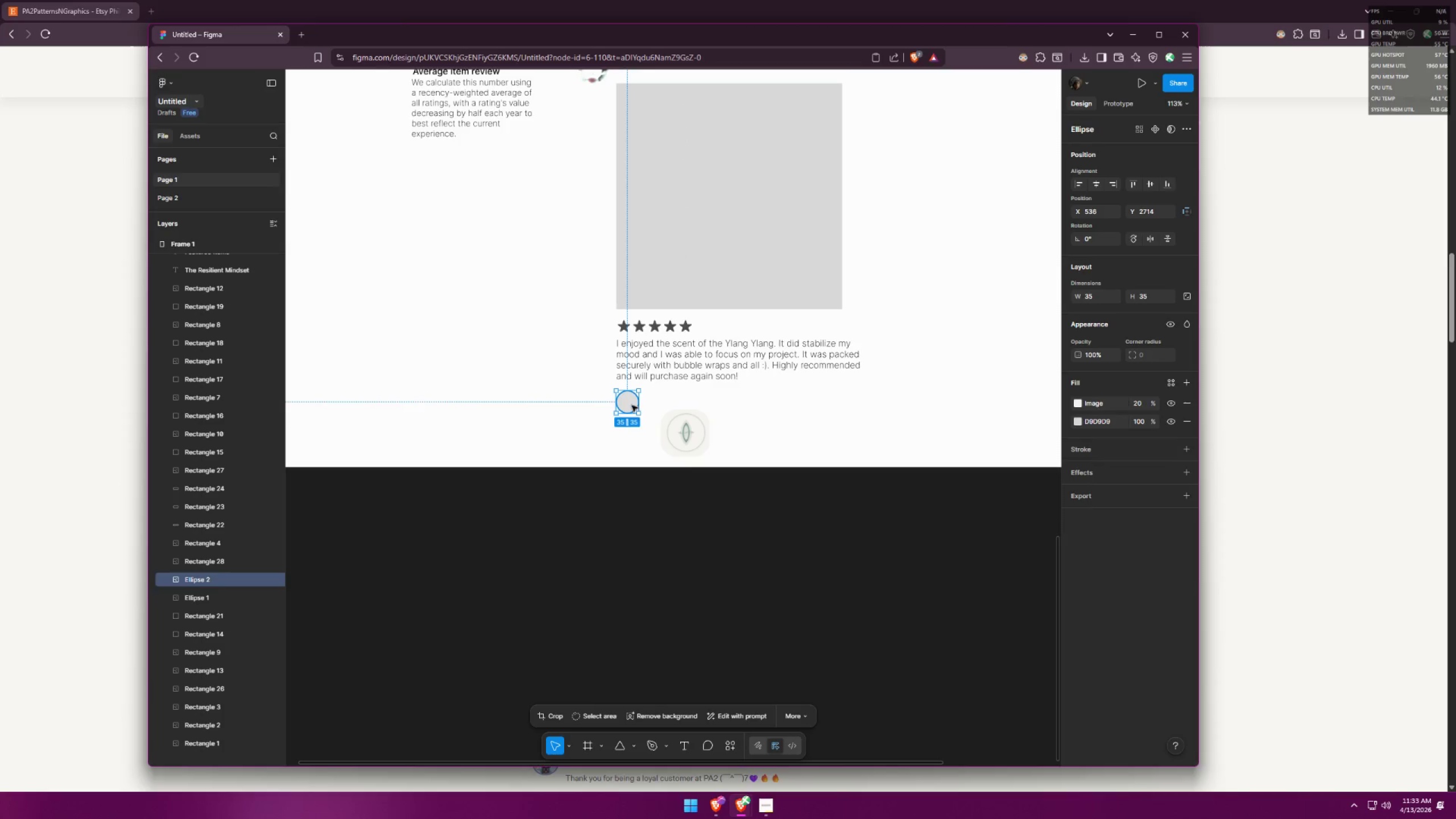 
key(Control+V)
 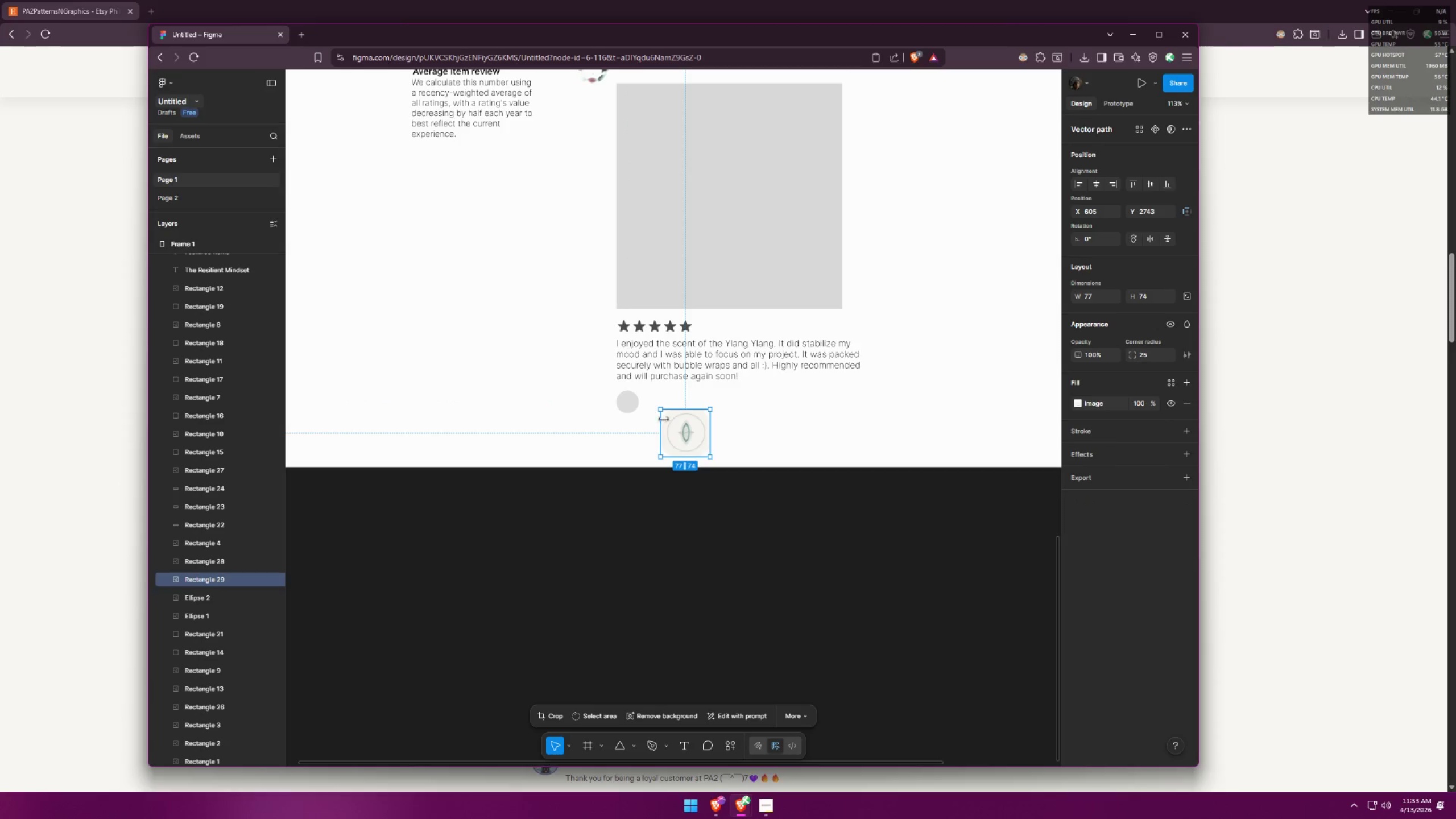 
key(Control+X)
 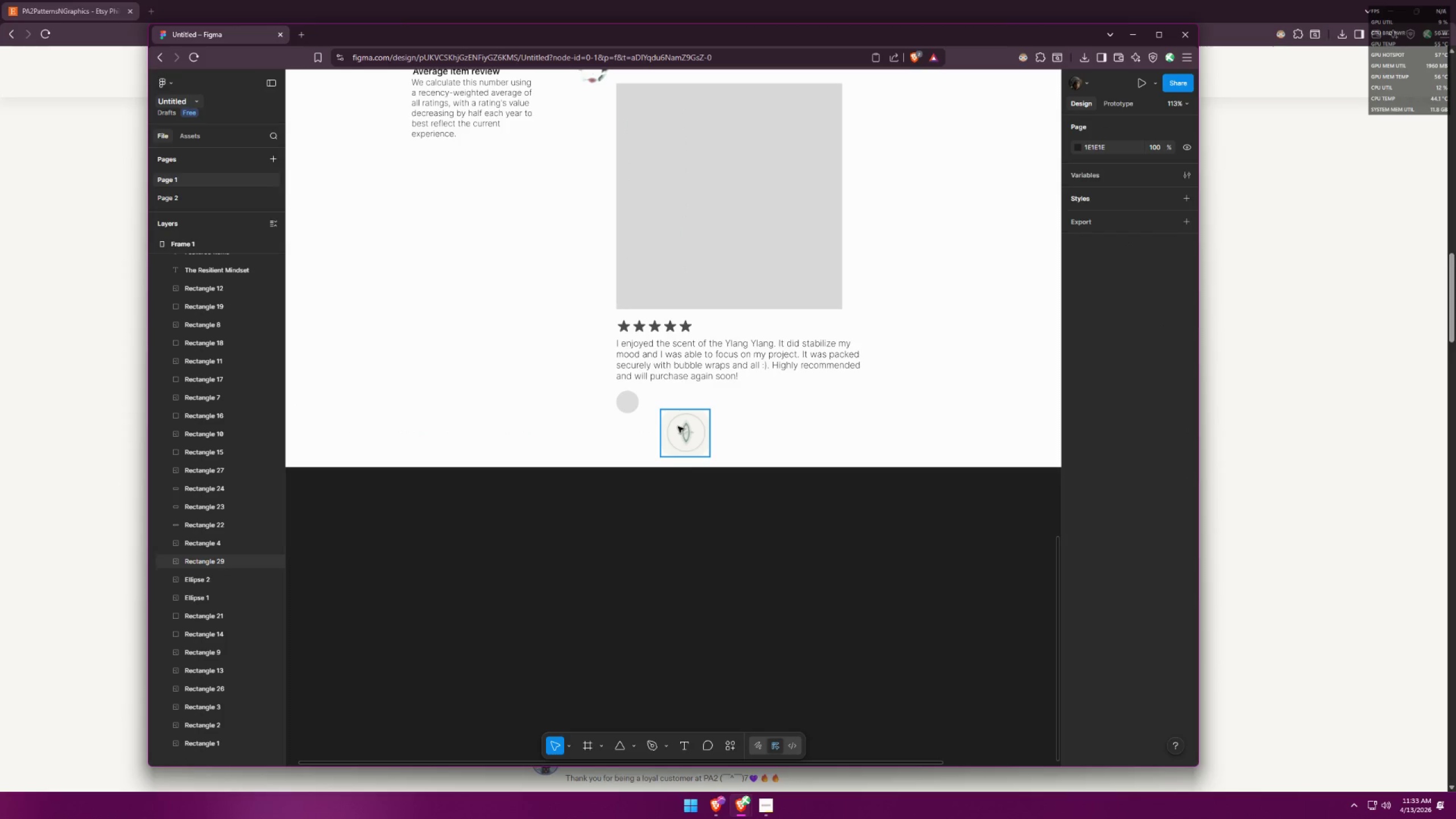 
left_click([683, 429])
 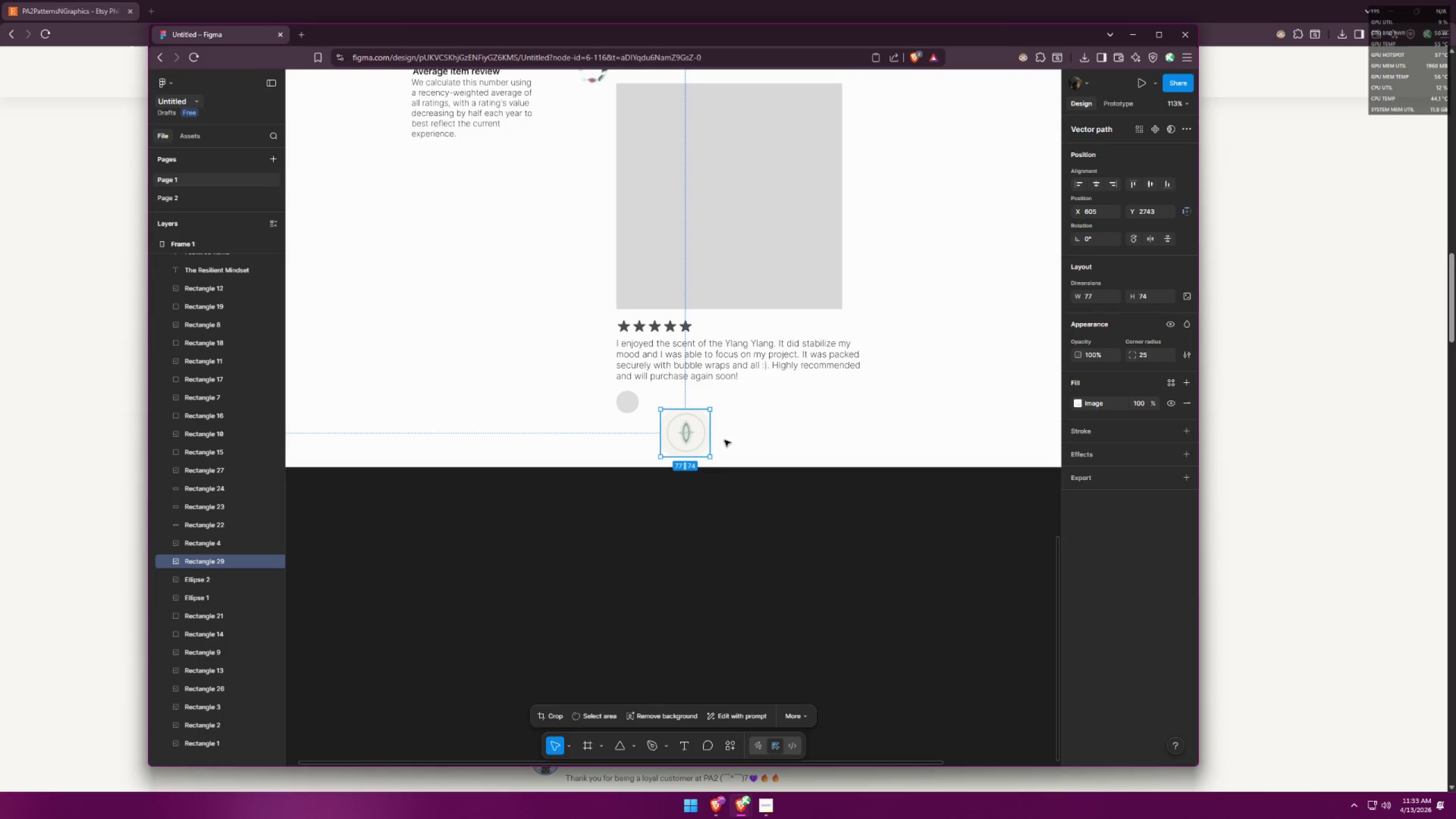 
key(Control+ControlLeft)
 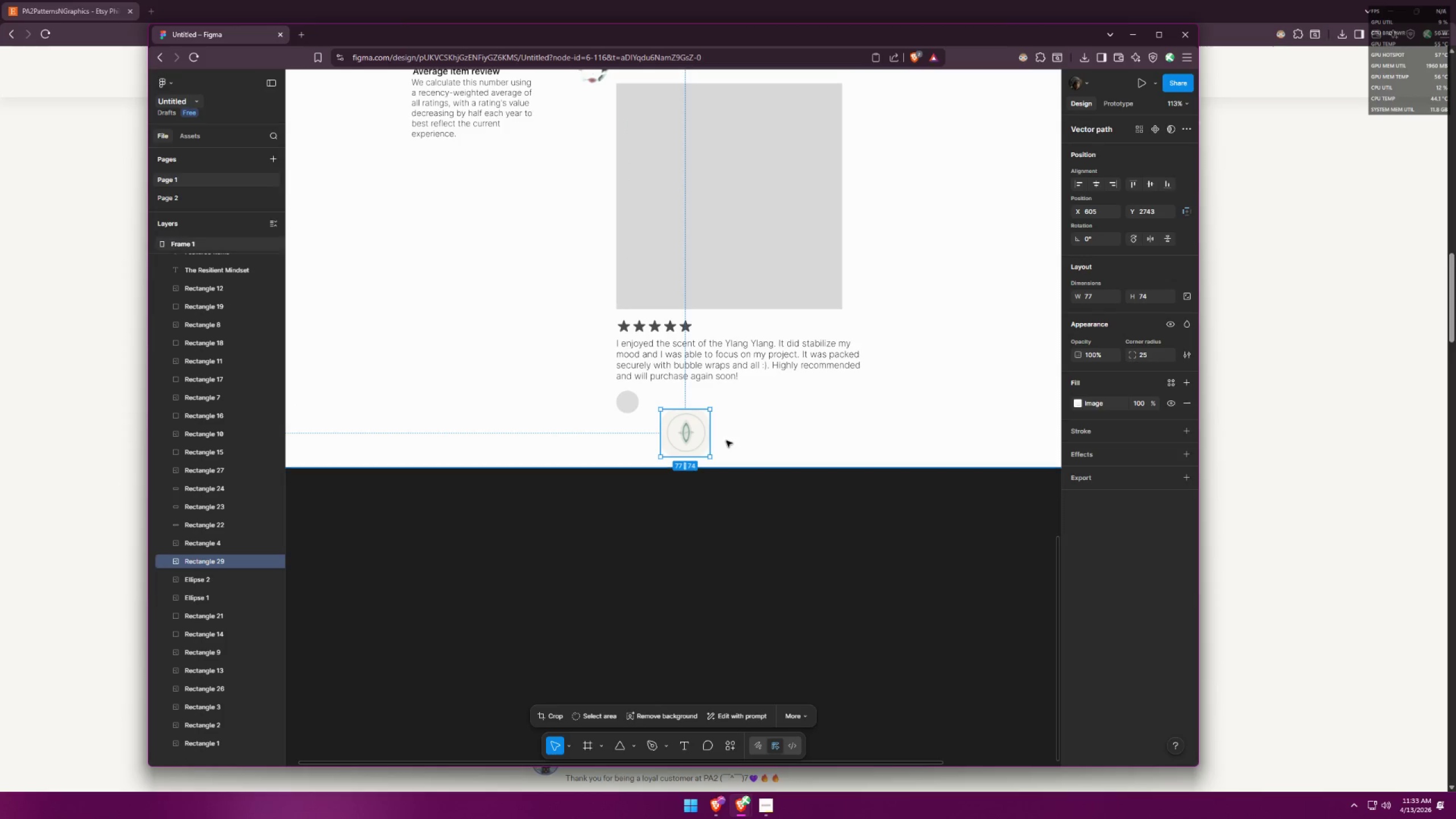 
key(Control+Z)
 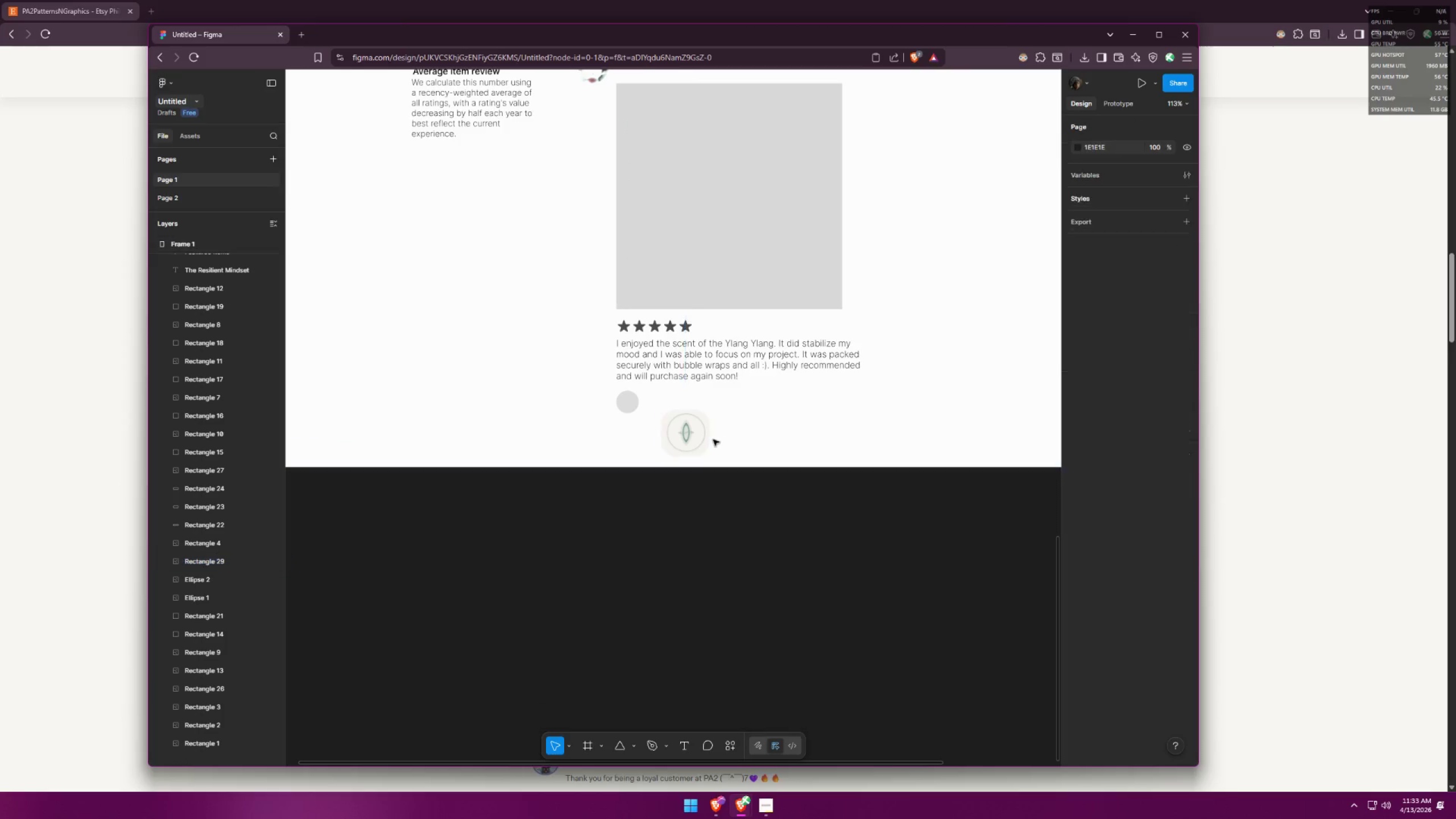 
key(Control+Z)
 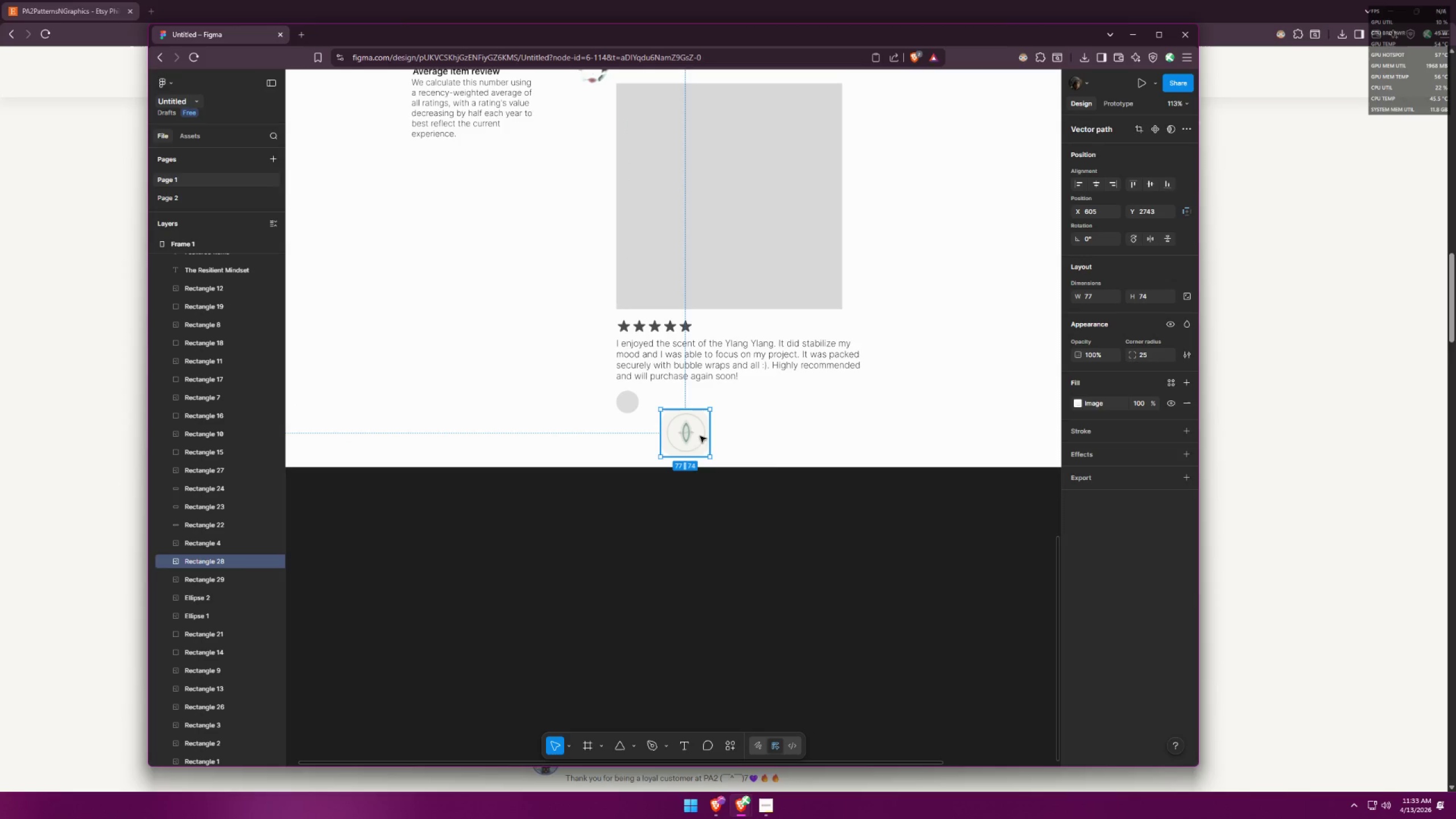 
key(Control+Z)
 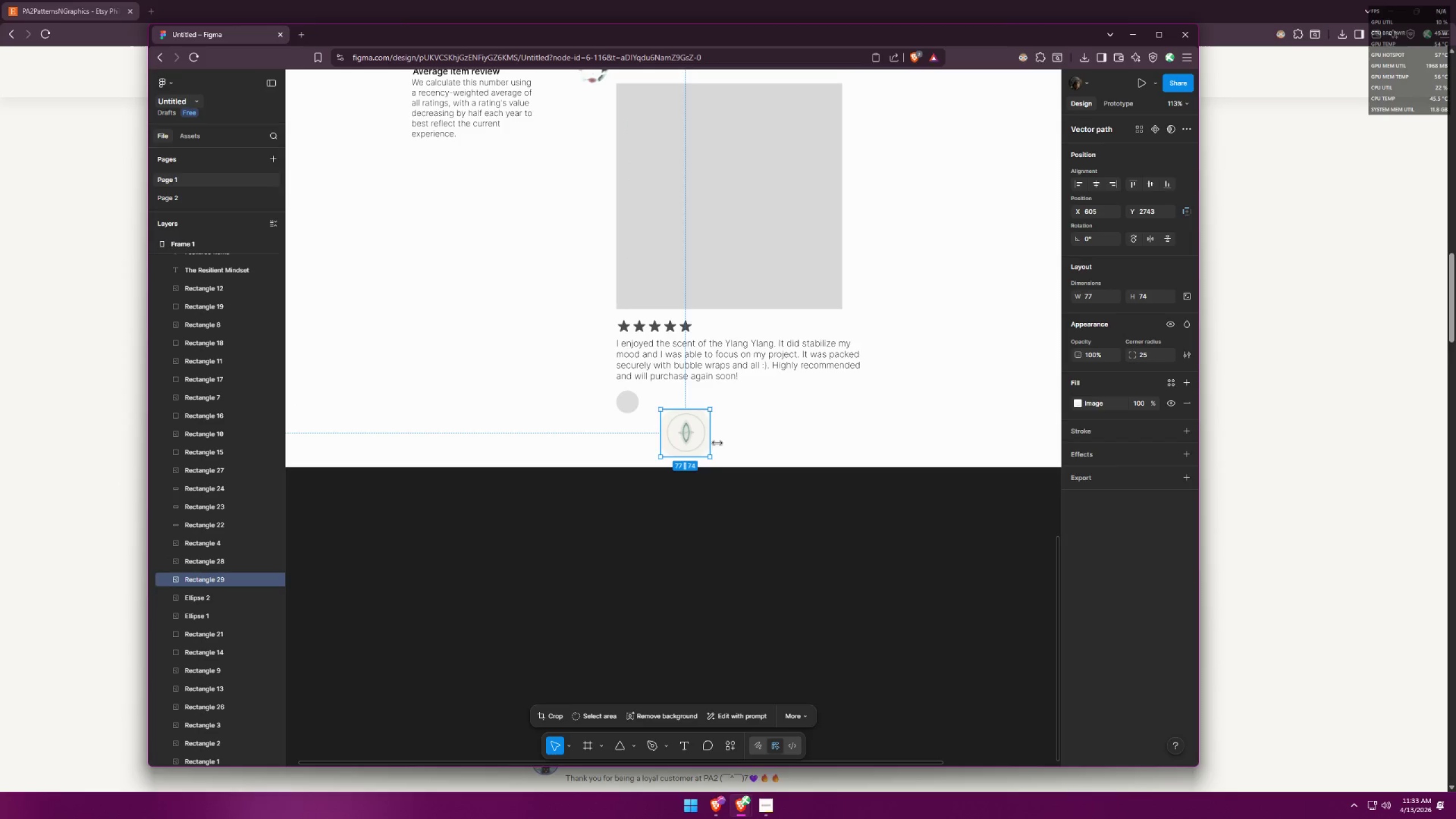 
left_click([725, 443])
 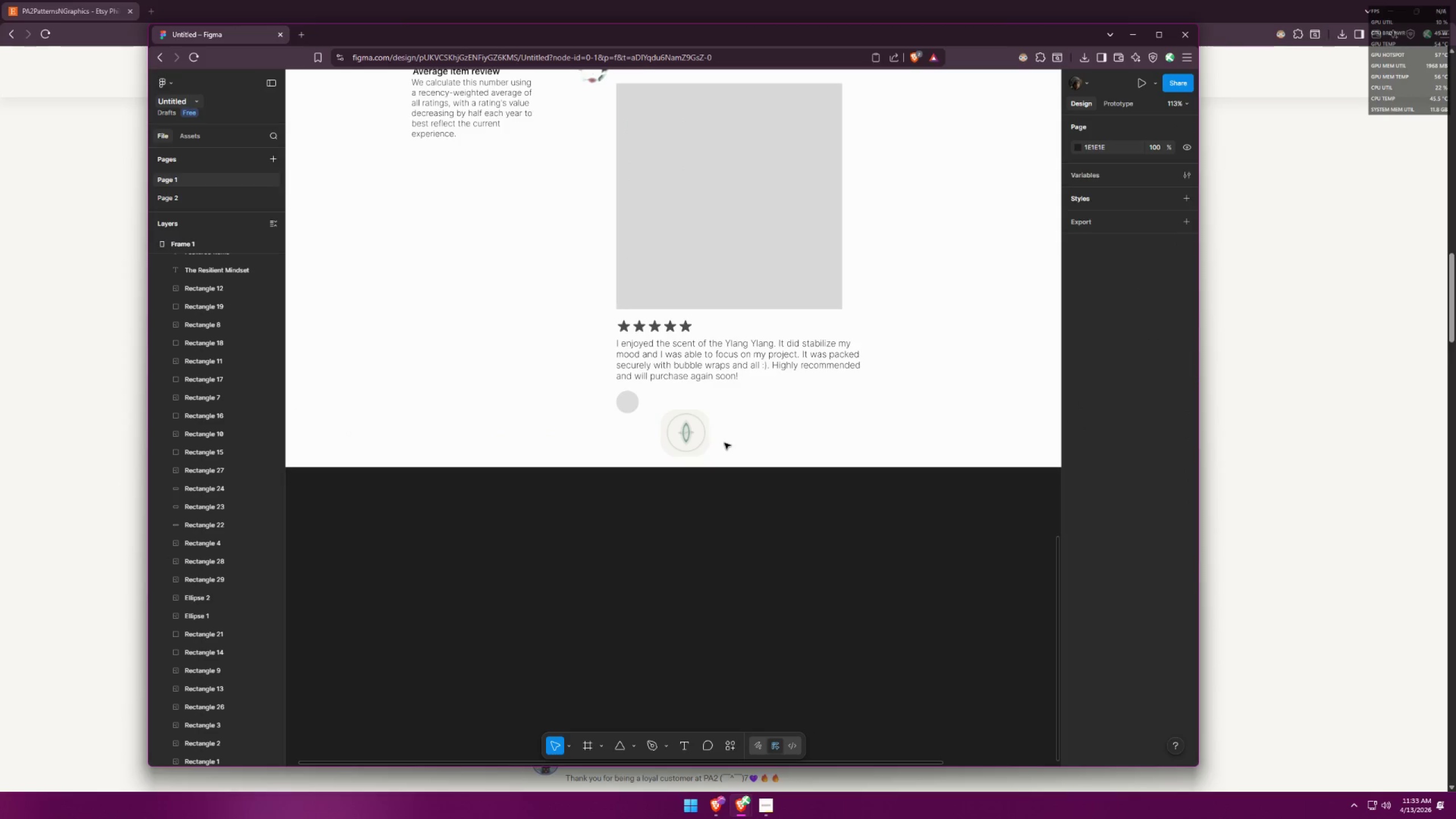 
key(Control+Z)
 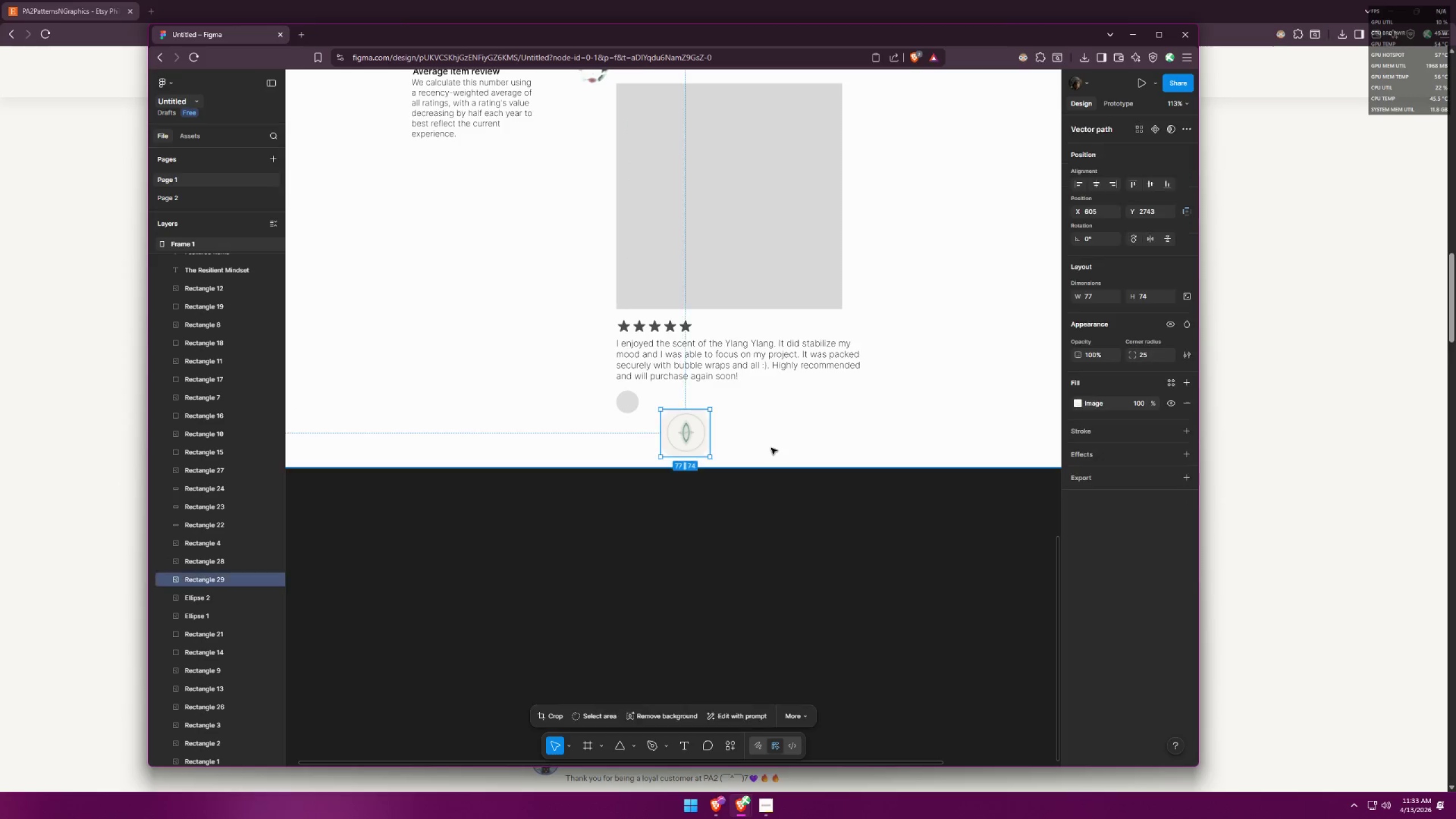 
key(Control+Z)
 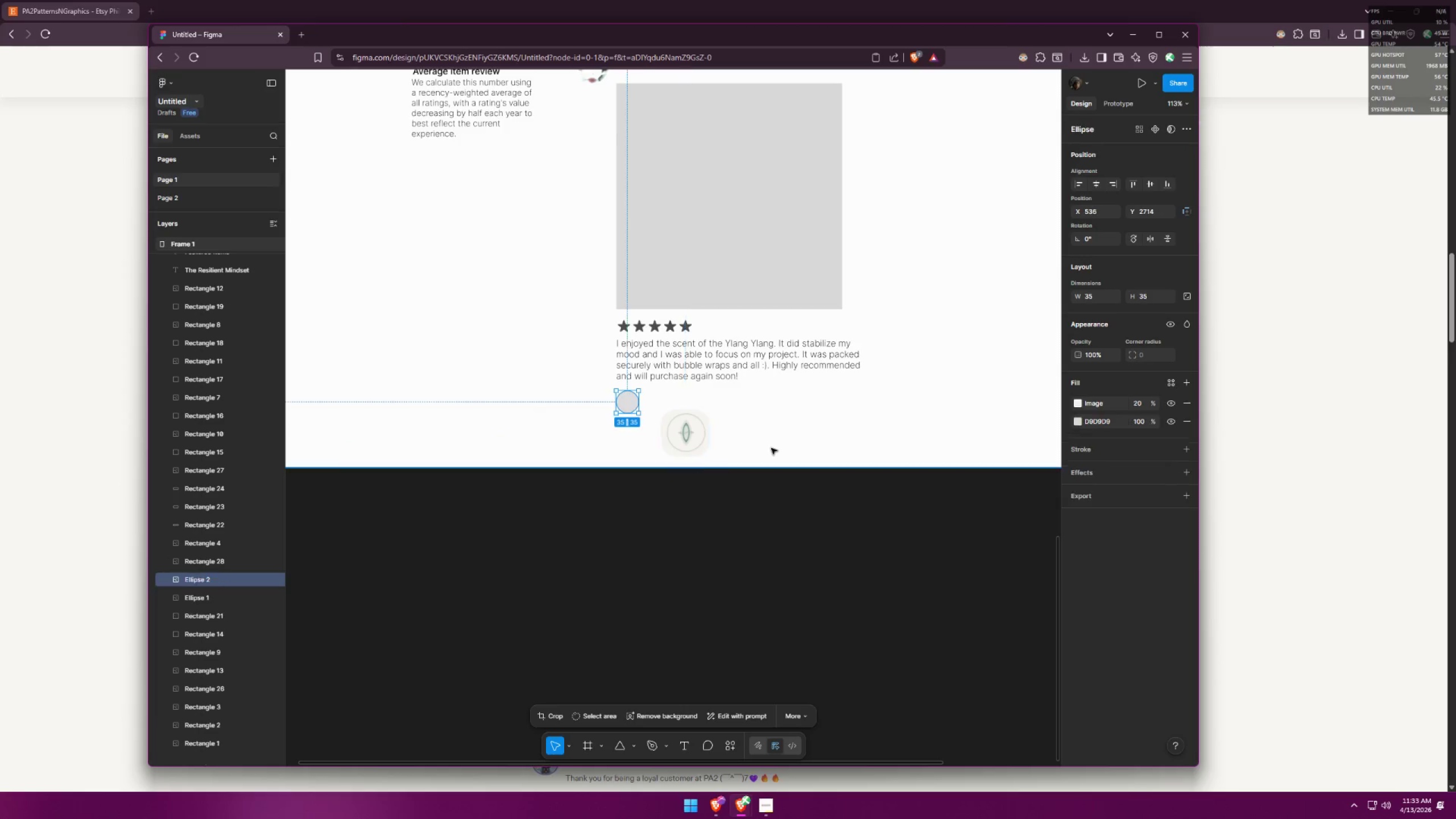 
key(Control+Z)
 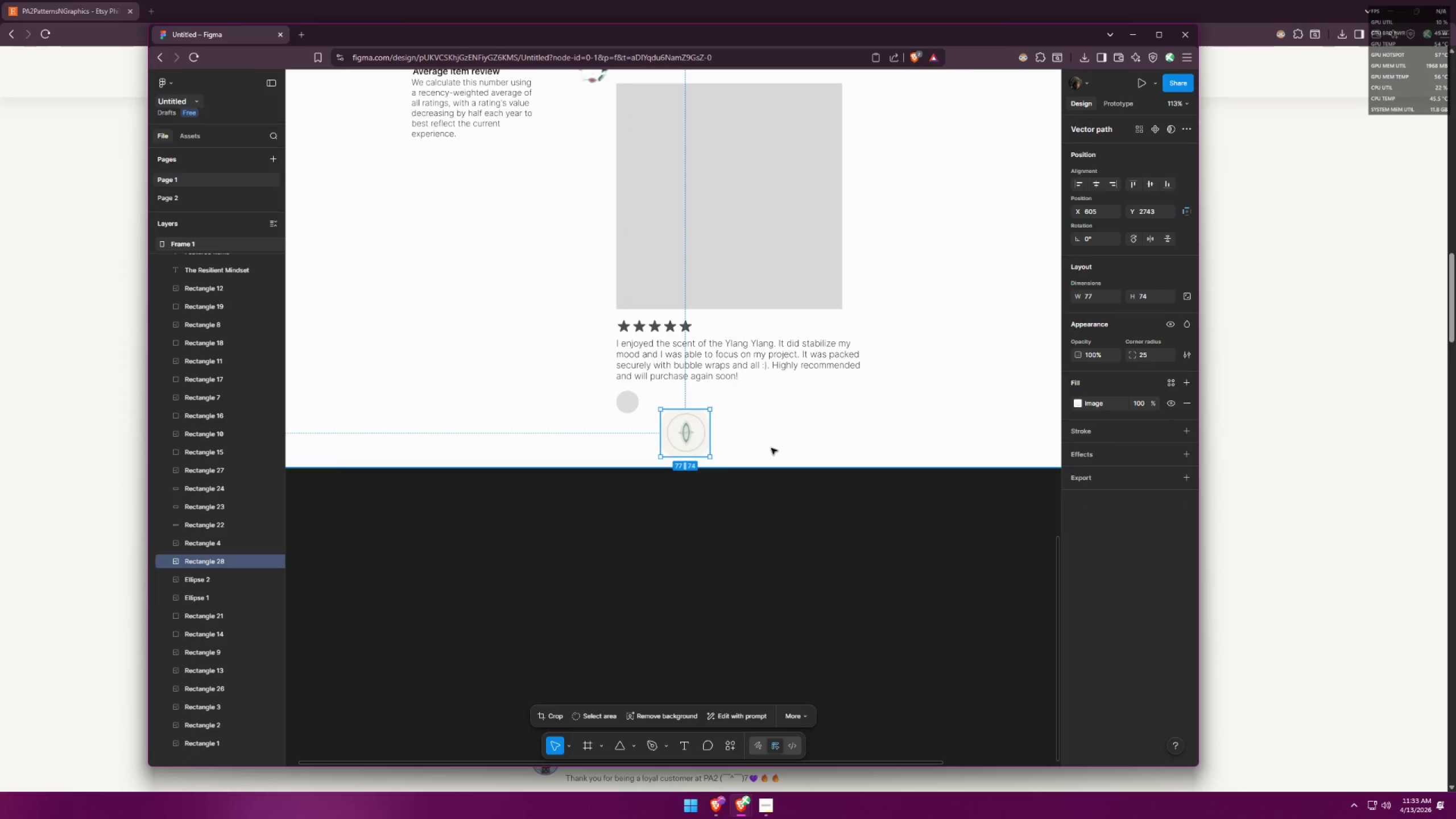 
key(Control+Z)
 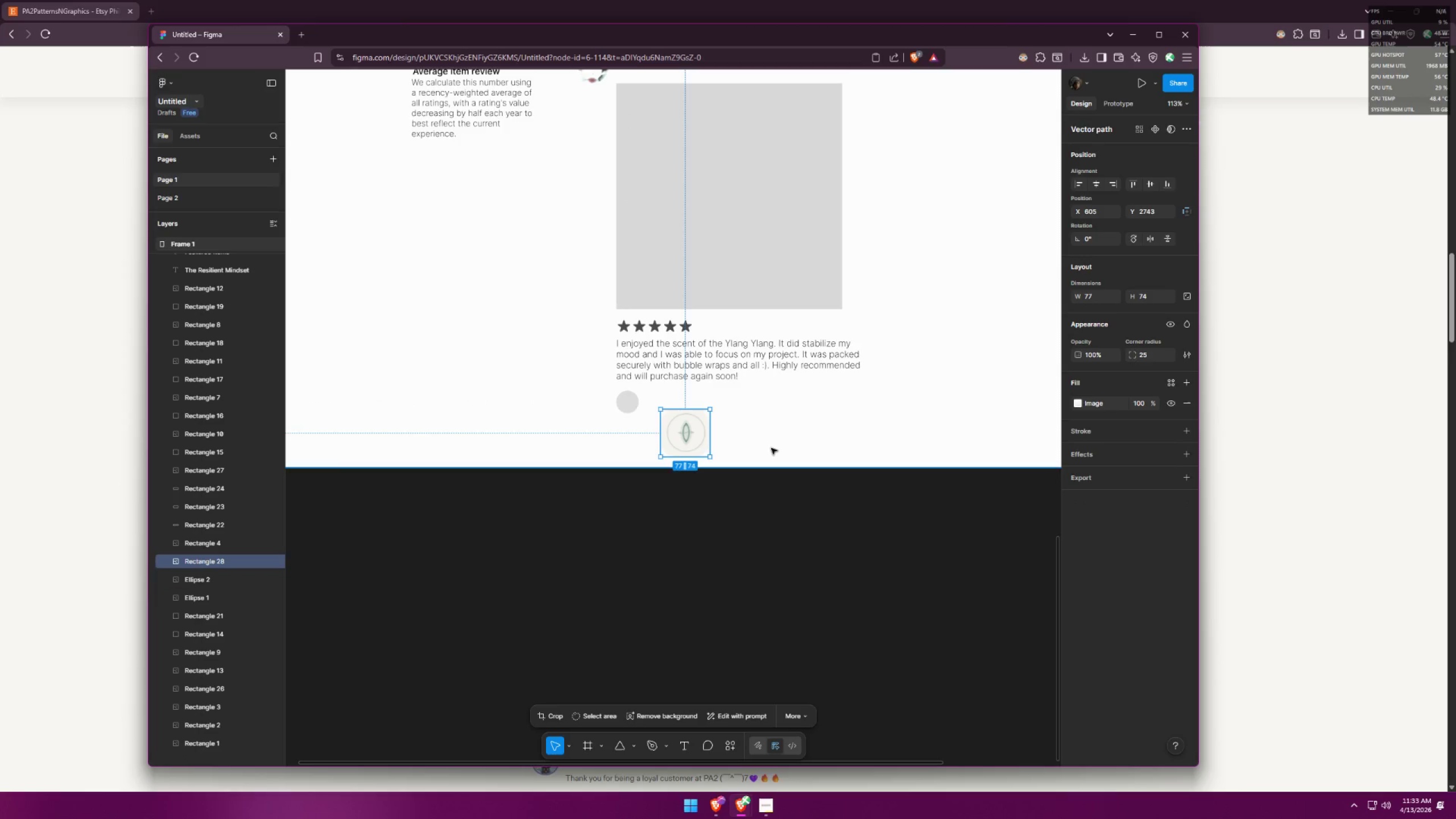 
key(Control+Z)
 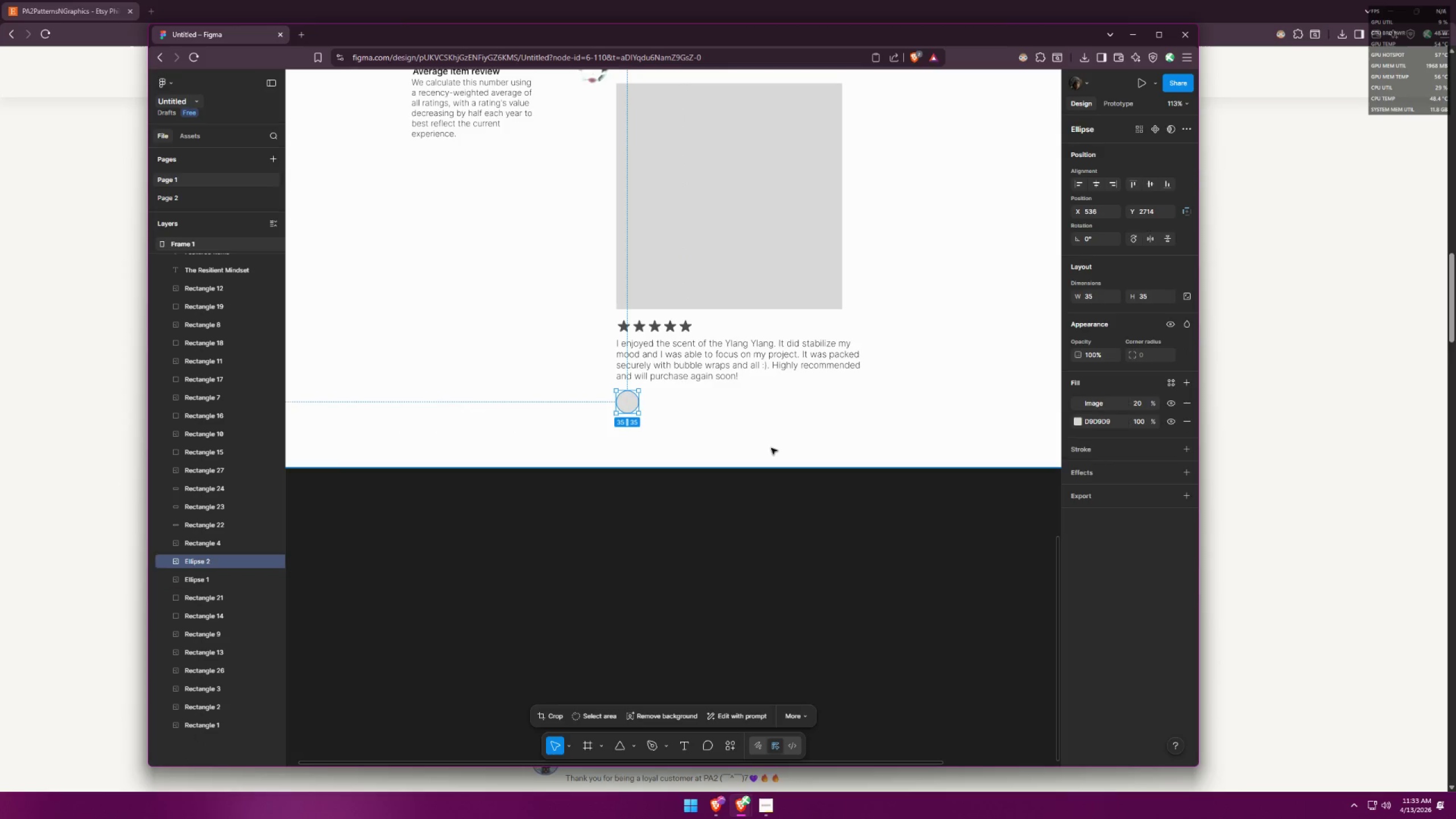 
key(Control+Z)
 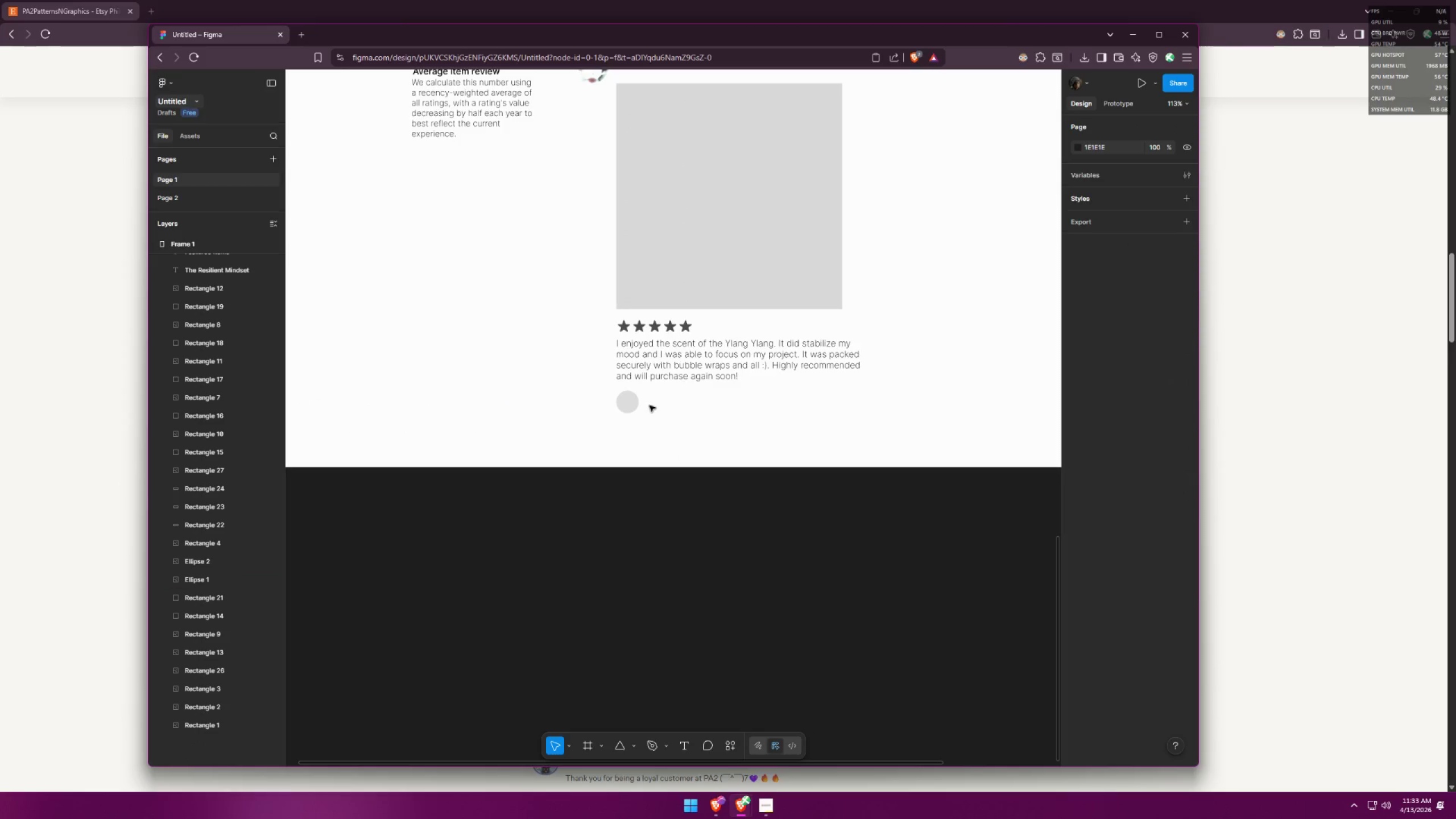 
double_click([635, 403])
 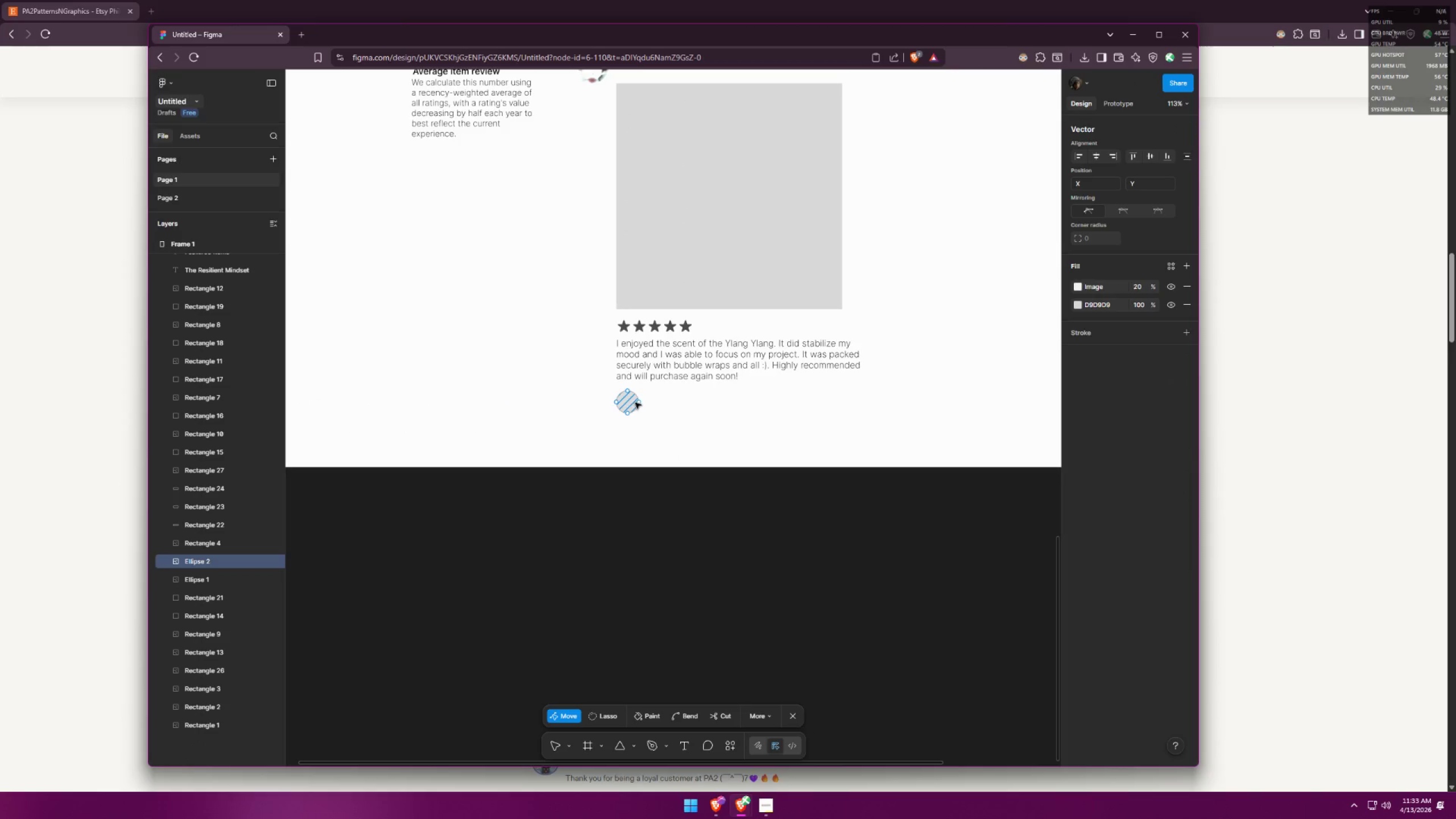 
key(Control+ControlLeft)
 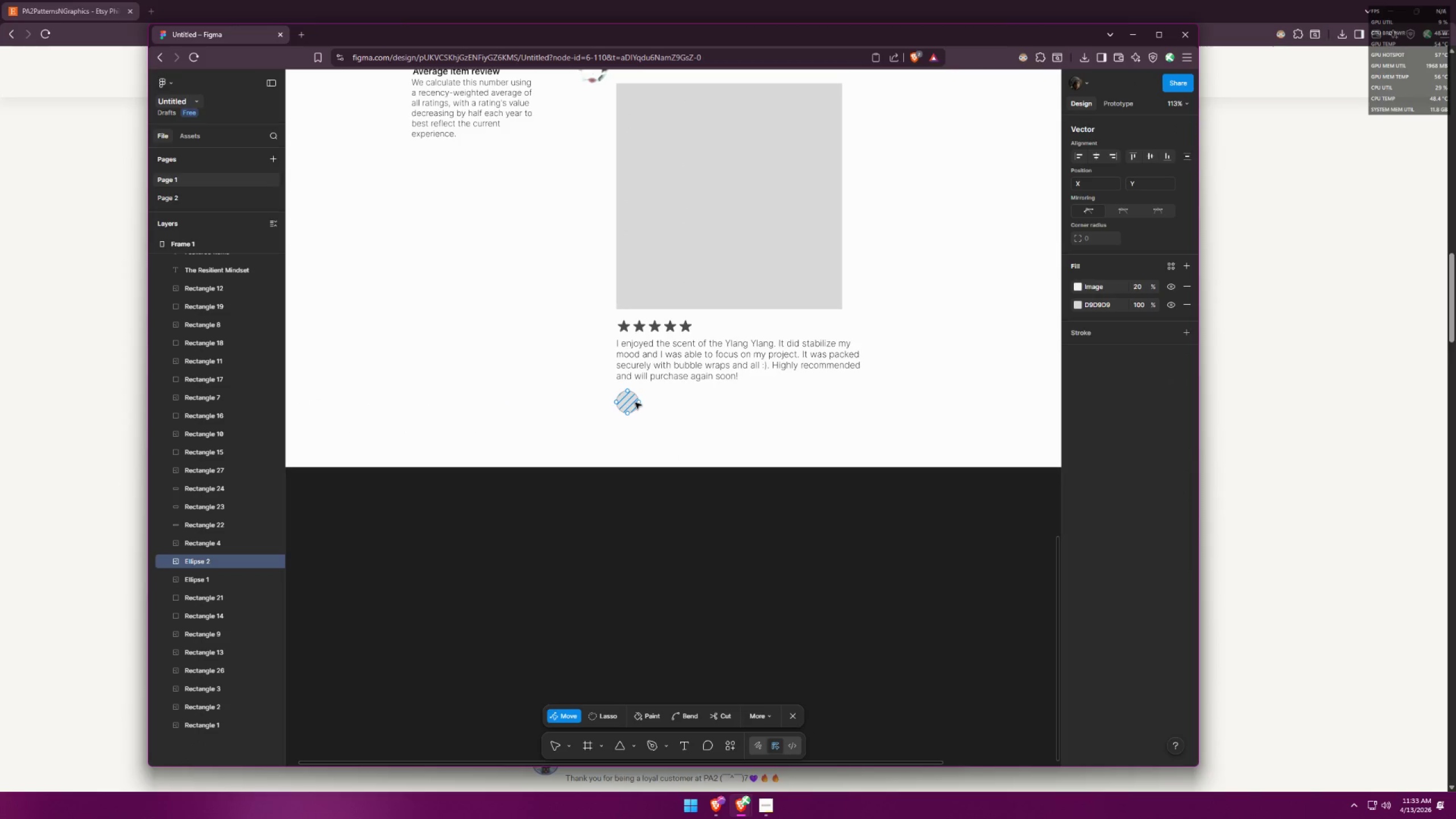 
key(Control+V)
 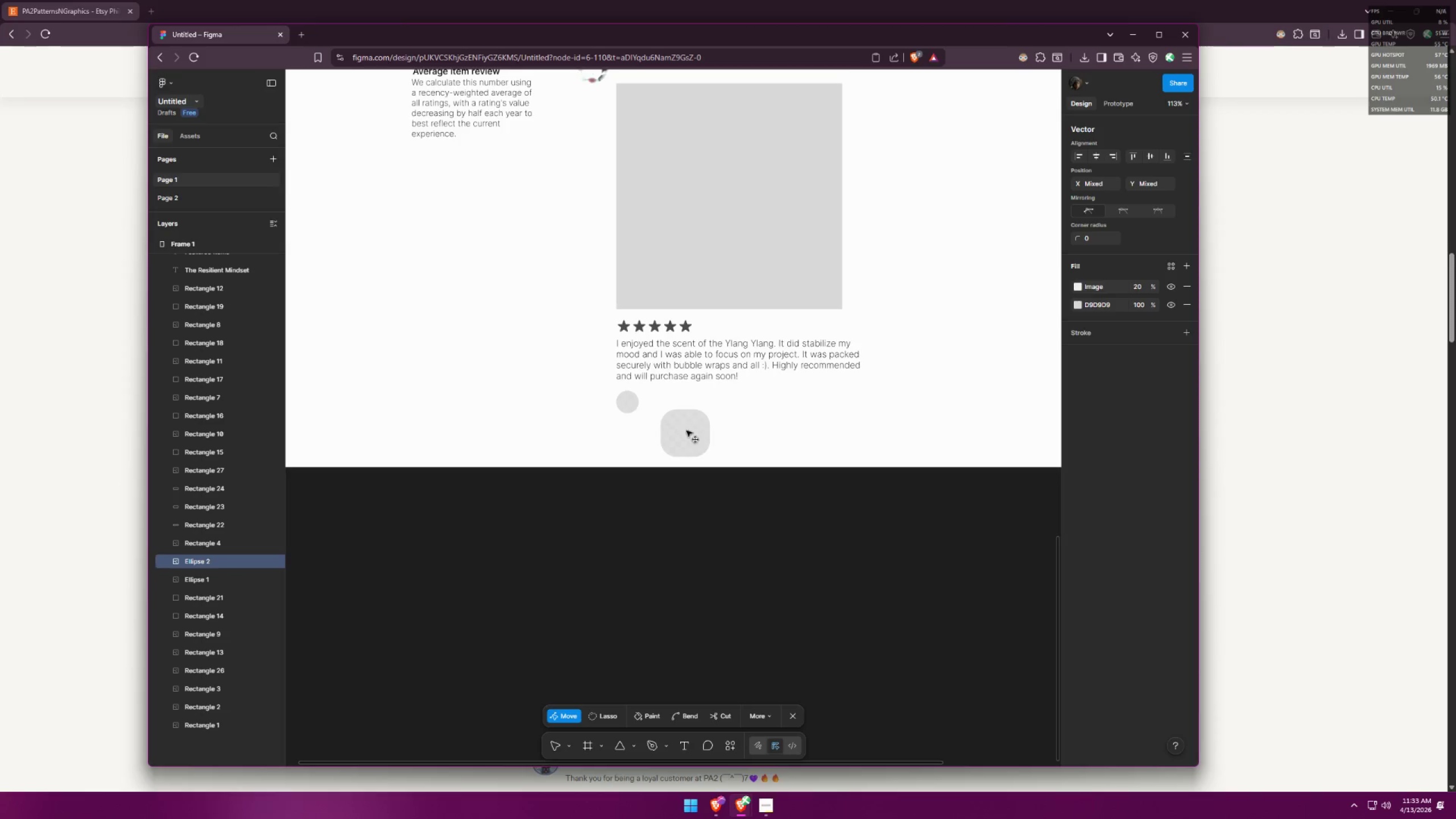 
key(Control+Z)
 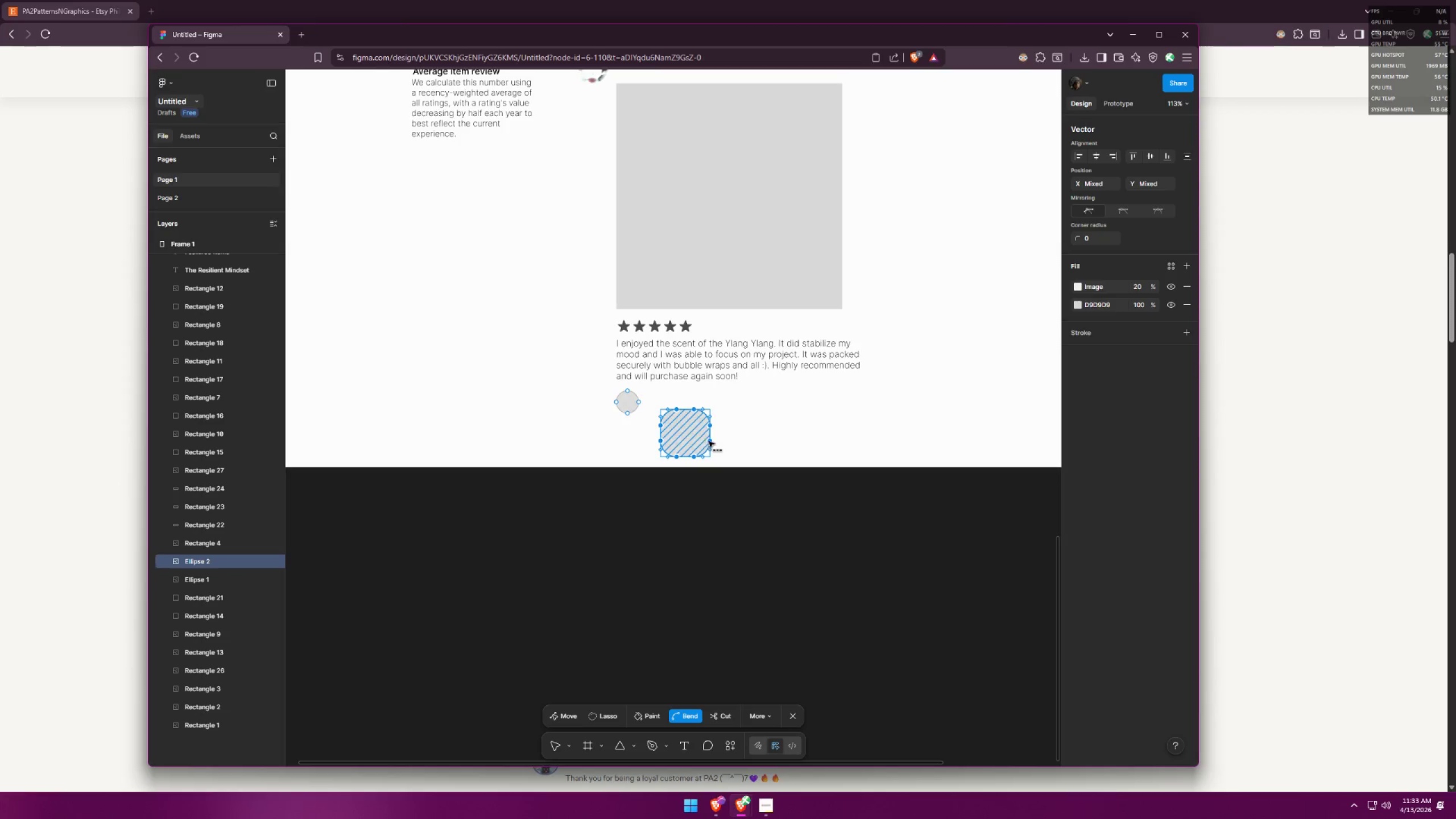 
key(Control+Z)
 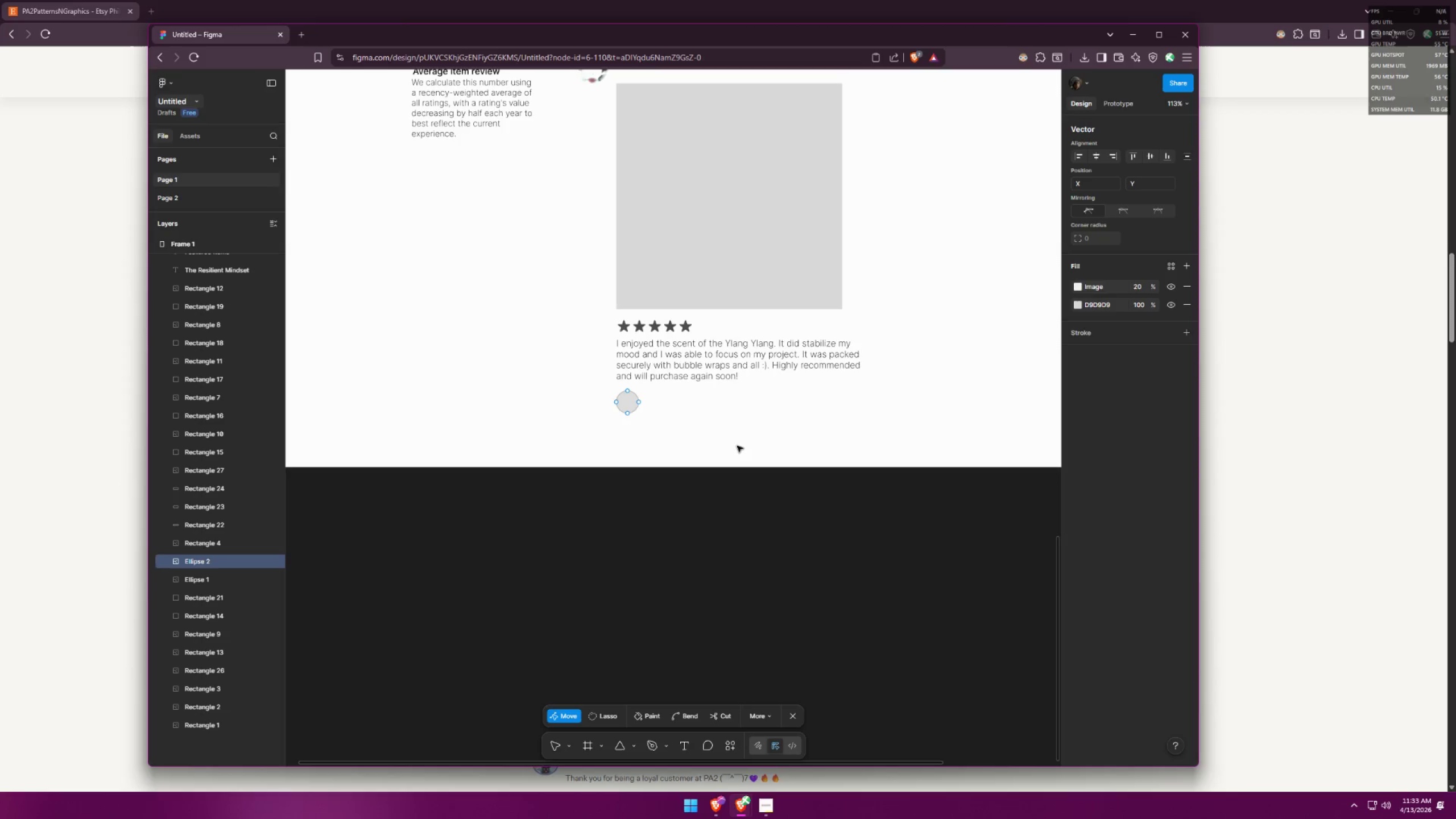 
left_click([738, 445])
 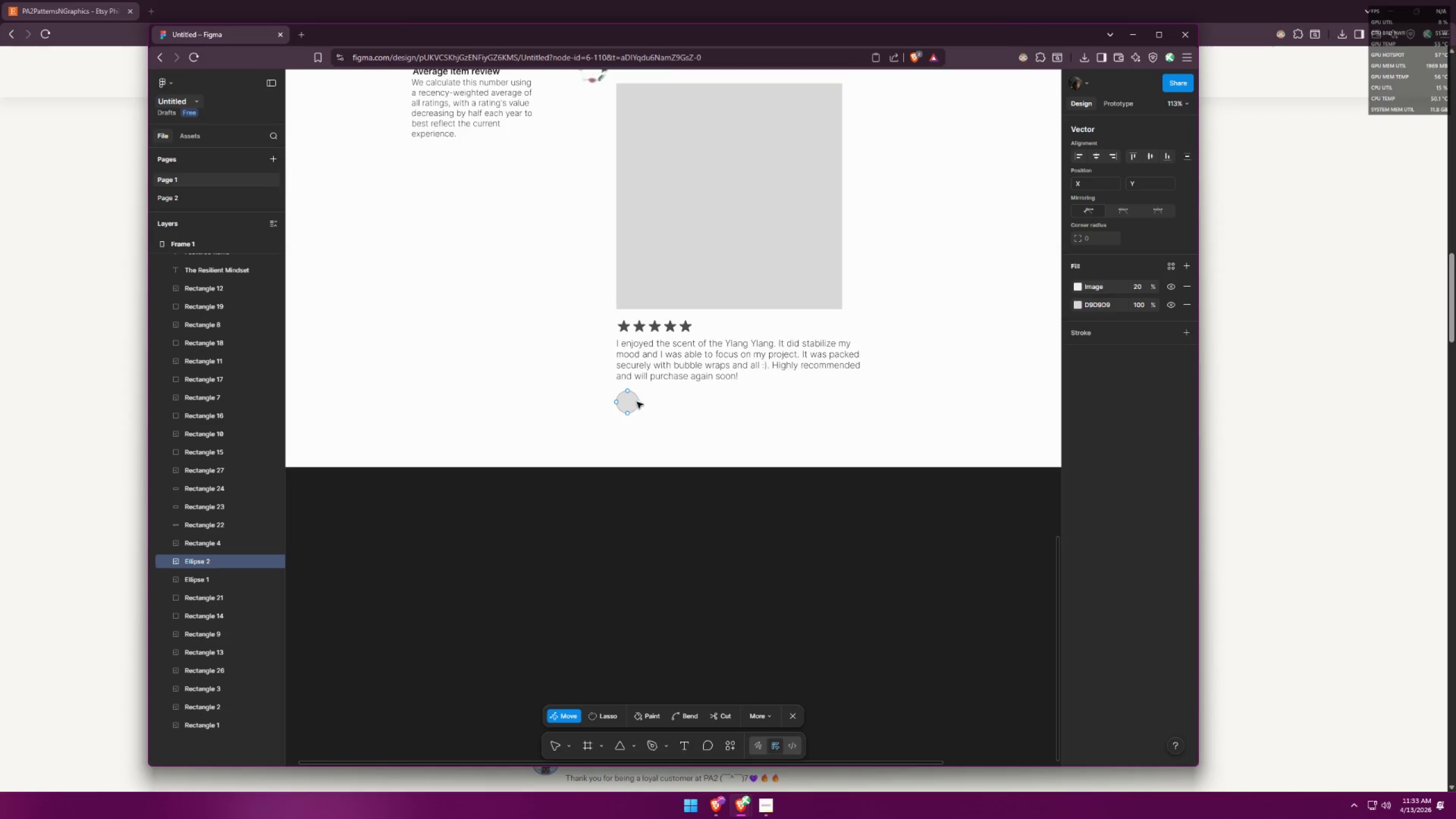 
left_click([631, 402])
 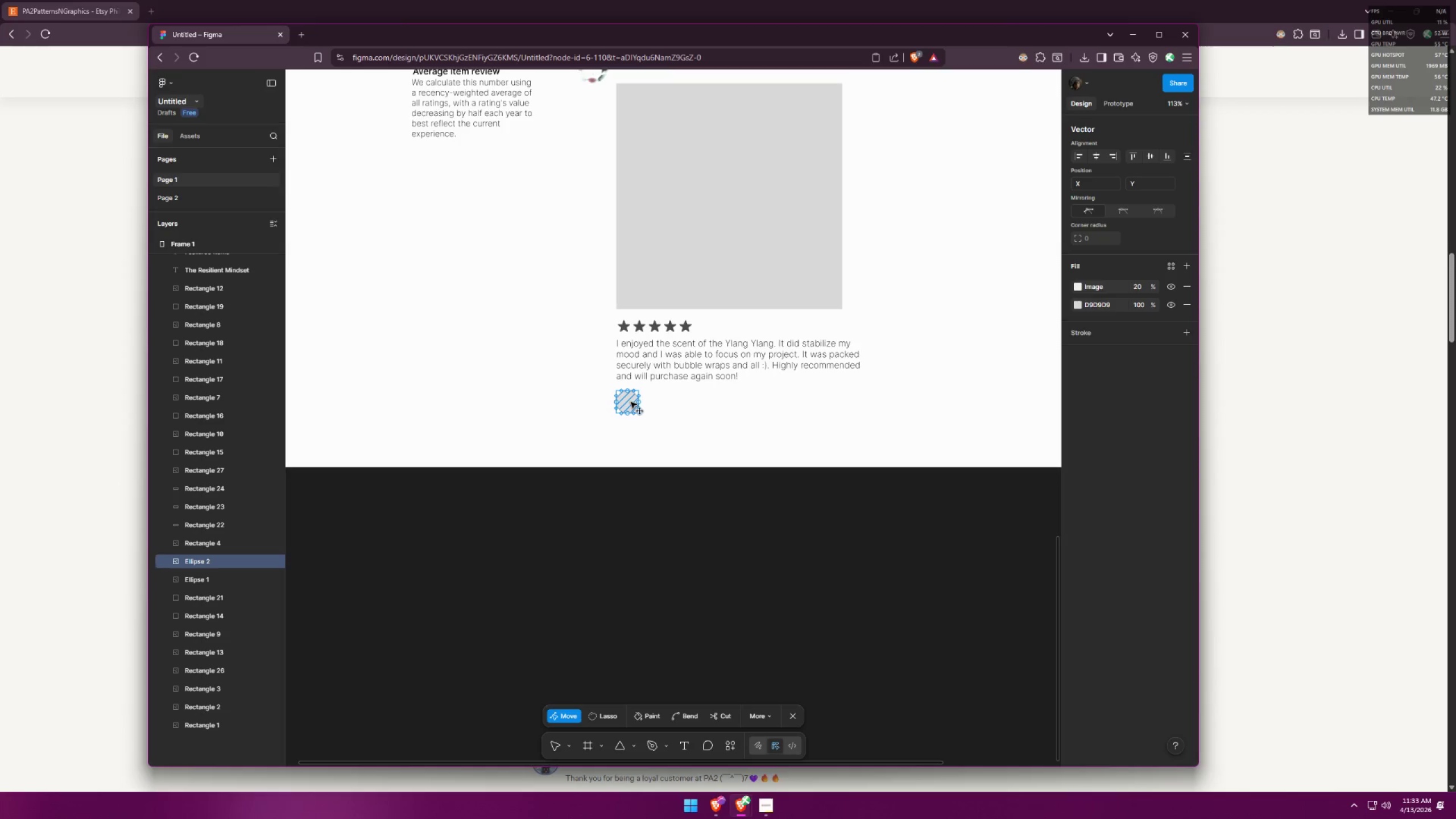 
key(Control+Z)
 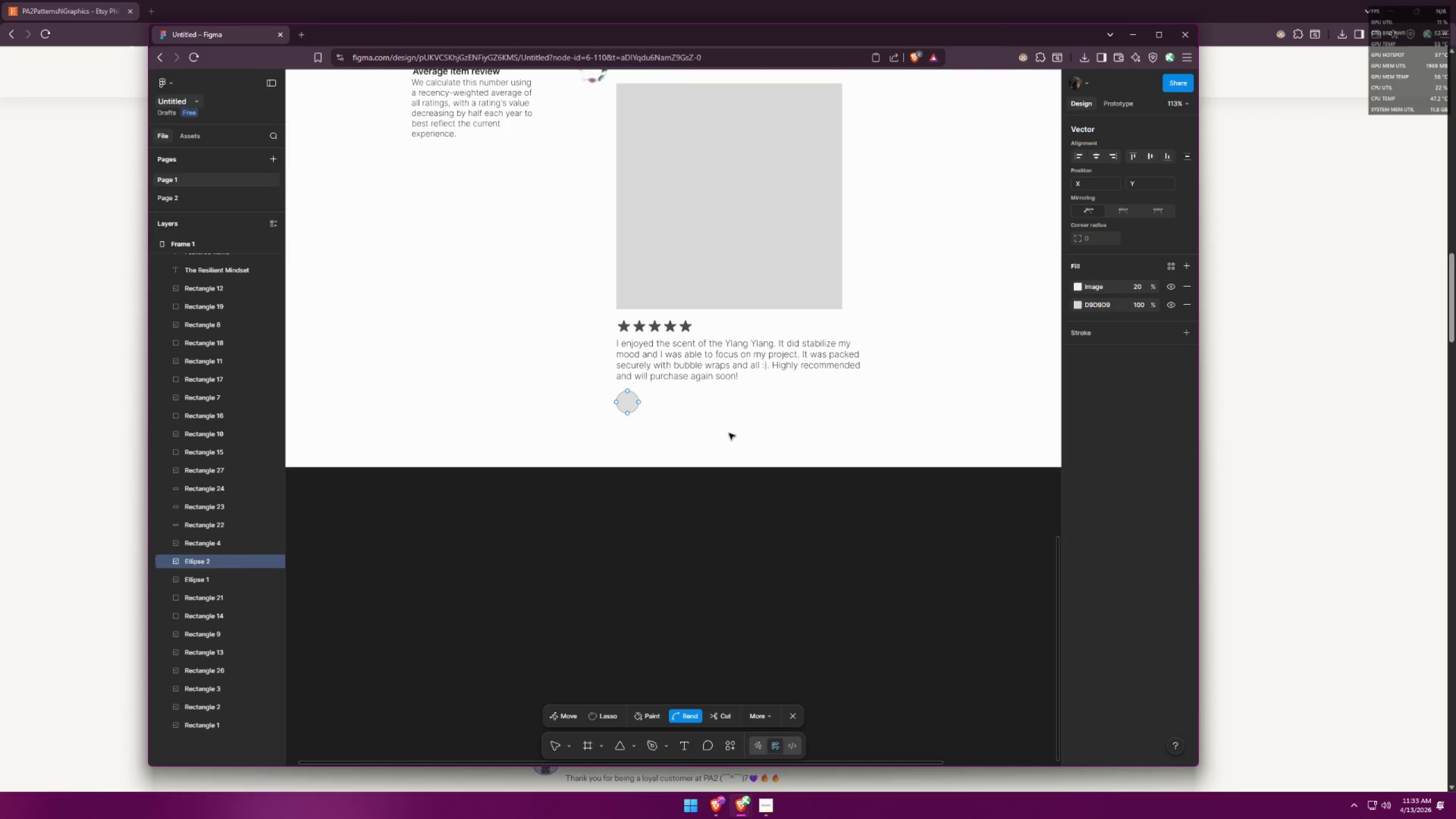 
key(Control+Z)
 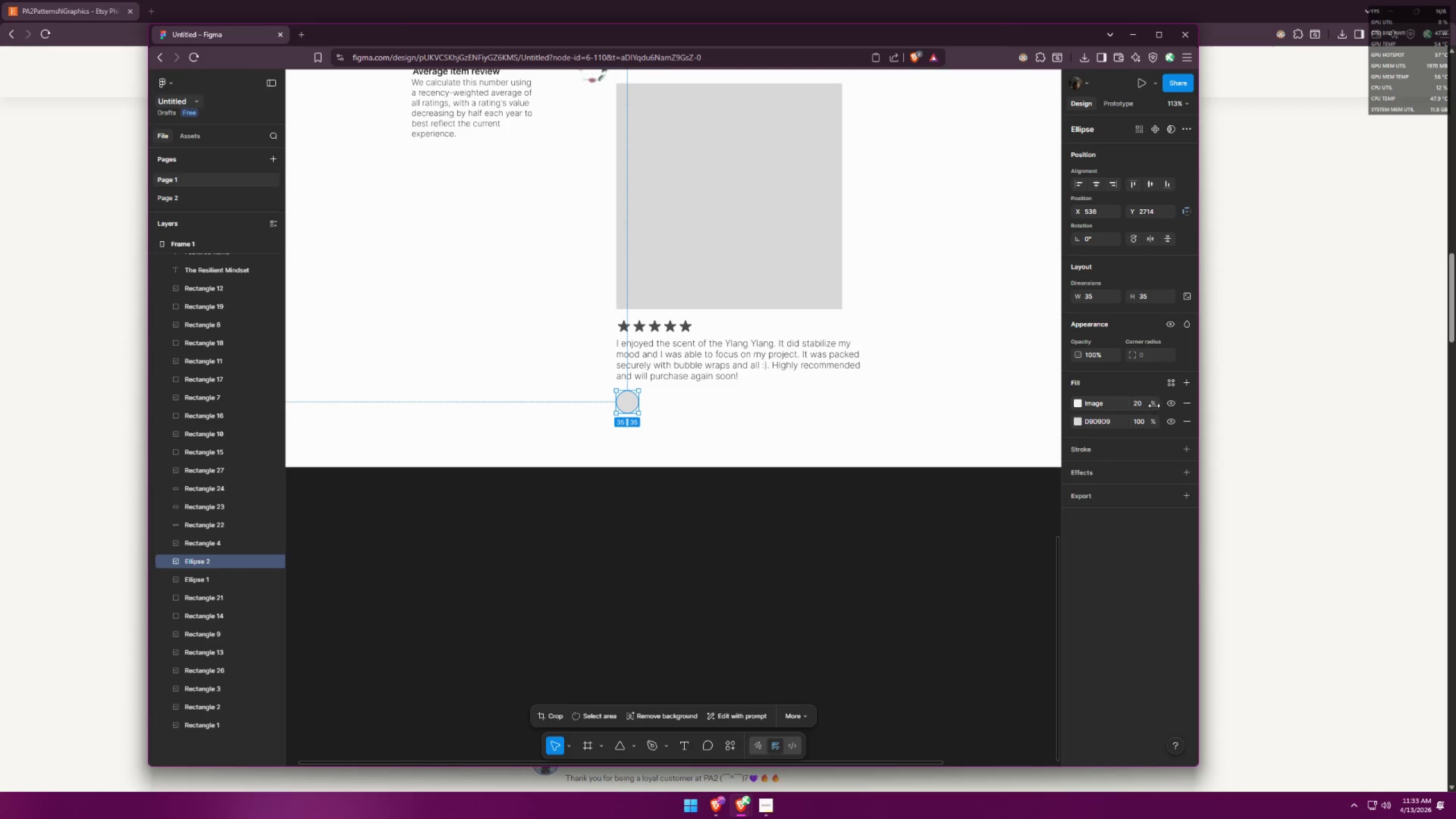 
left_click([1103, 406])
 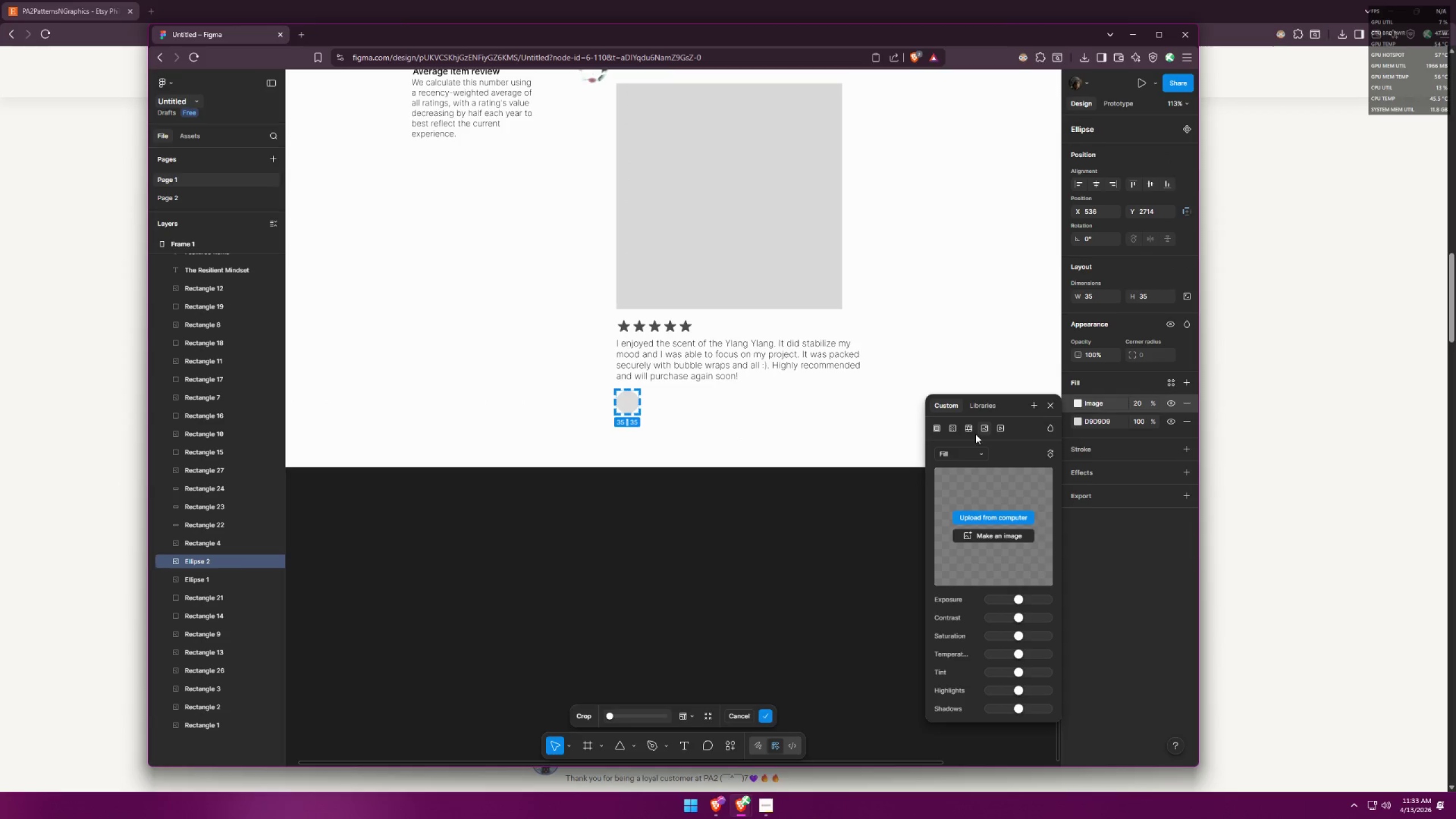 
double_click([1000, 426])
 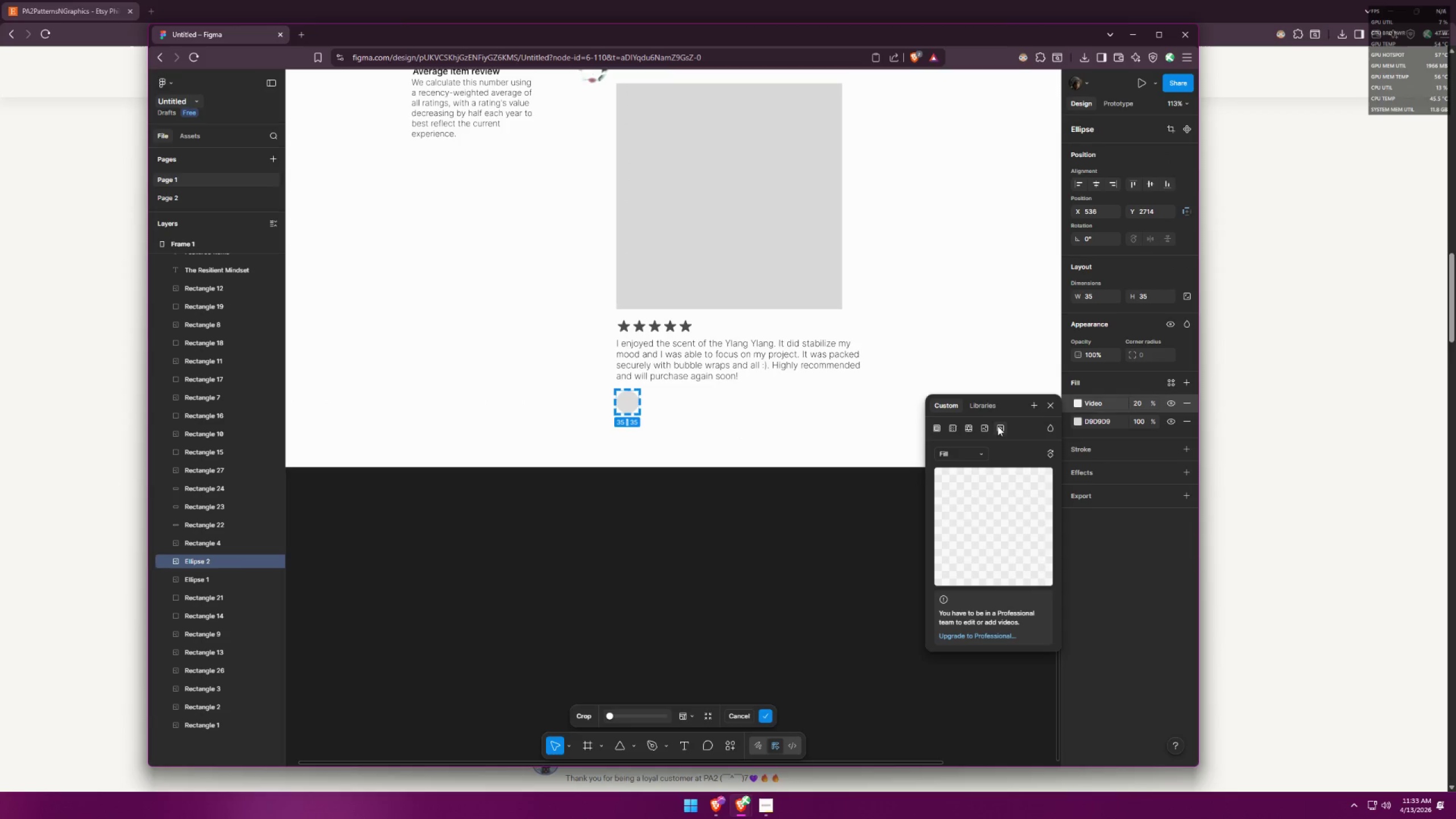 
triple_click([978, 425])
 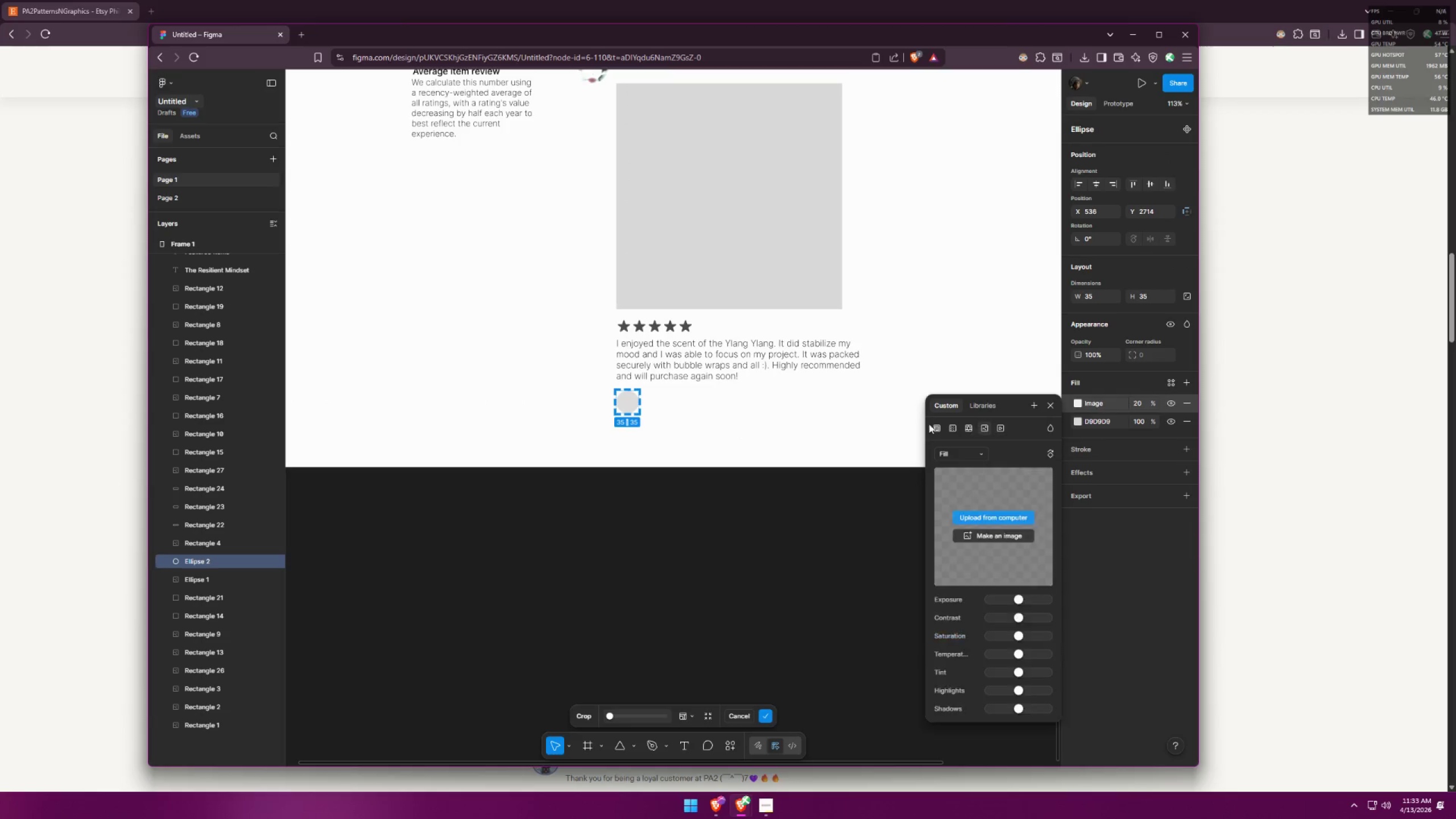 
triple_click([929, 424])
 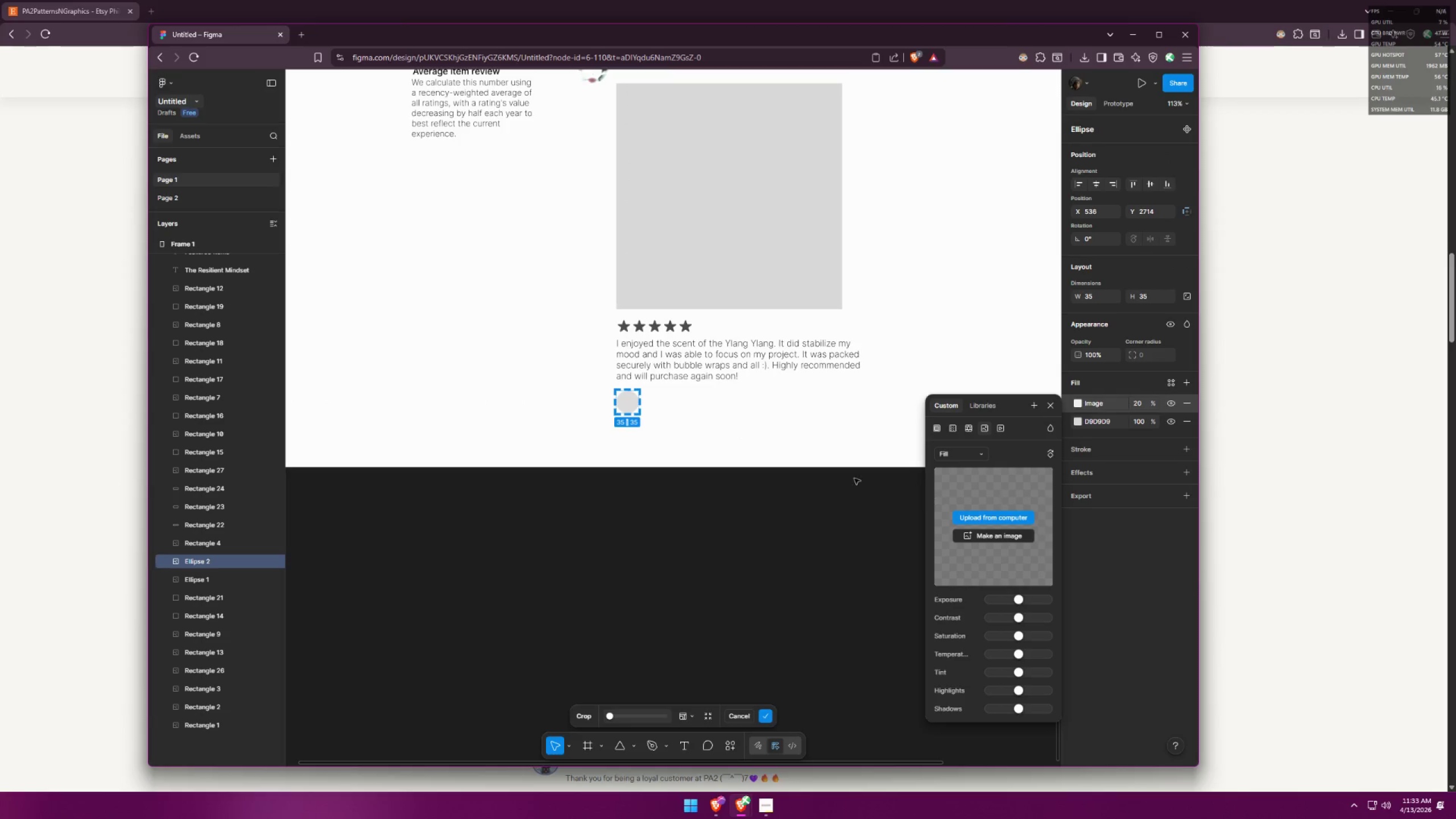 
left_click([824, 474])
 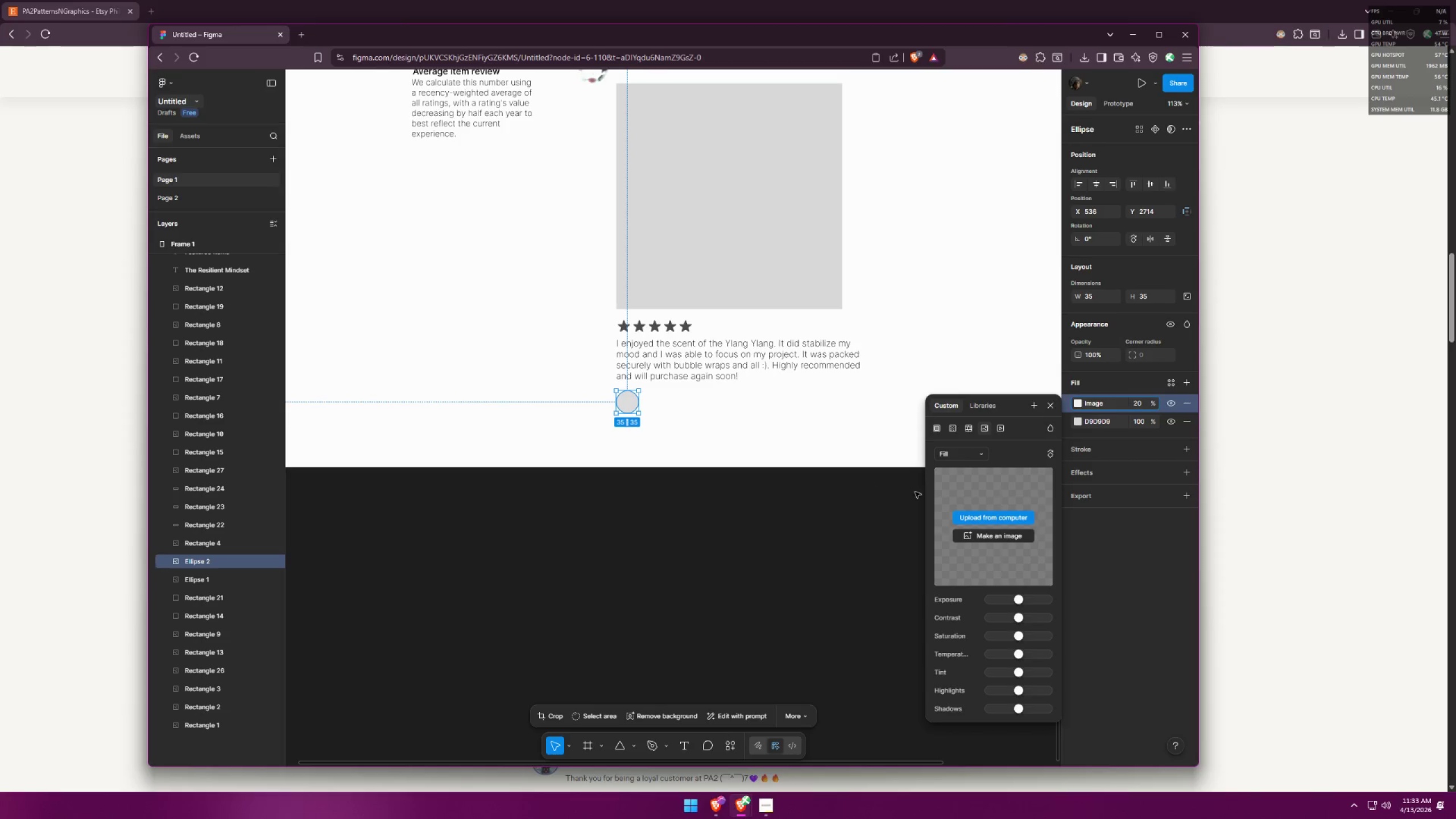 
left_click([962, 515])
 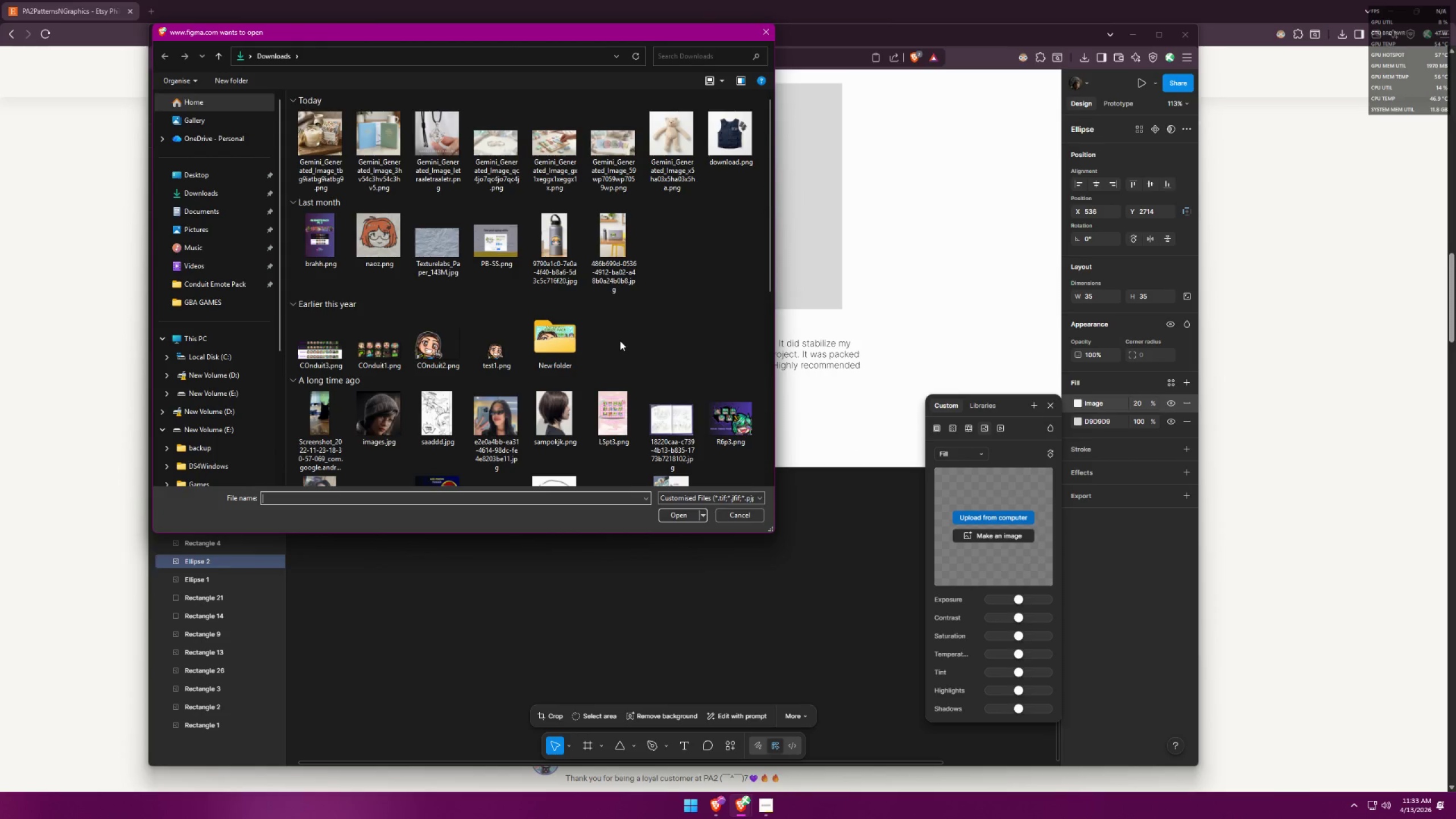 
left_click([762, 30])
 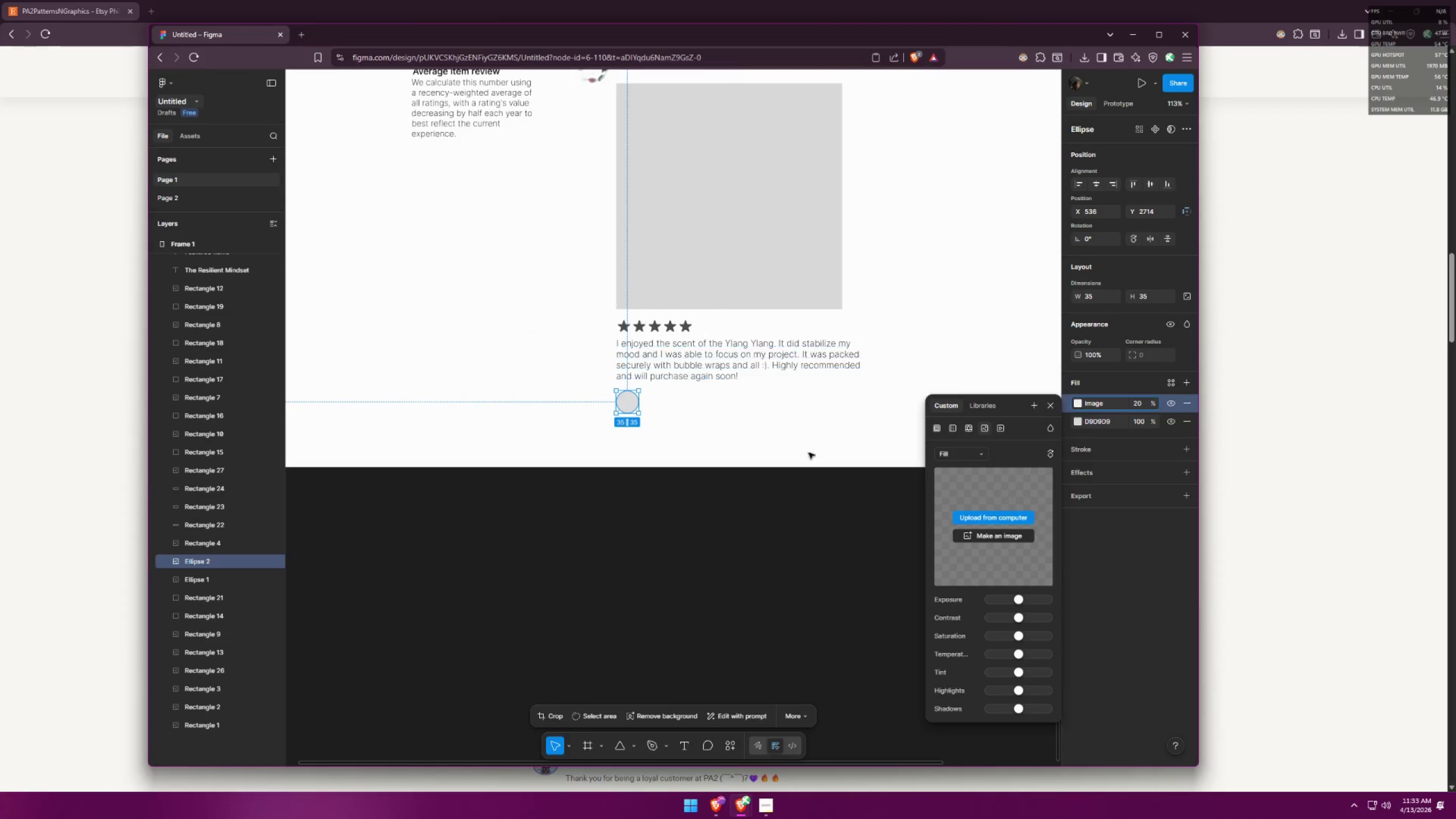 
left_click([802, 472])
 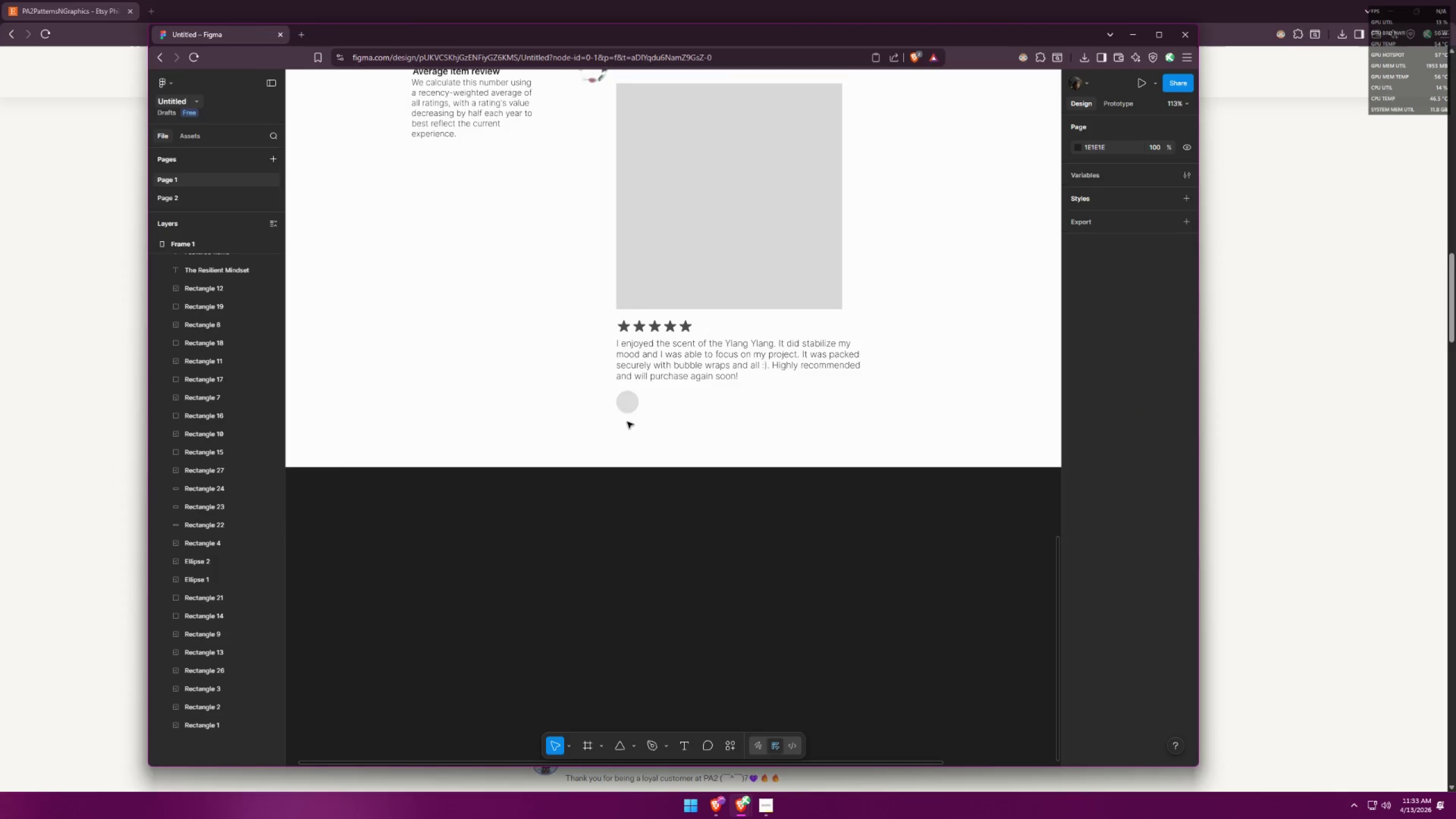 
left_click([630, 404])
 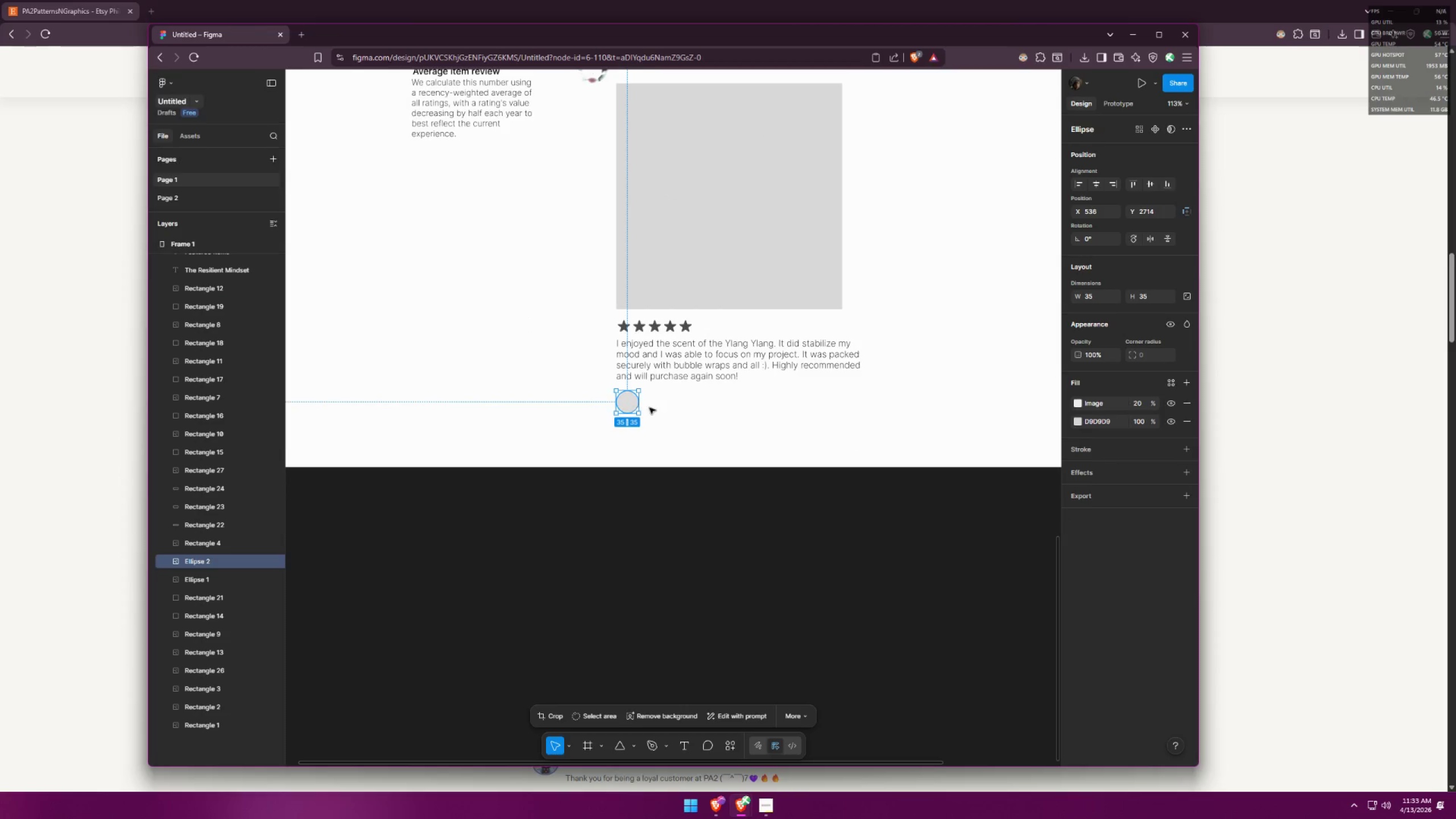 
key(Control+ControlLeft)
 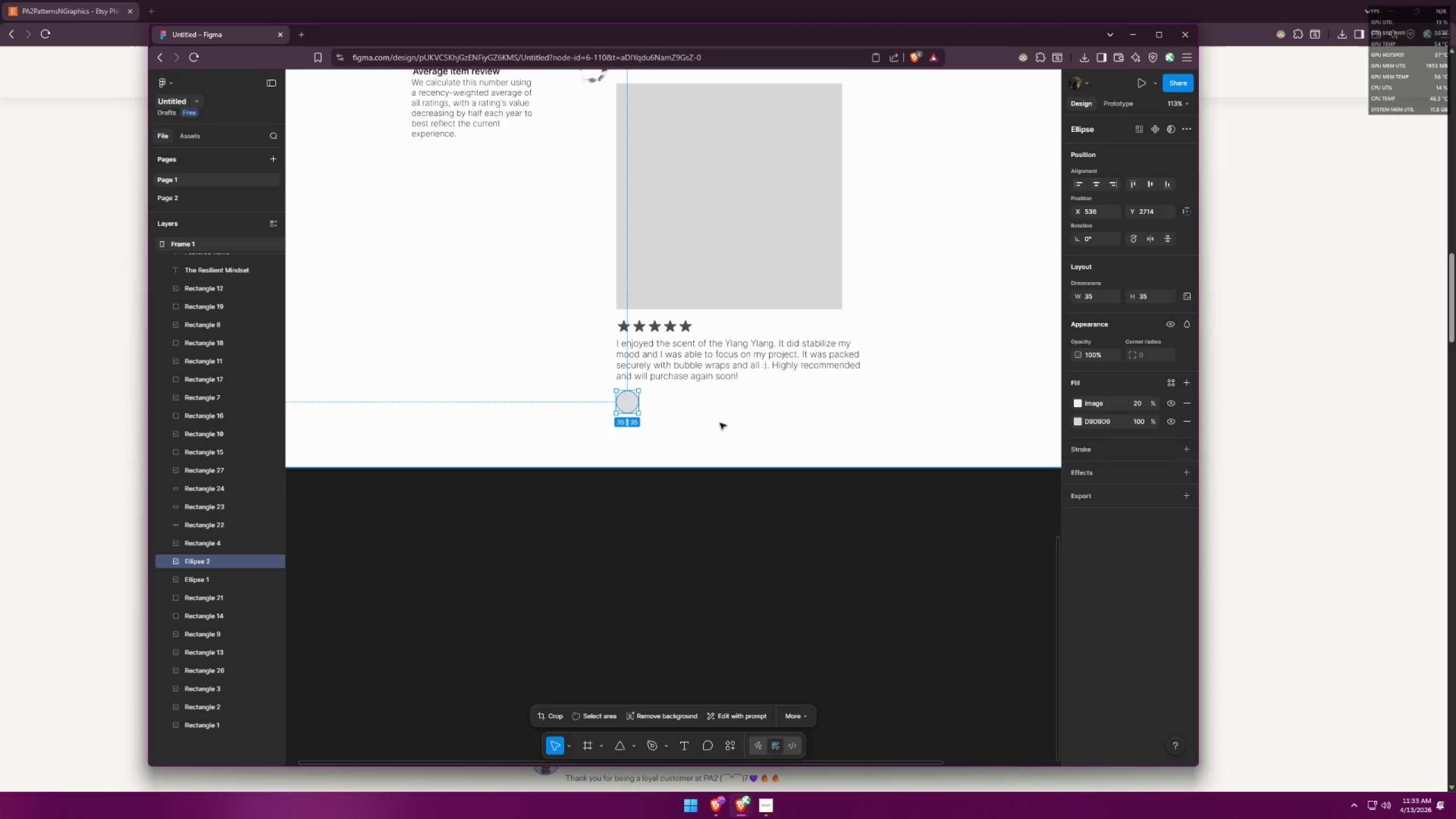 
key(Control+X)
 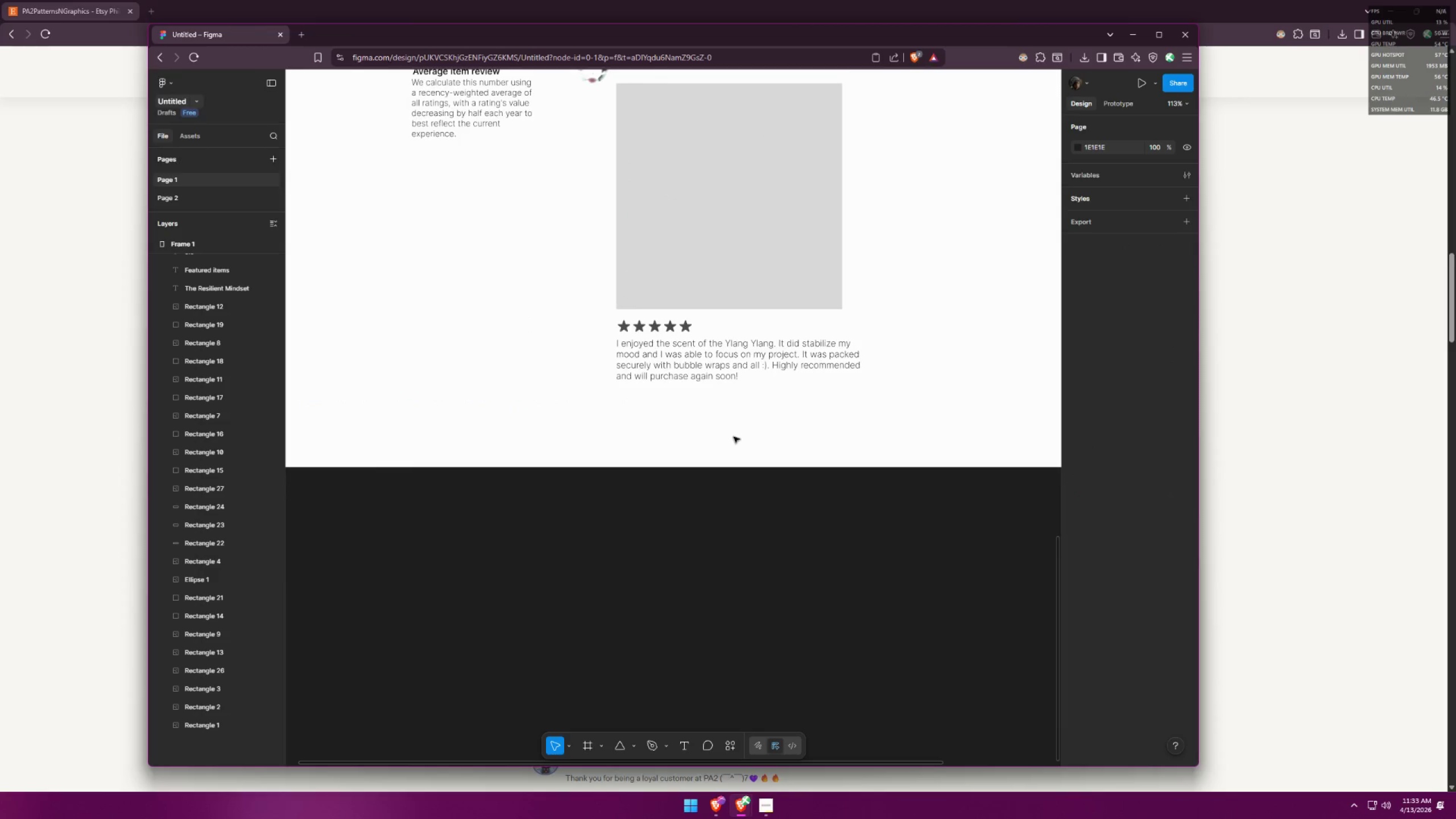 
scroll: coordinate [552, 268], scroll_direction: up, amount: 33.0
 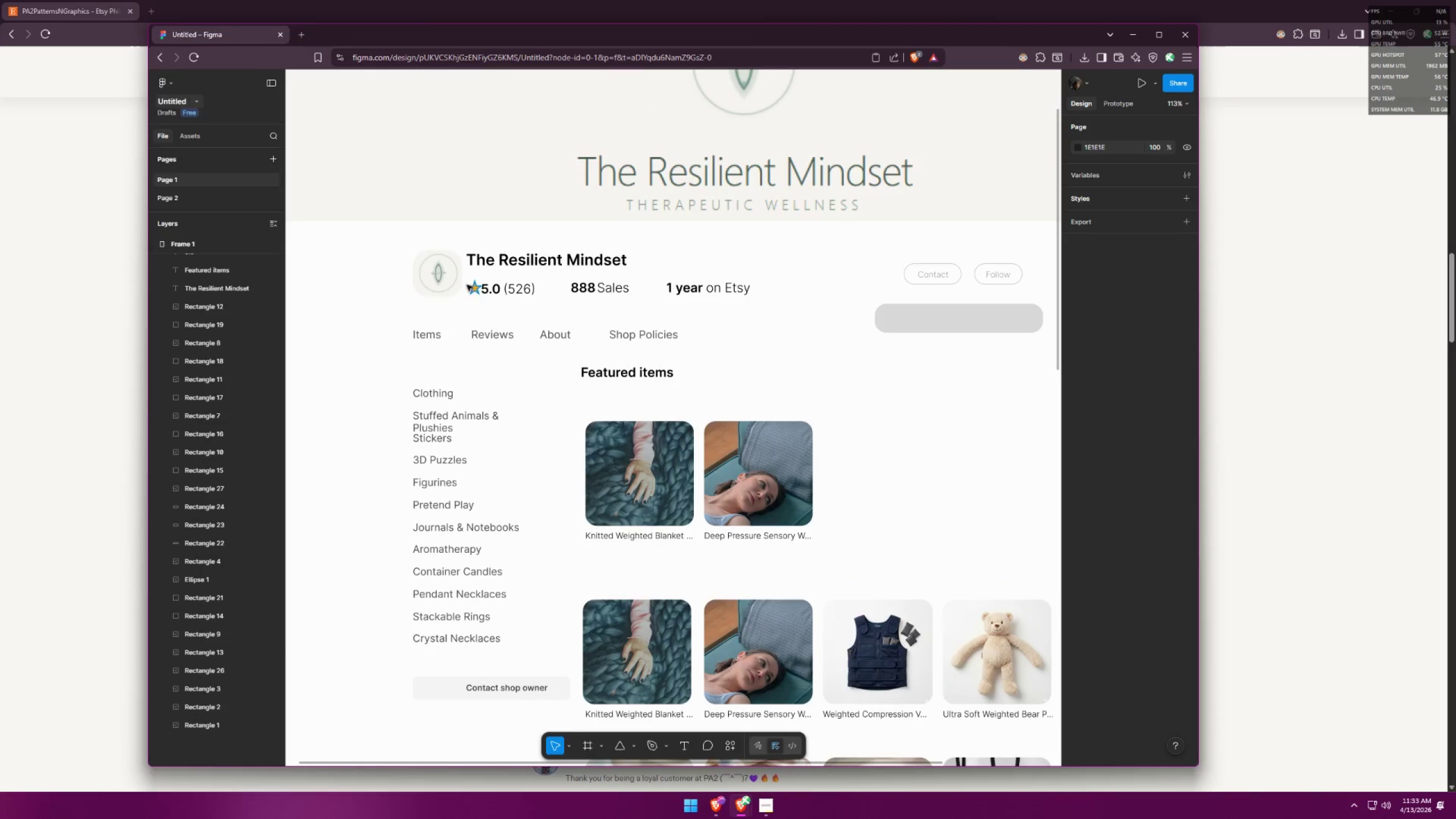 
left_click([450, 283])
 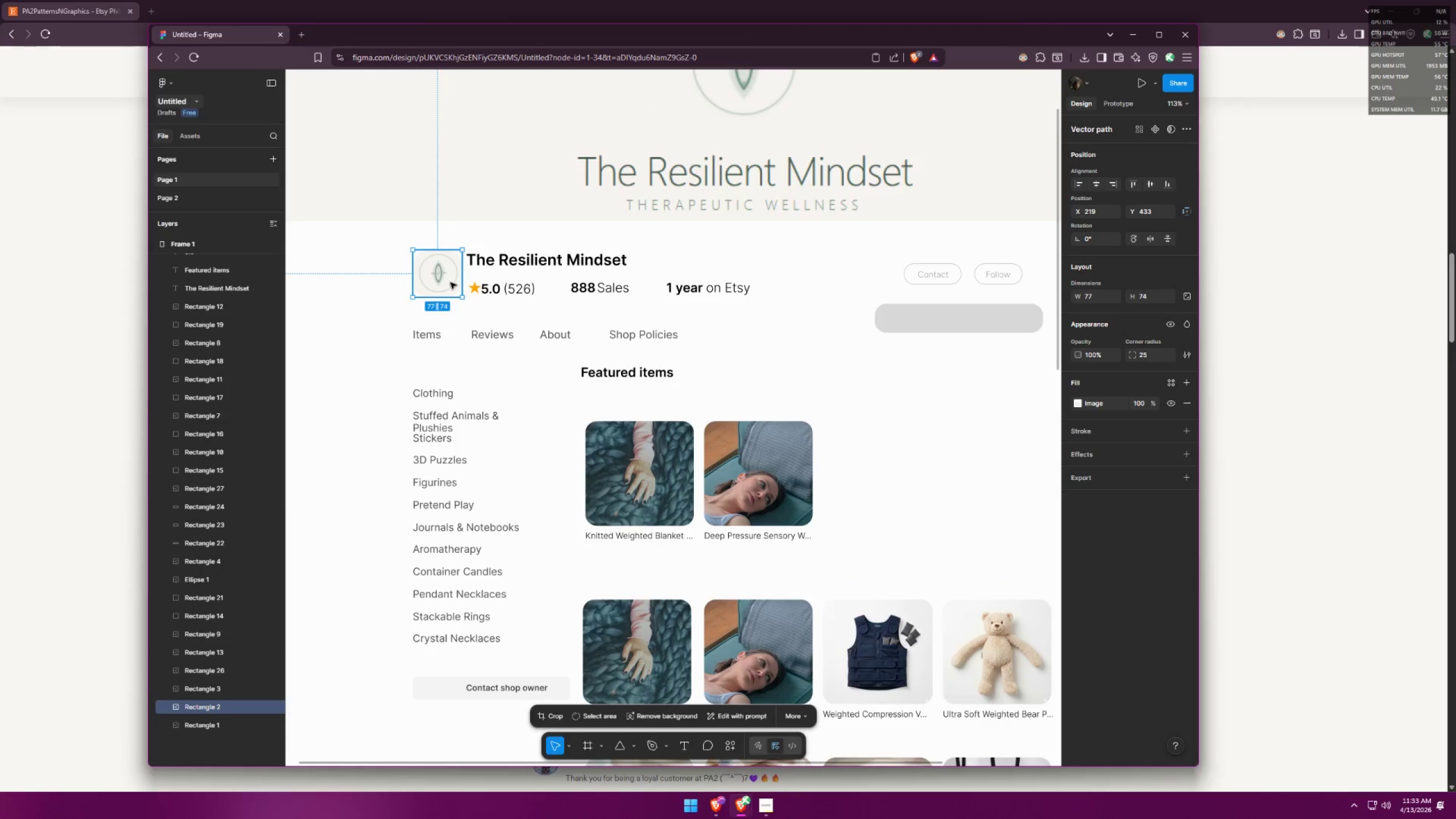 
key(Control+C)
 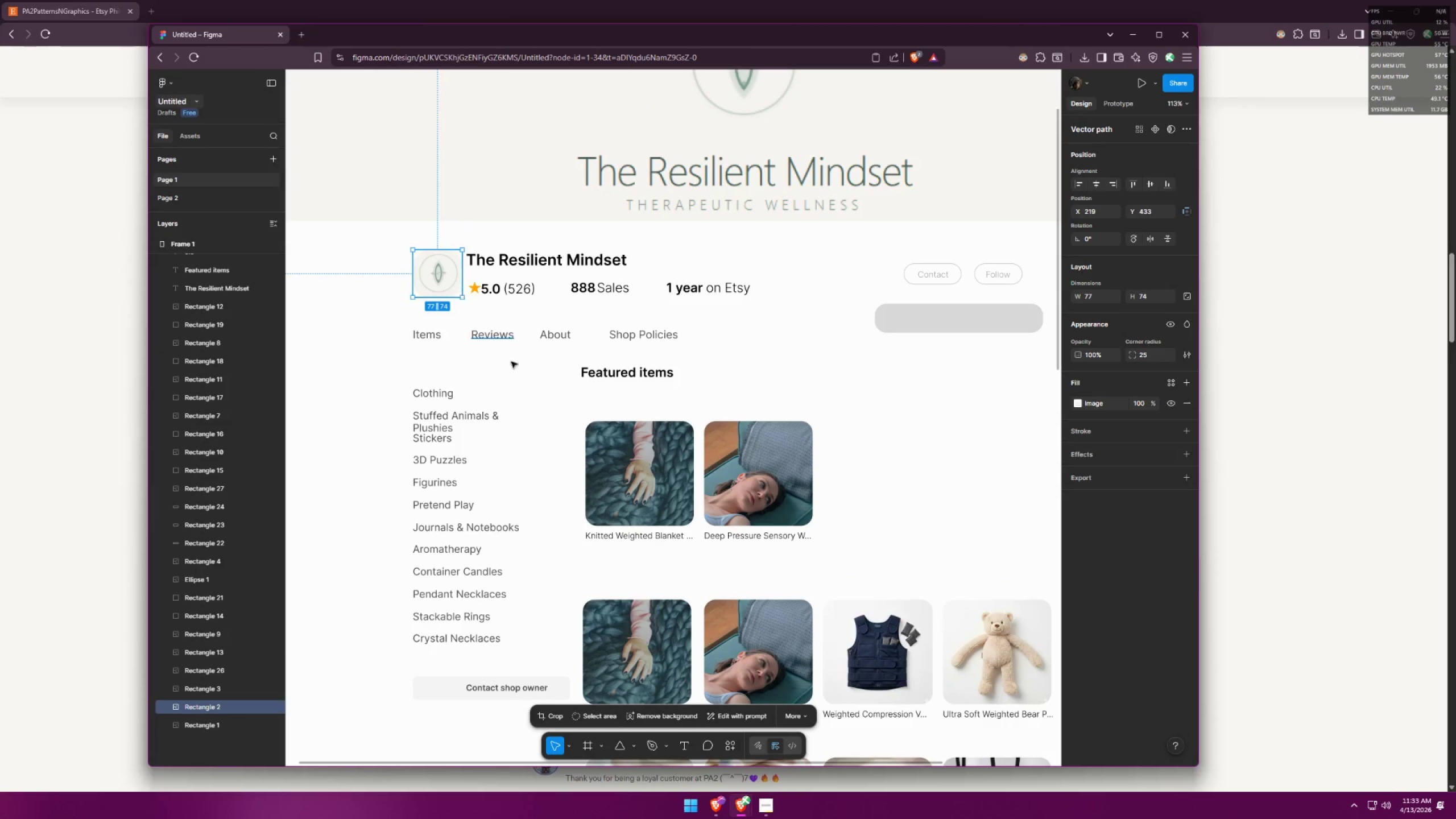 
scroll: coordinate [799, 403], scroll_direction: down, amount: 31.0
 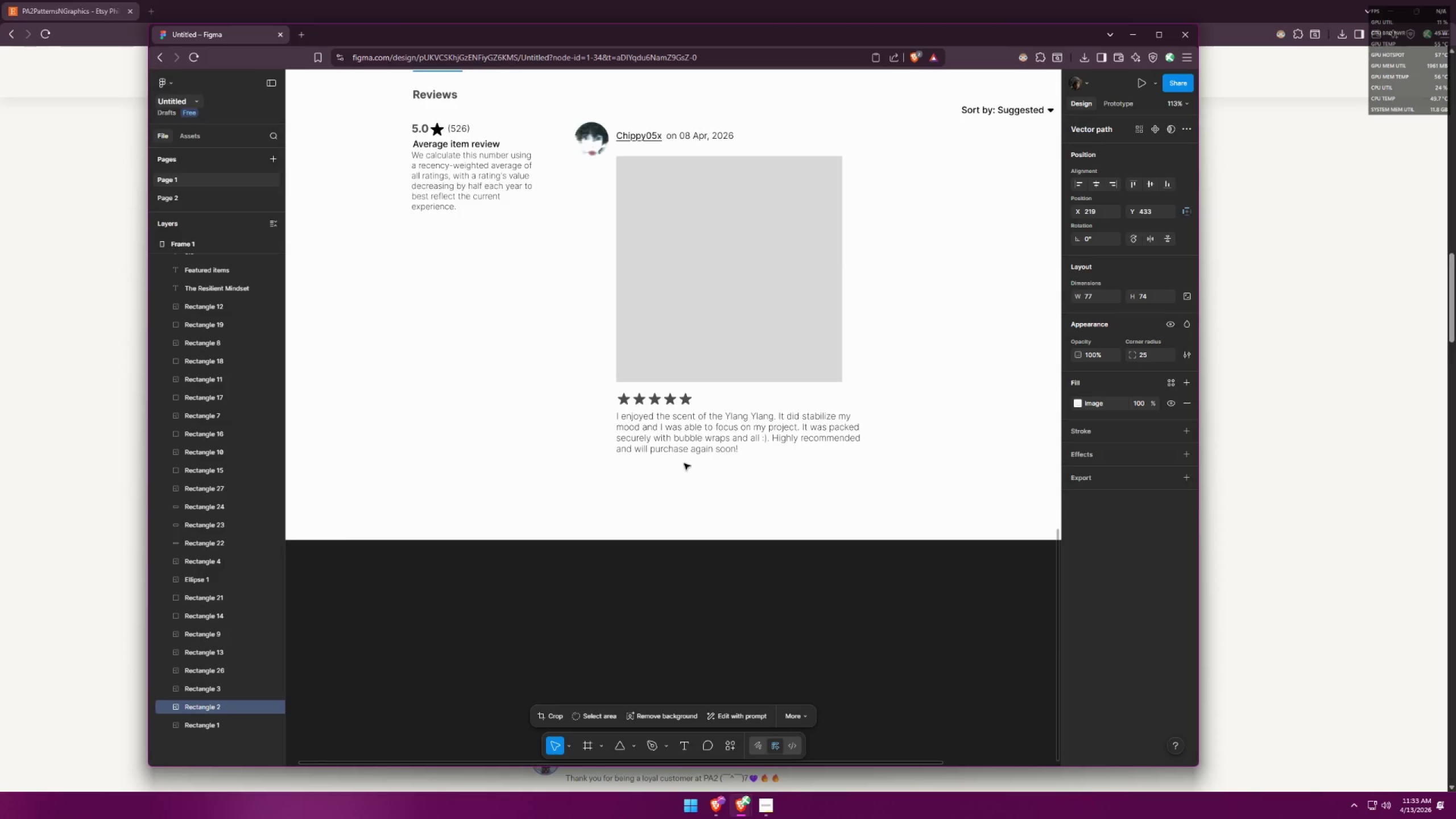 
left_click([616, 472])
 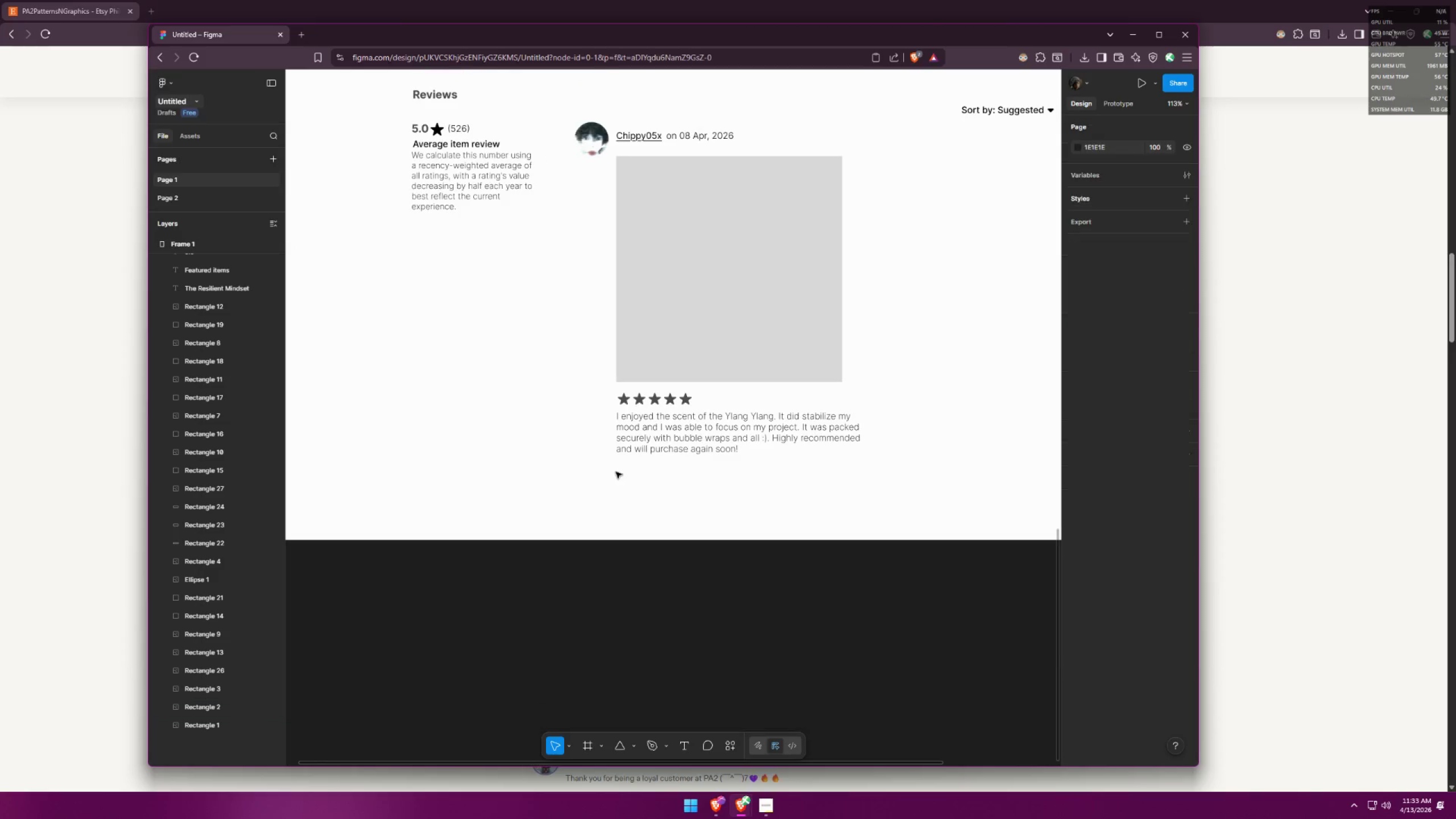 
key(Control+ControlLeft)
 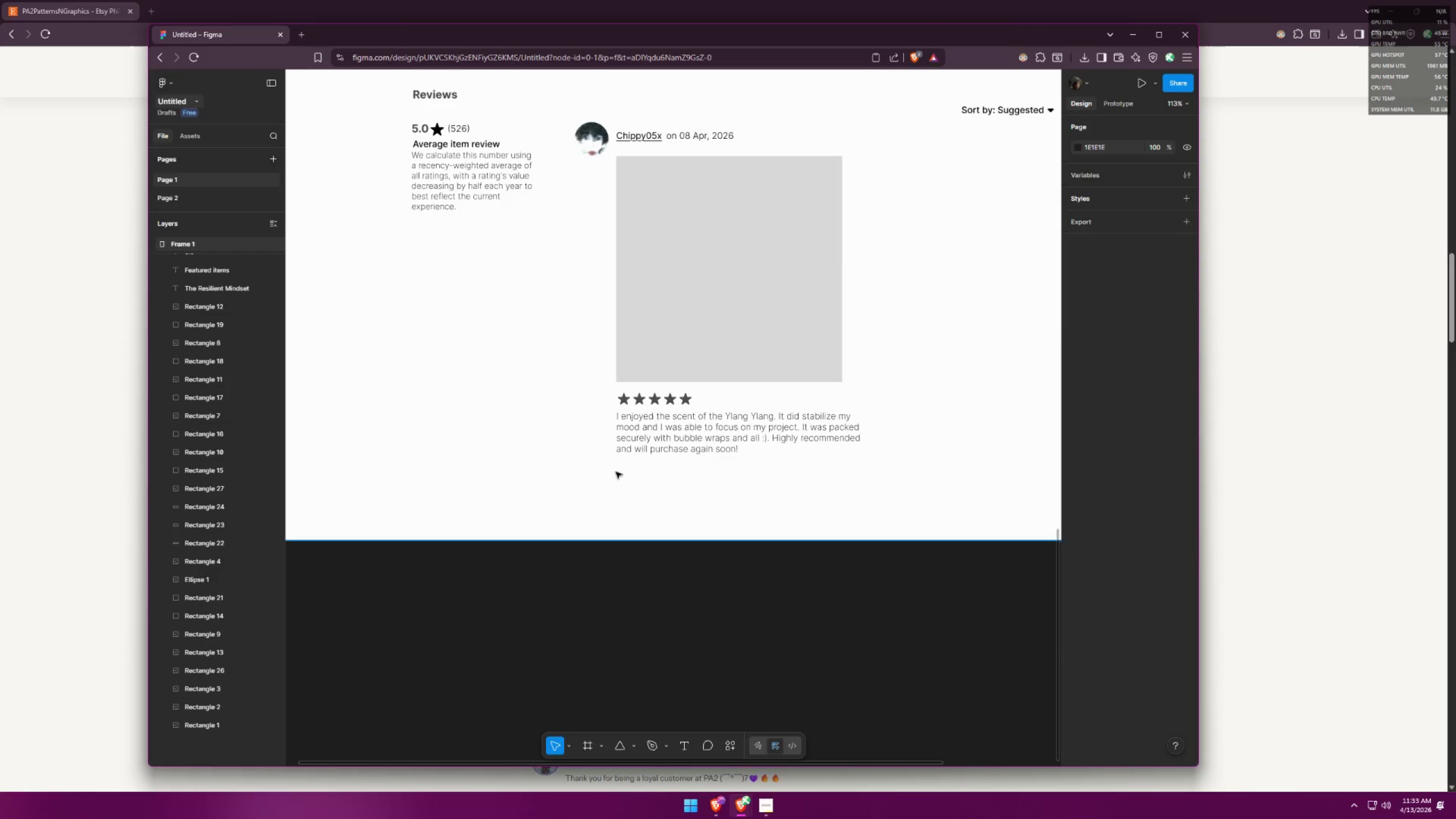 
key(Control+V)
 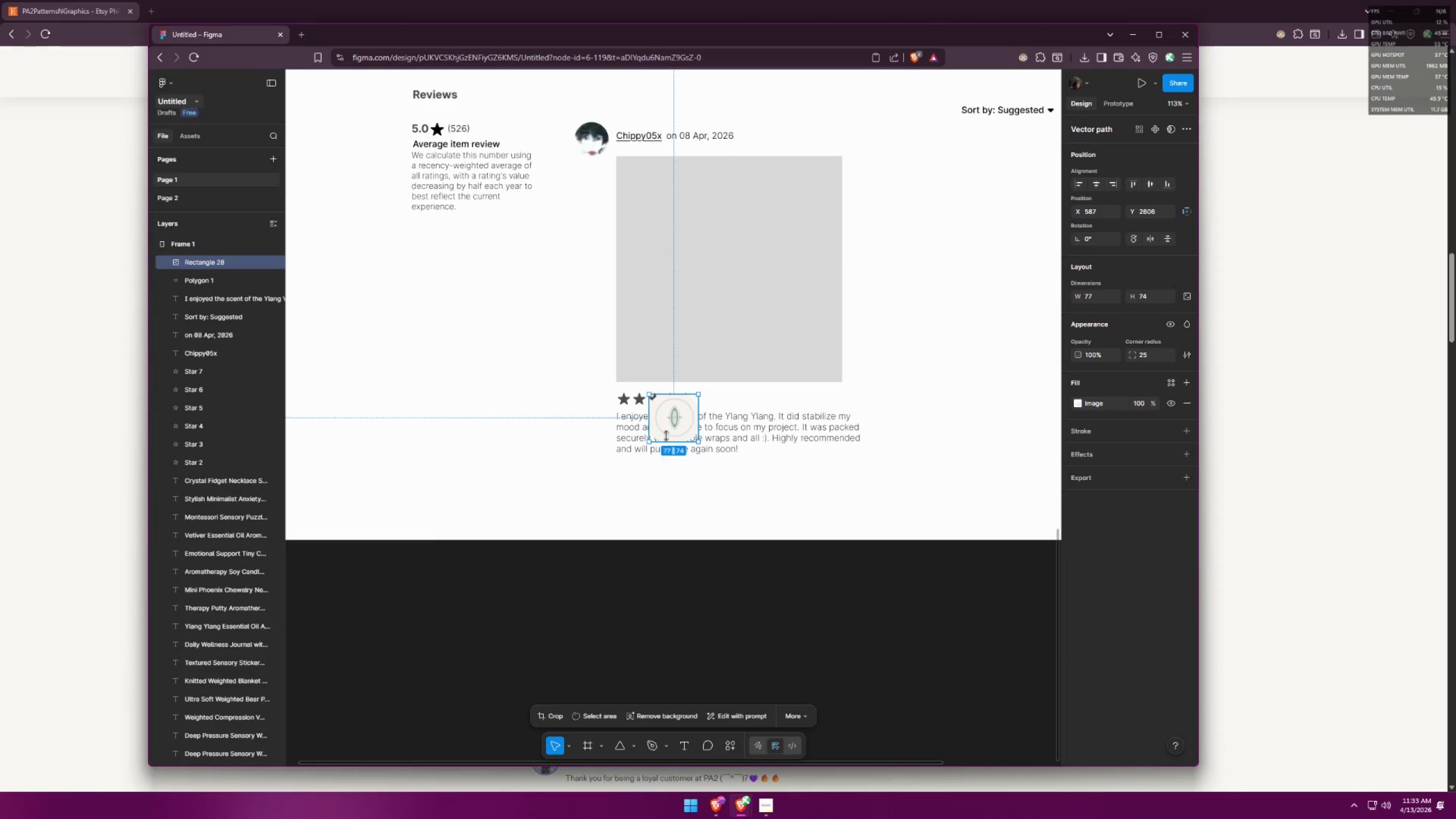 
left_click_drag(start_coordinate=[676, 415], to_coordinate=[646, 480])
 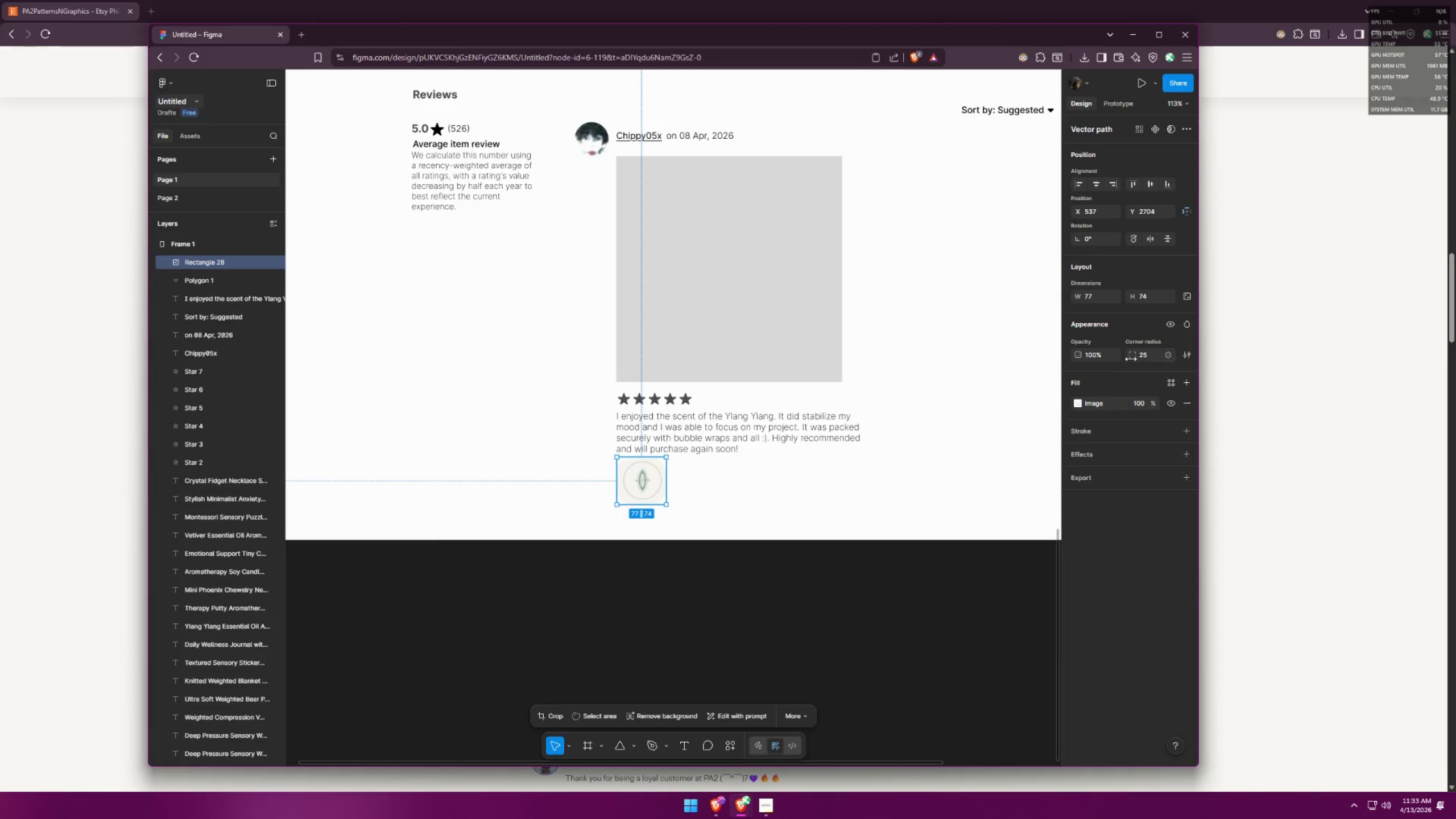 
left_click_drag(start_coordinate=[1131, 354], to_coordinate=[1006, 426])
 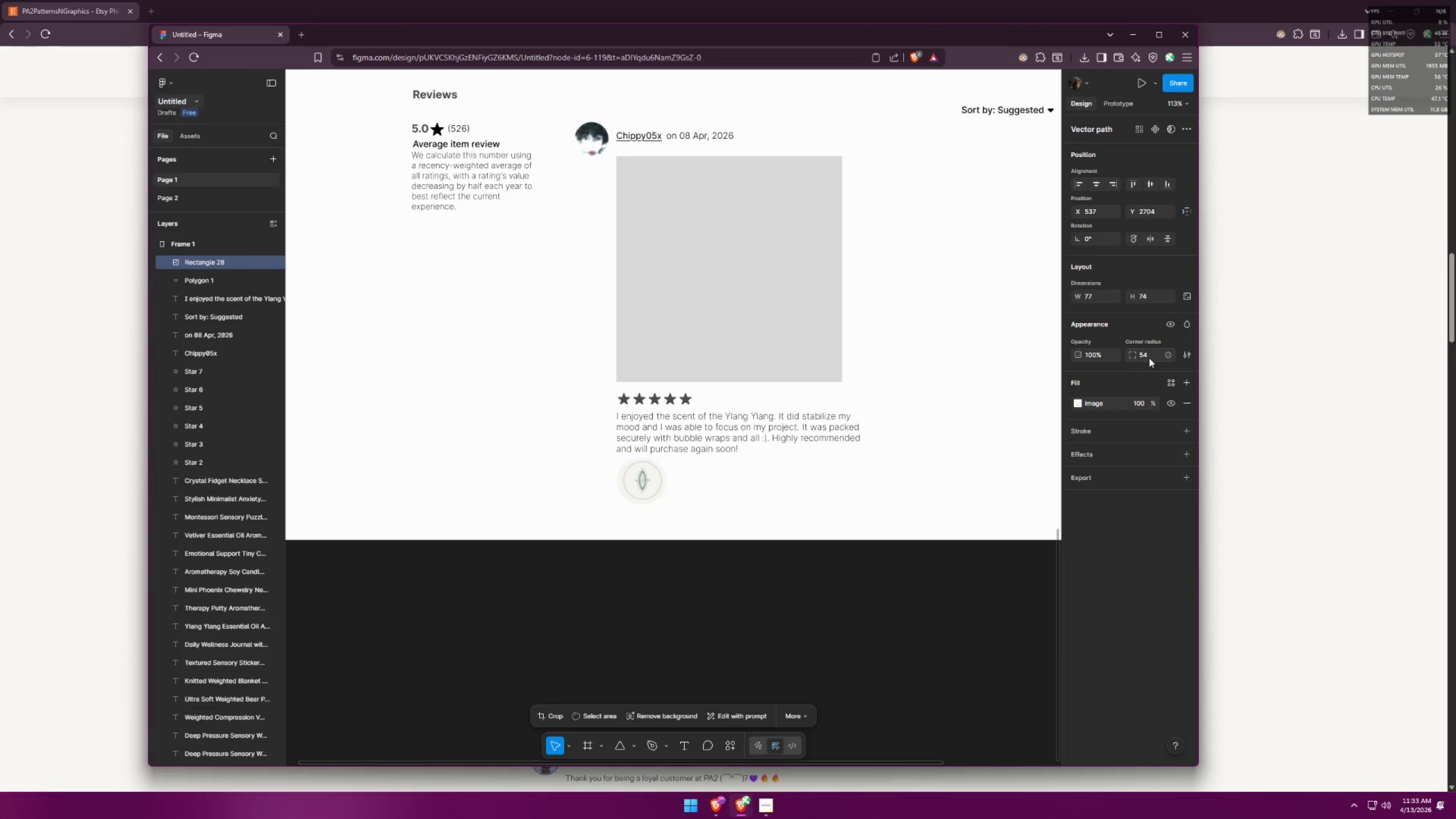 
left_click_drag(start_coordinate=[1132, 354], to_coordinate=[527, 457])
 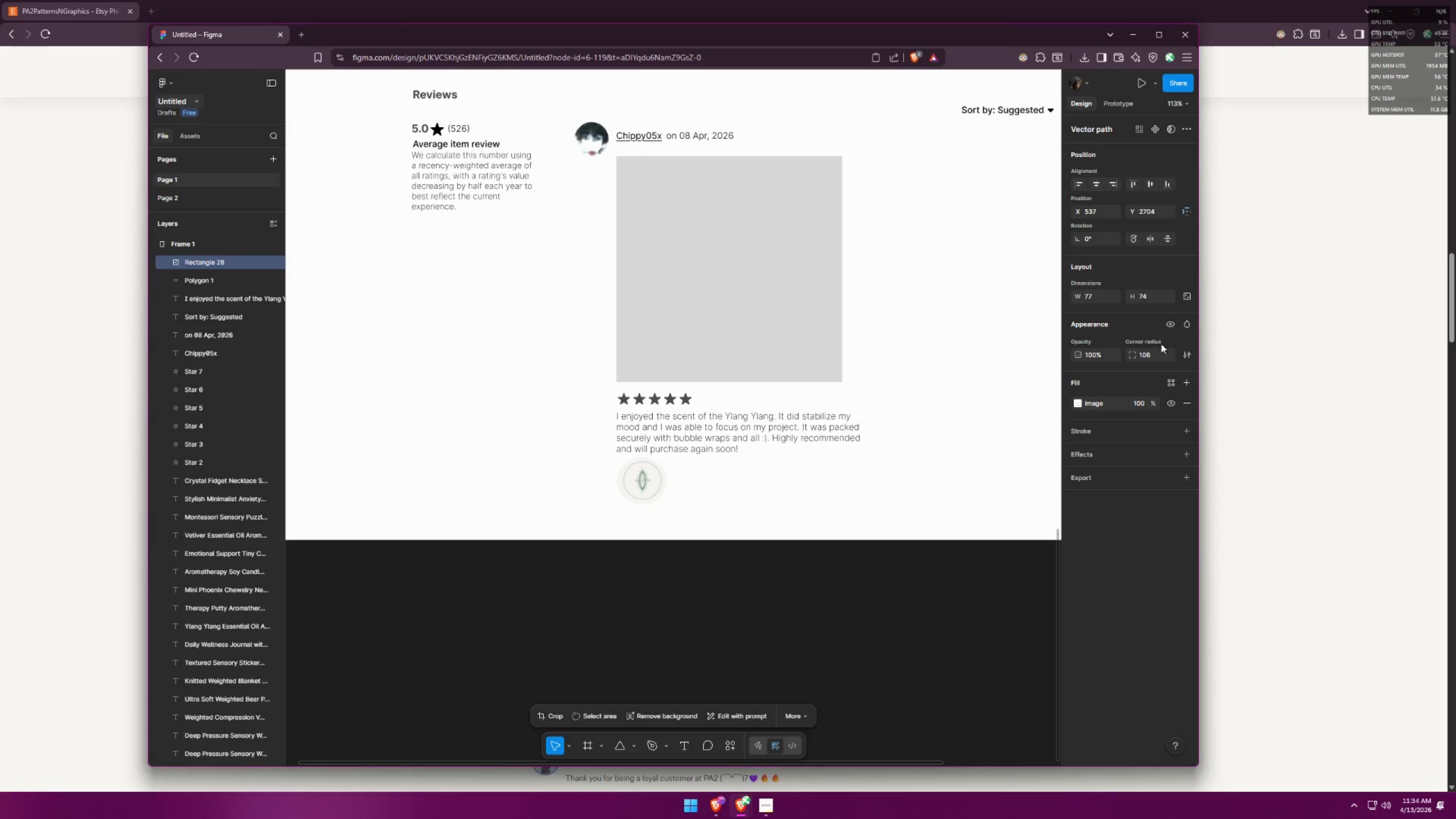 
left_click([1151, 355])
 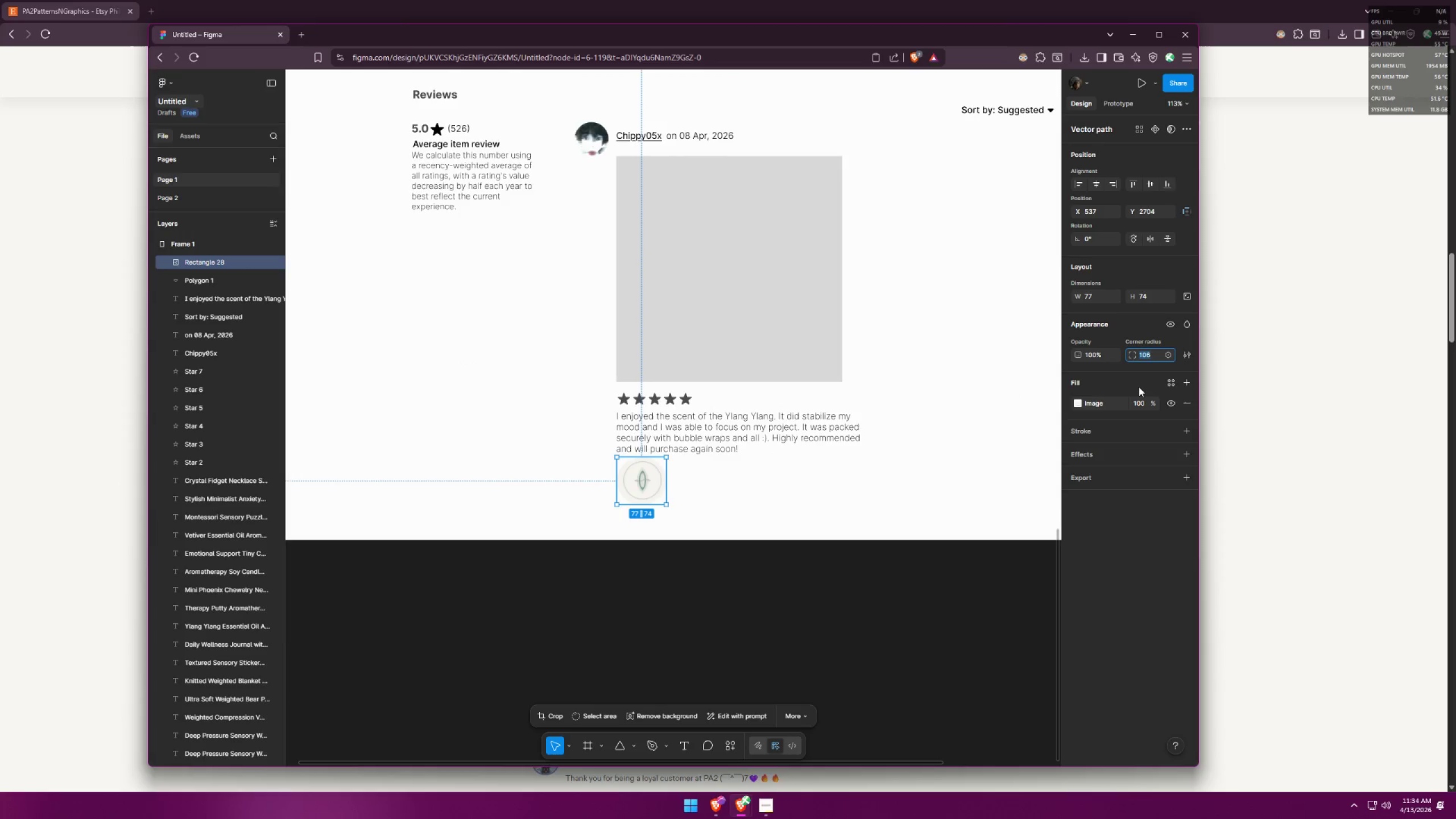 
type(50)
 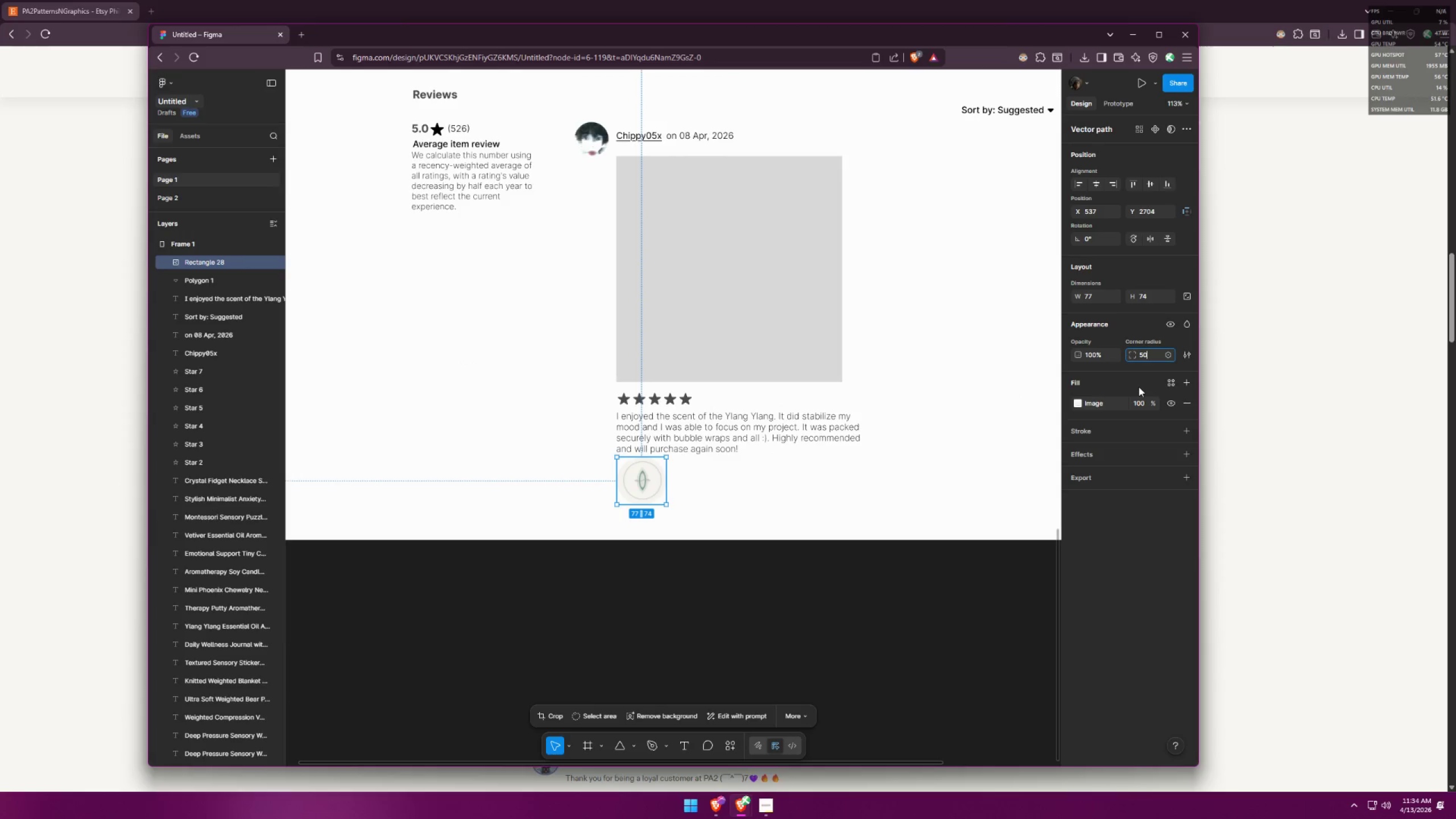 
key(Enter)
 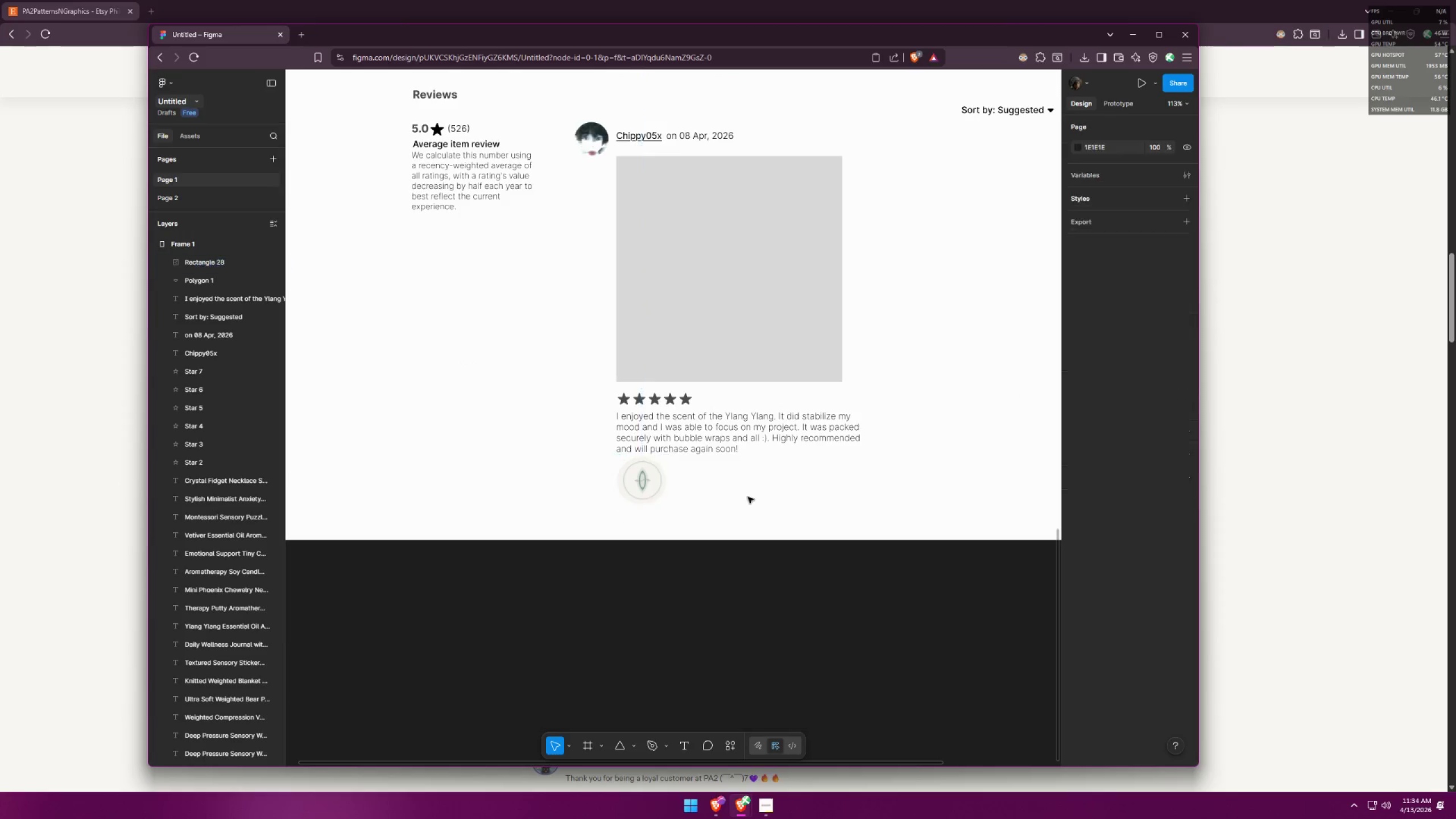 
double_click([658, 491])
 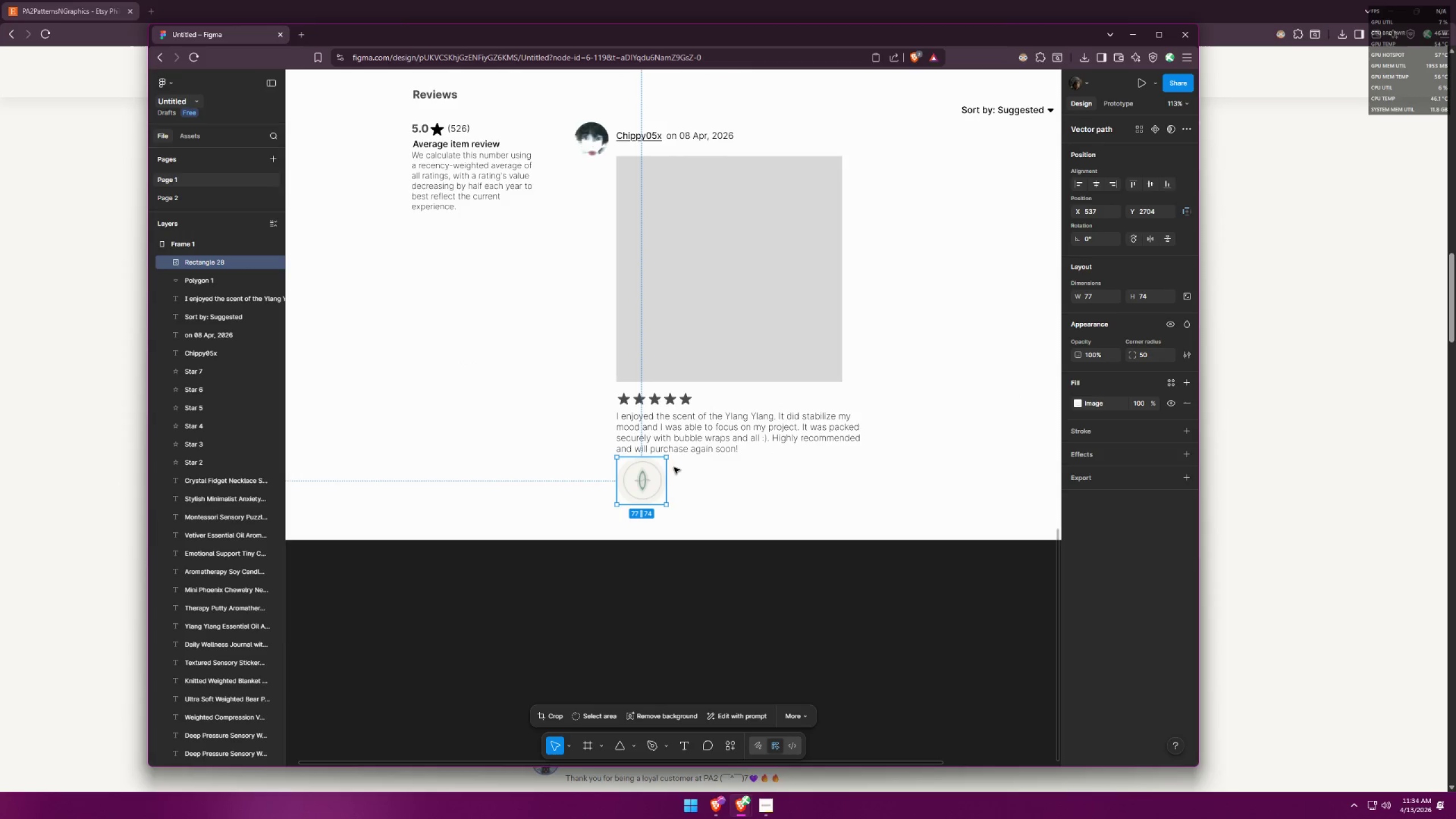 
hold_key(key=ShiftLeft, duration=1.5)
left_click_drag(start_coordinate=[669, 458], to_coordinate=[640, 478])
 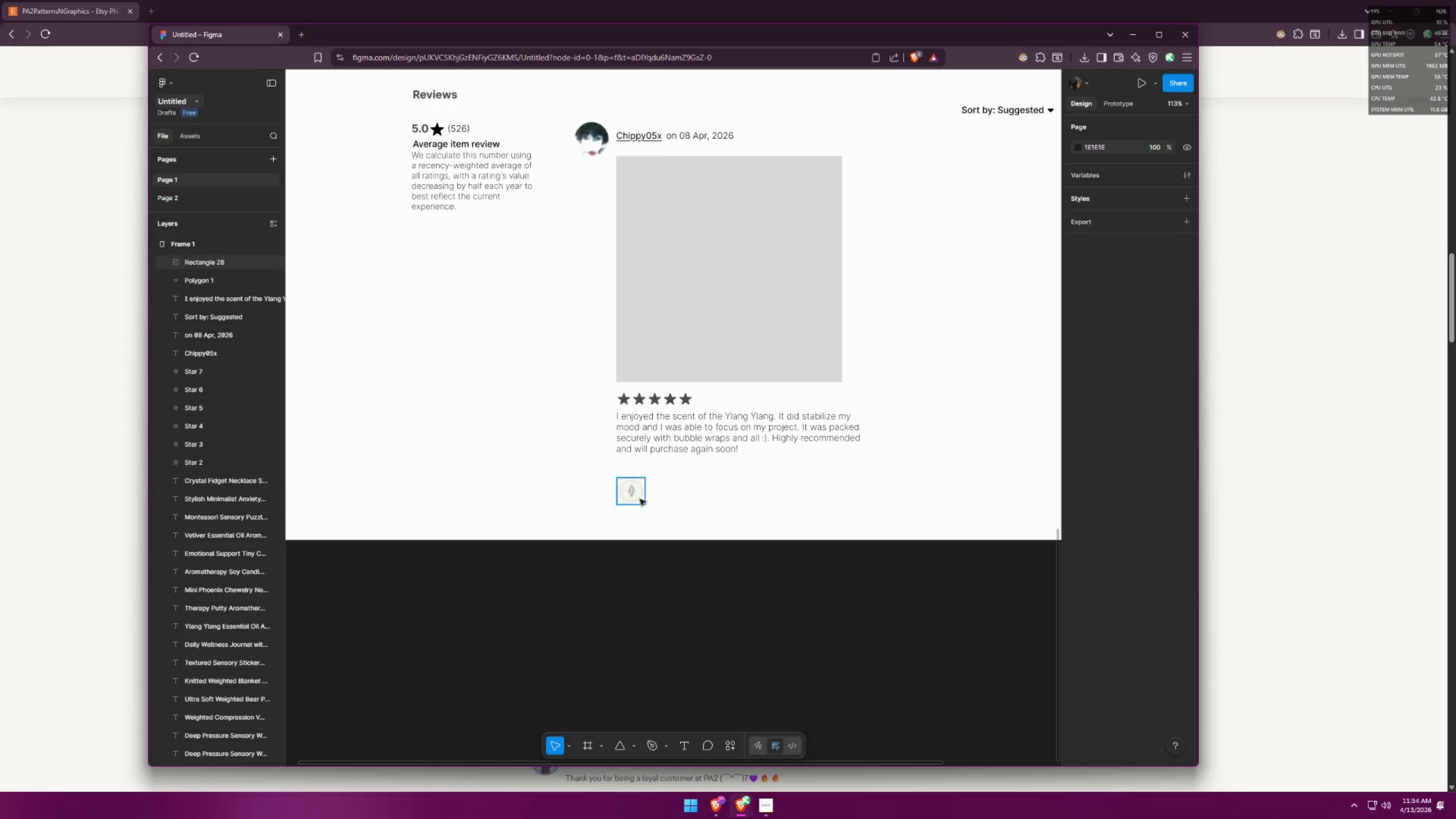 
key(Shift+ShiftLeft)
 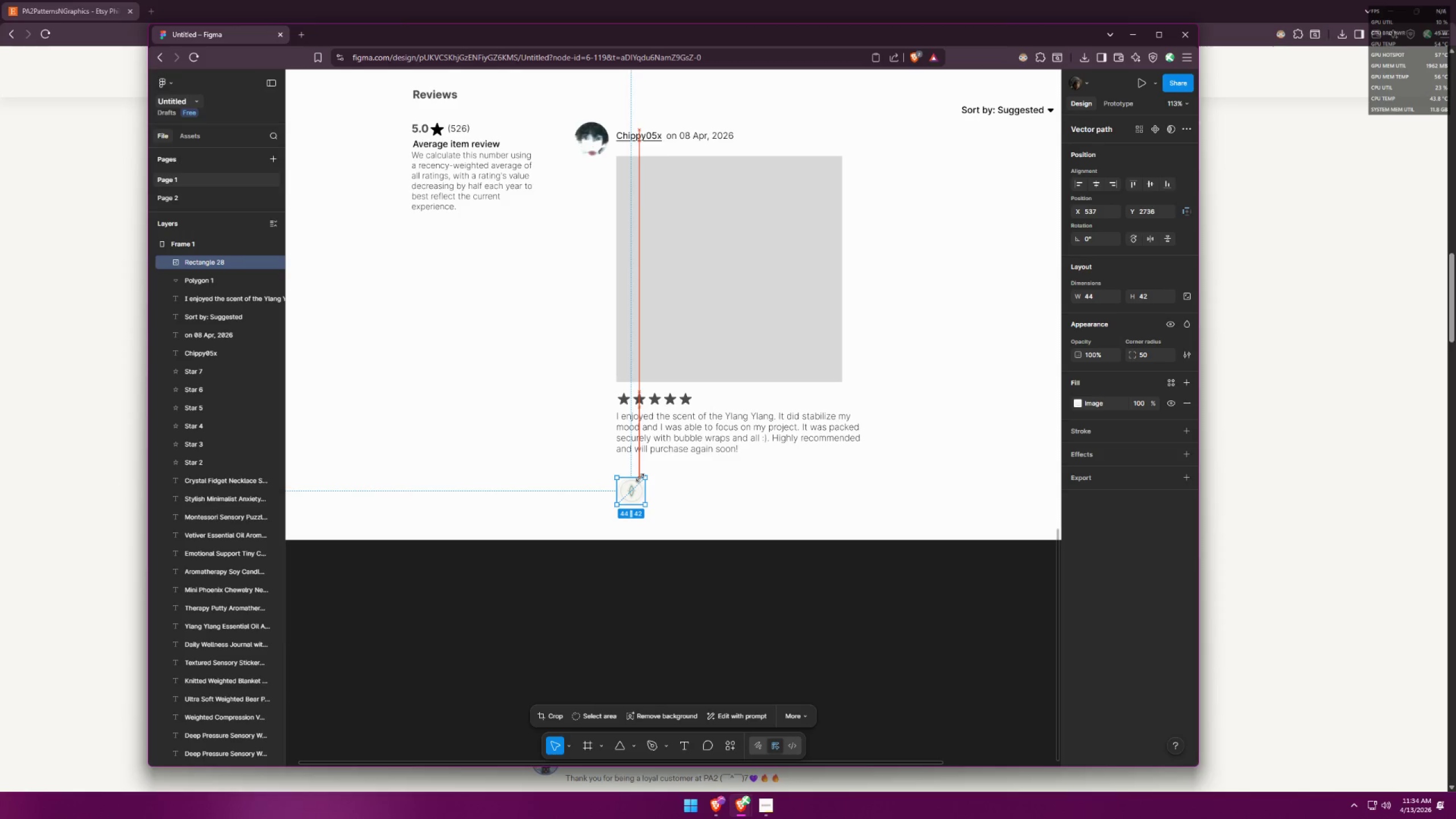 
key(Shift+ShiftLeft)
 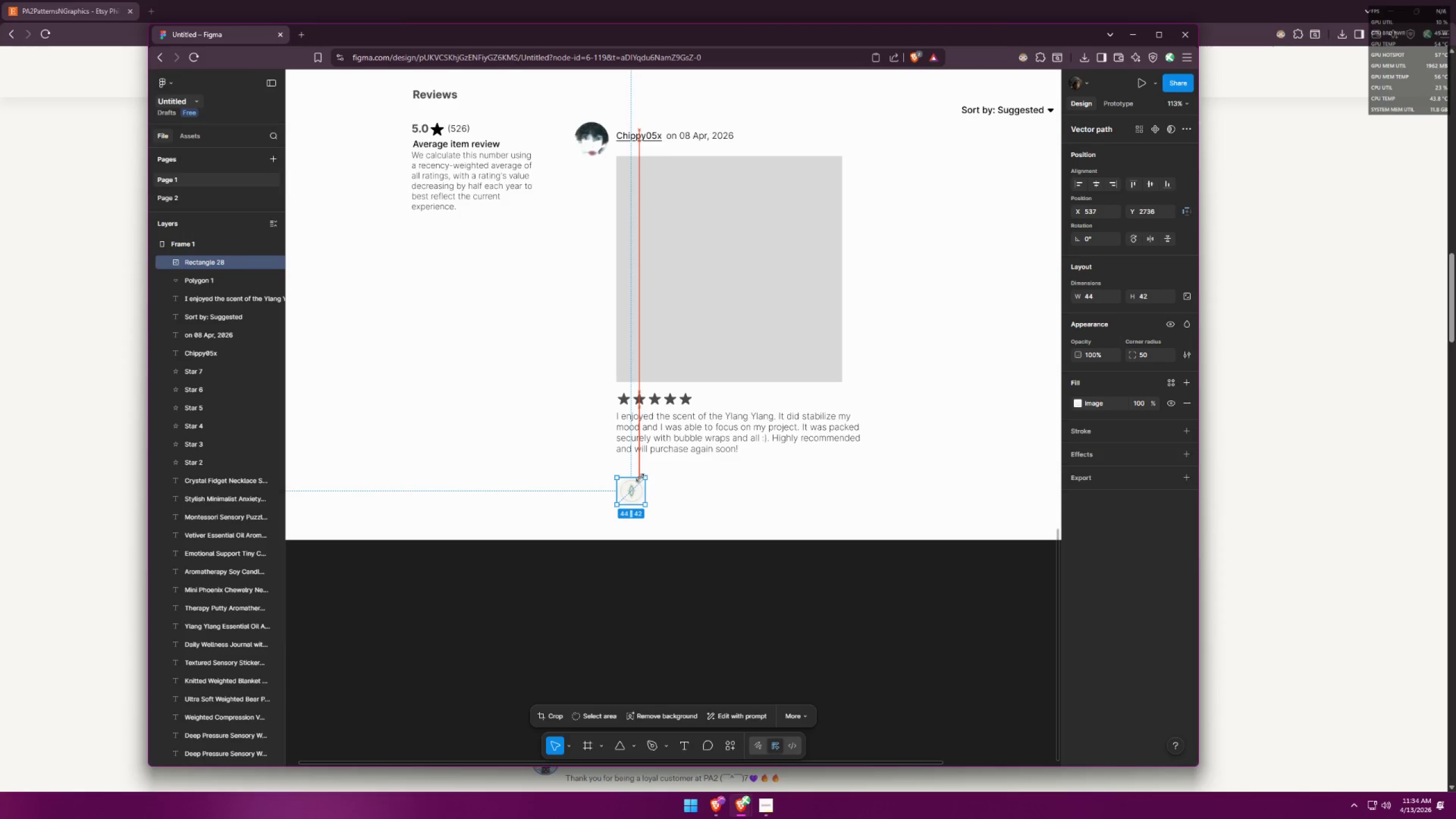 
key(Shift+ShiftLeft)
 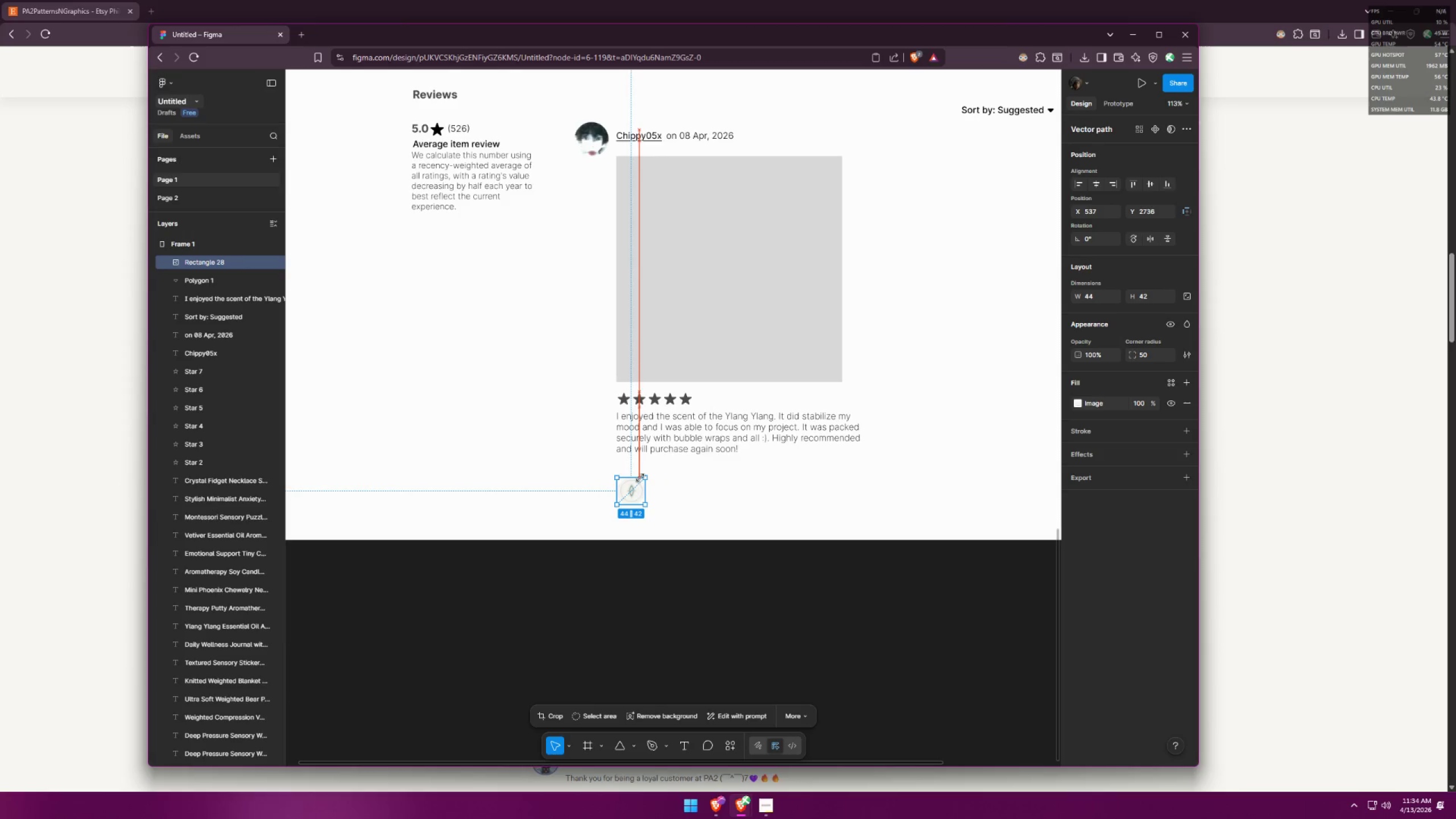 
key(Shift+ShiftLeft)
 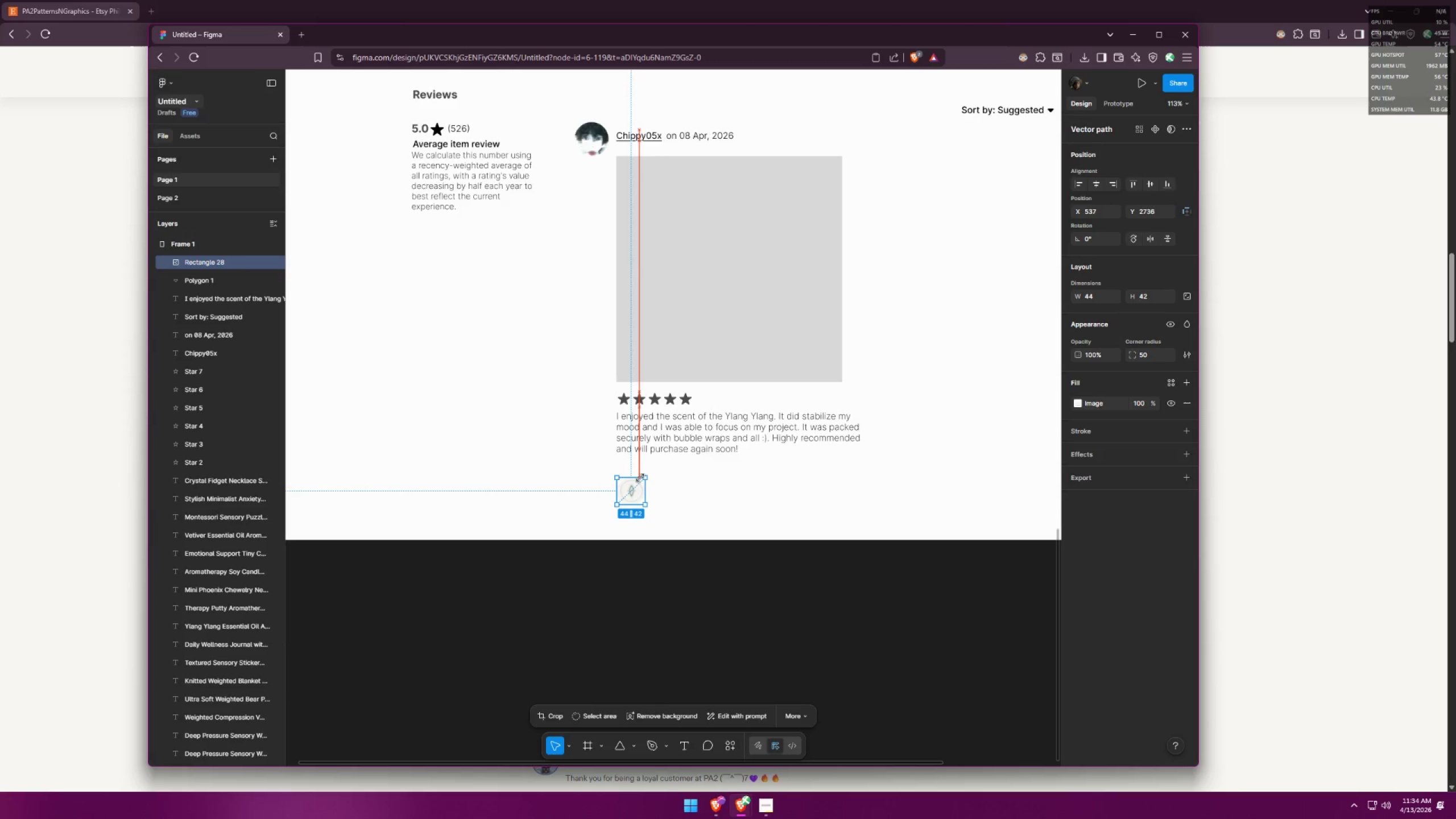 
key(Shift+ShiftLeft)
 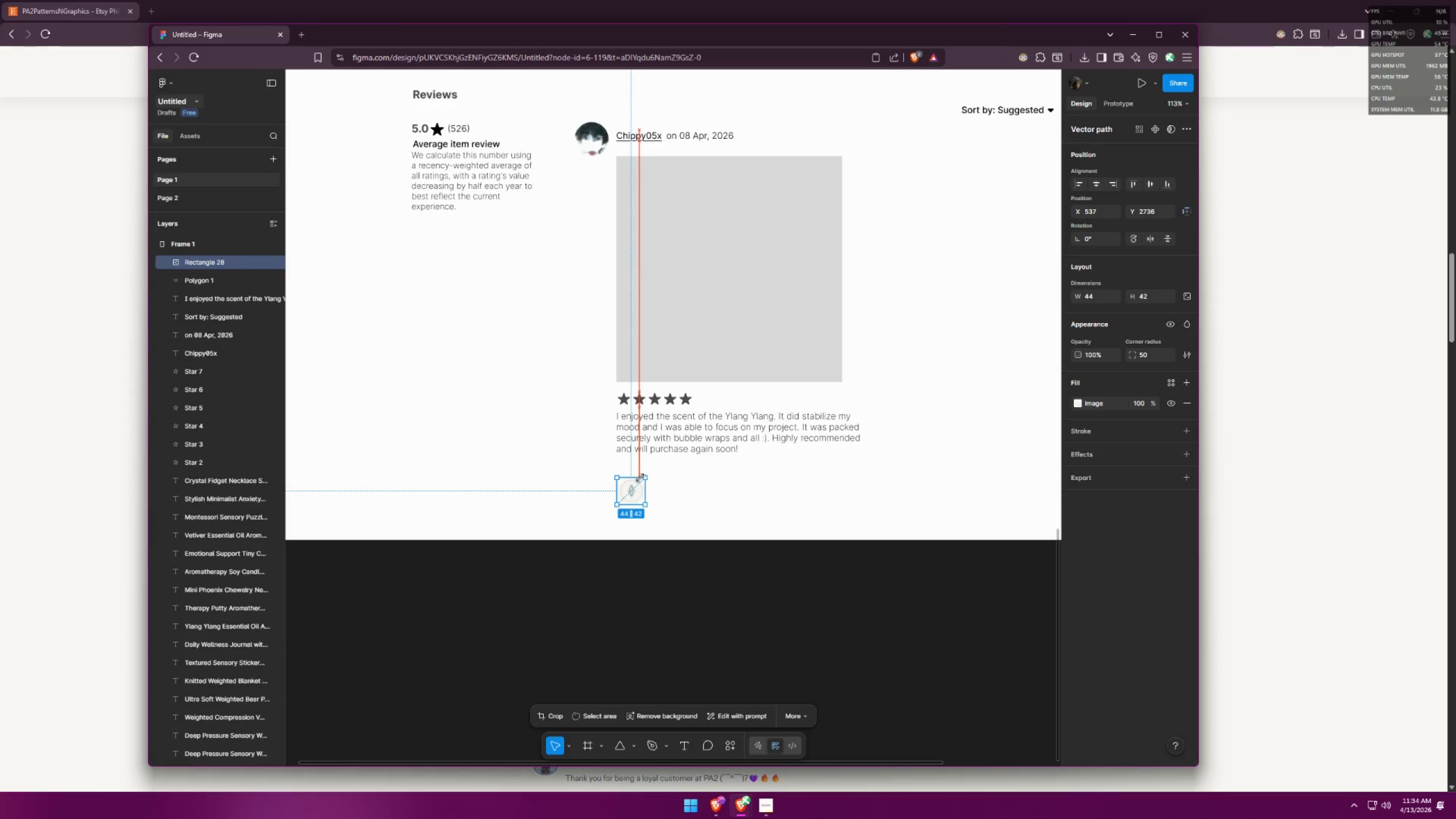 
key(Shift+ShiftLeft)
 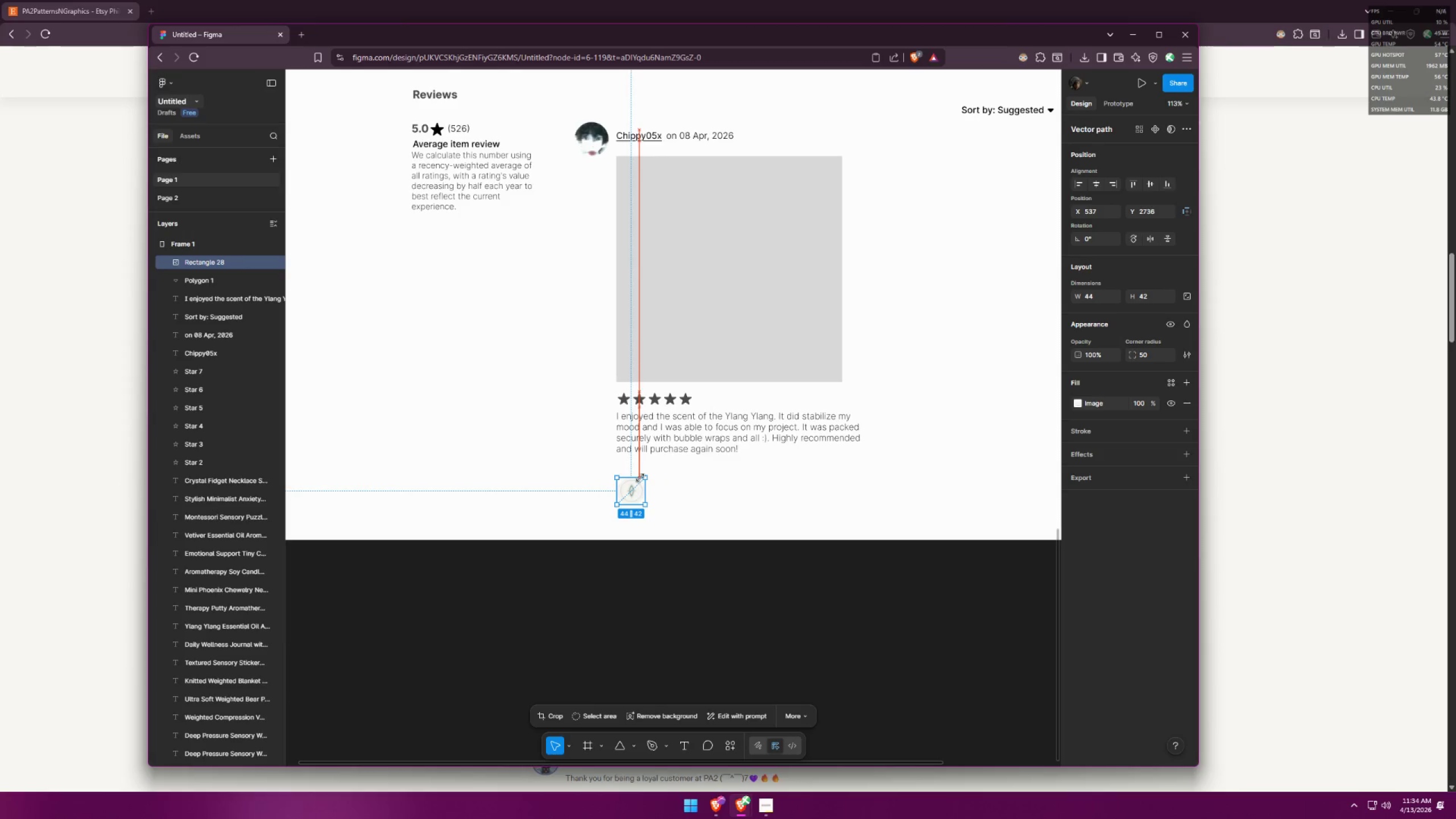 
hold_key(key=ShiftLeft, duration=4.0)
left_click_drag(start_coordinate=[631, 497], to_coordinate=[628, 477])
 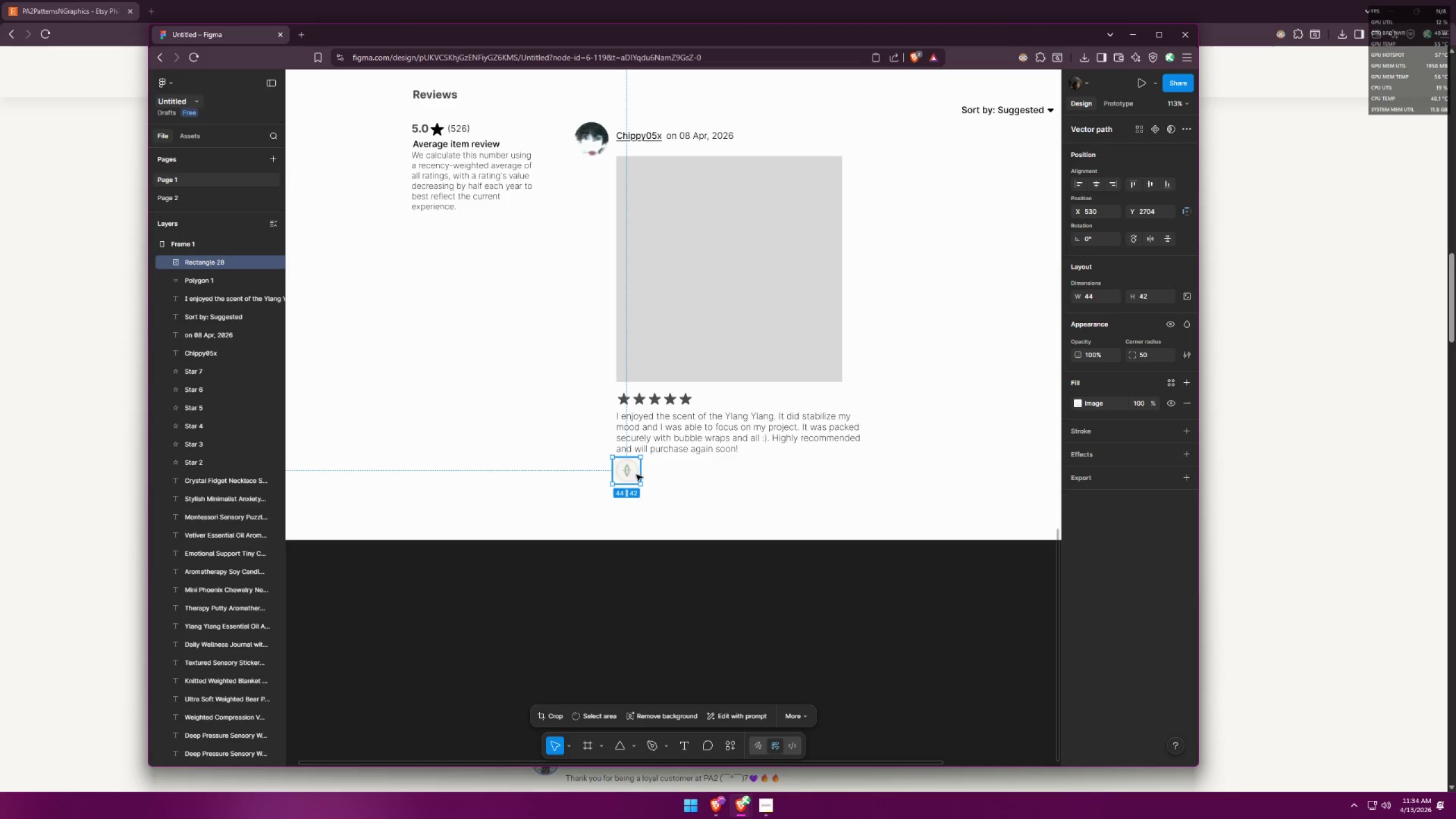 
left_click_drag(start_coordinate=[628, 474], to_coordinate=[632, 473])
 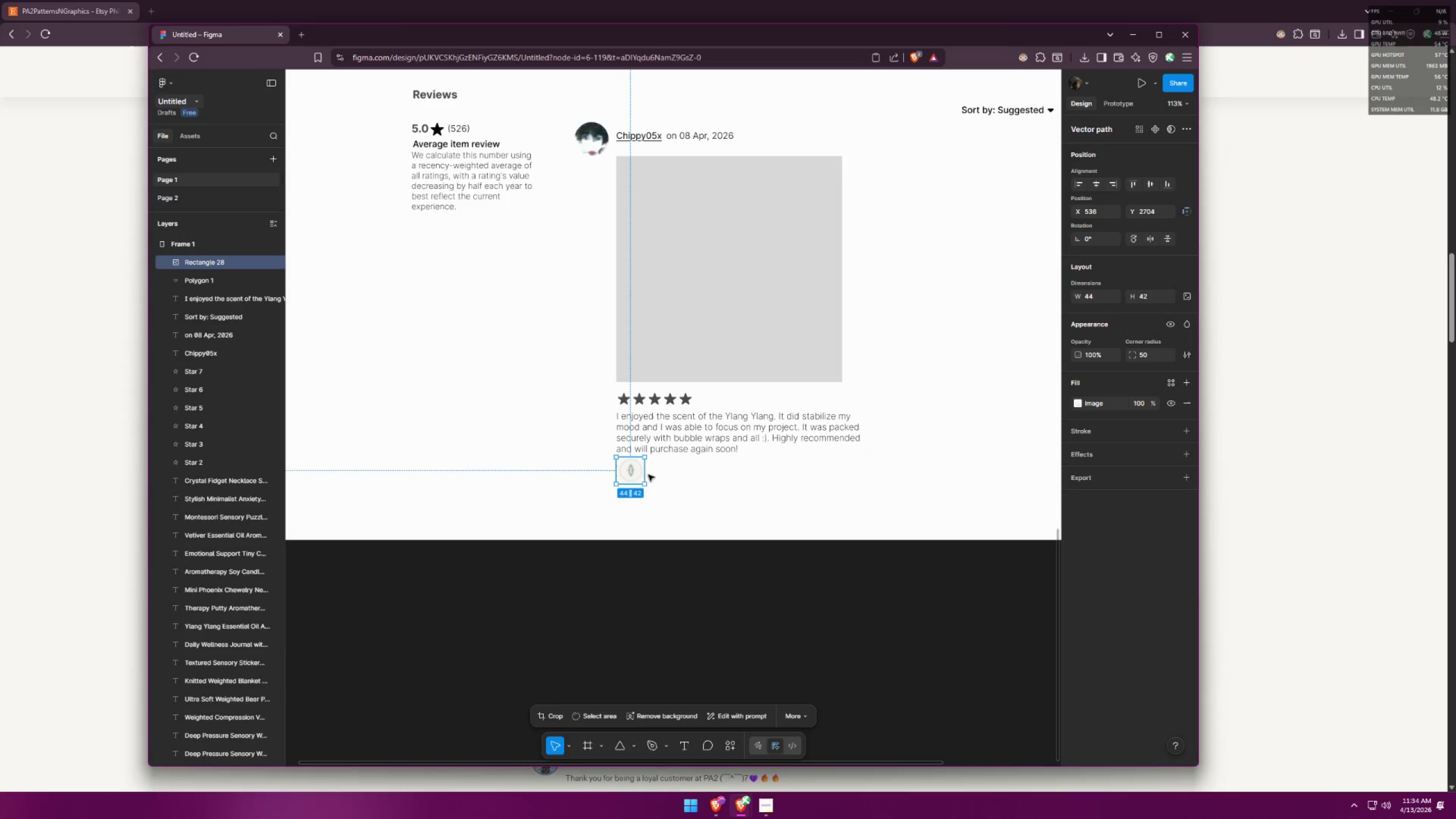 
hold_key(key=ShiftLeft, duration=1.19)
left_click_drag(start_coordinate=[645, 460], to_coordinate=[639, 460])
 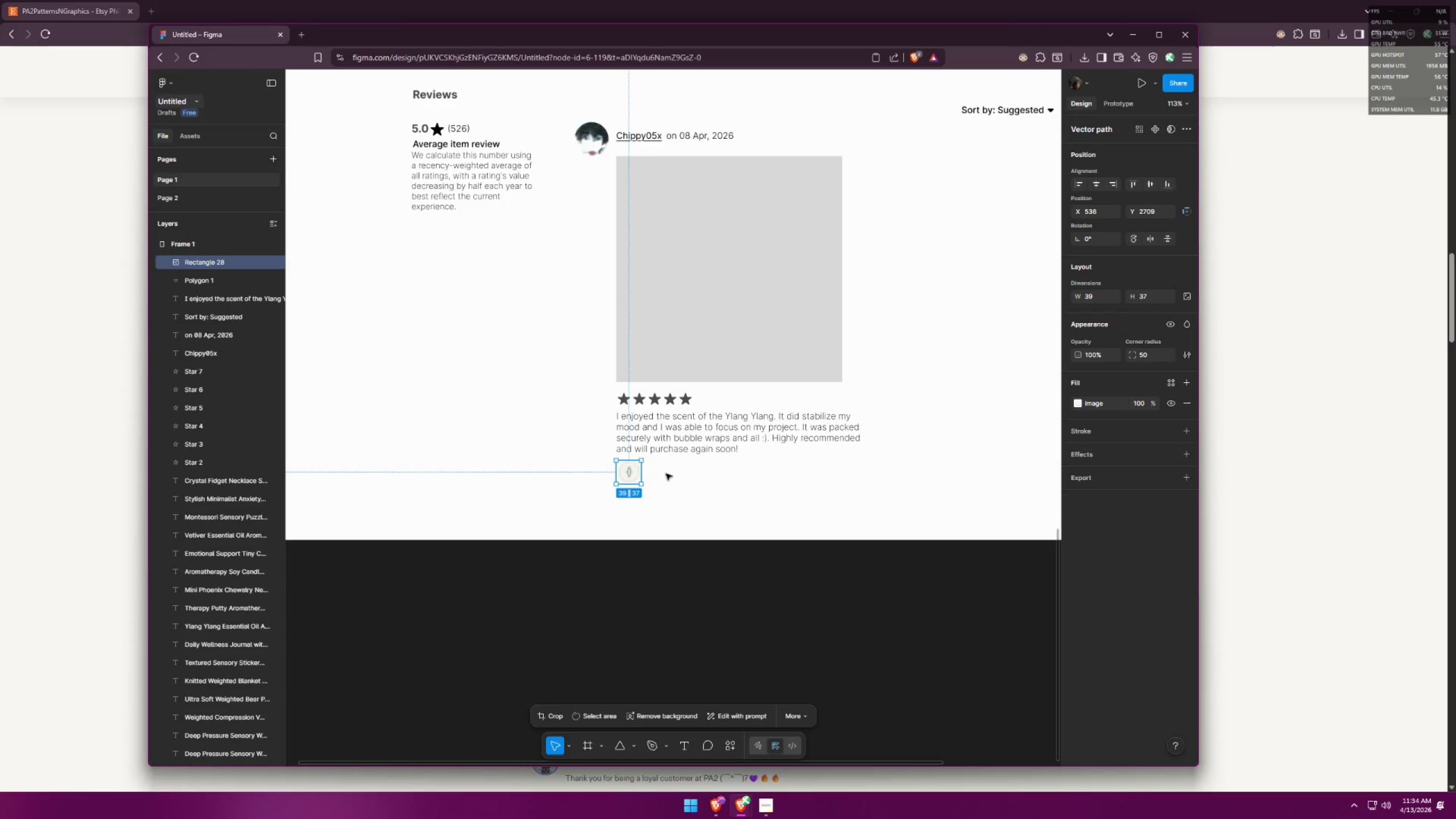 
left_click([667, 474])
 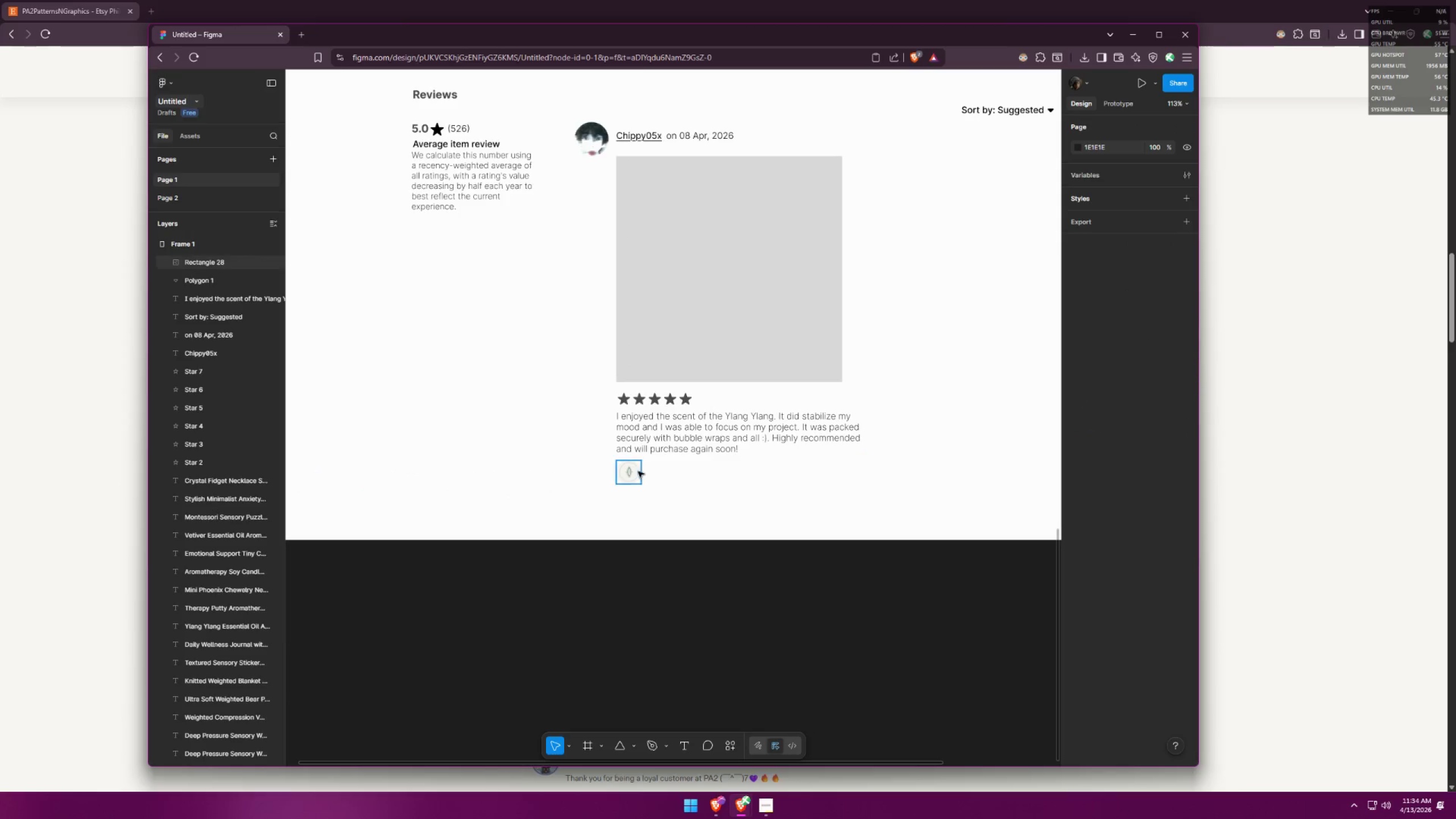 
left_click_drag(start_coordinate=[634, 472], to_coordinate=[635, 468])
 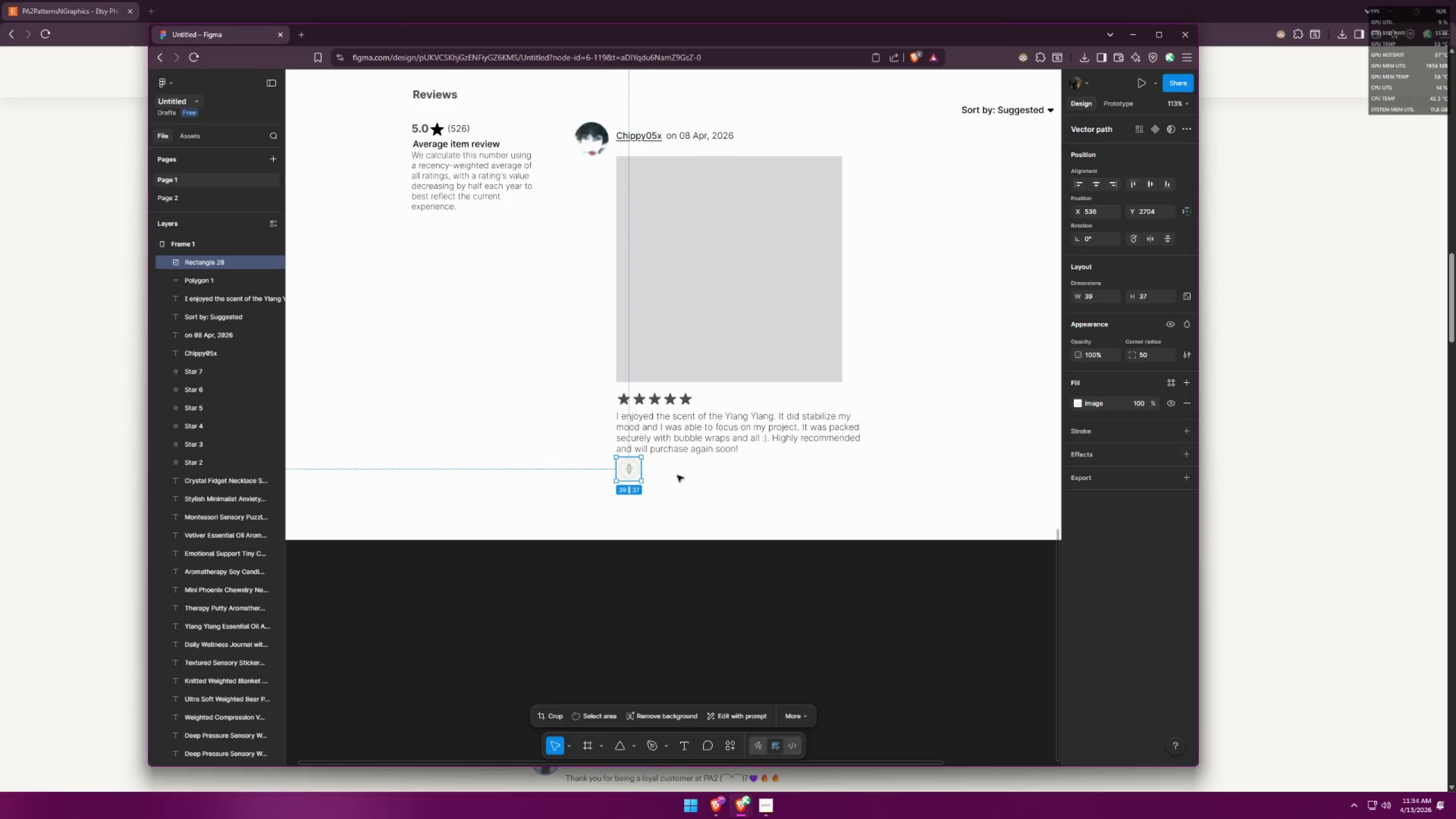 
left_click([677, 475])
 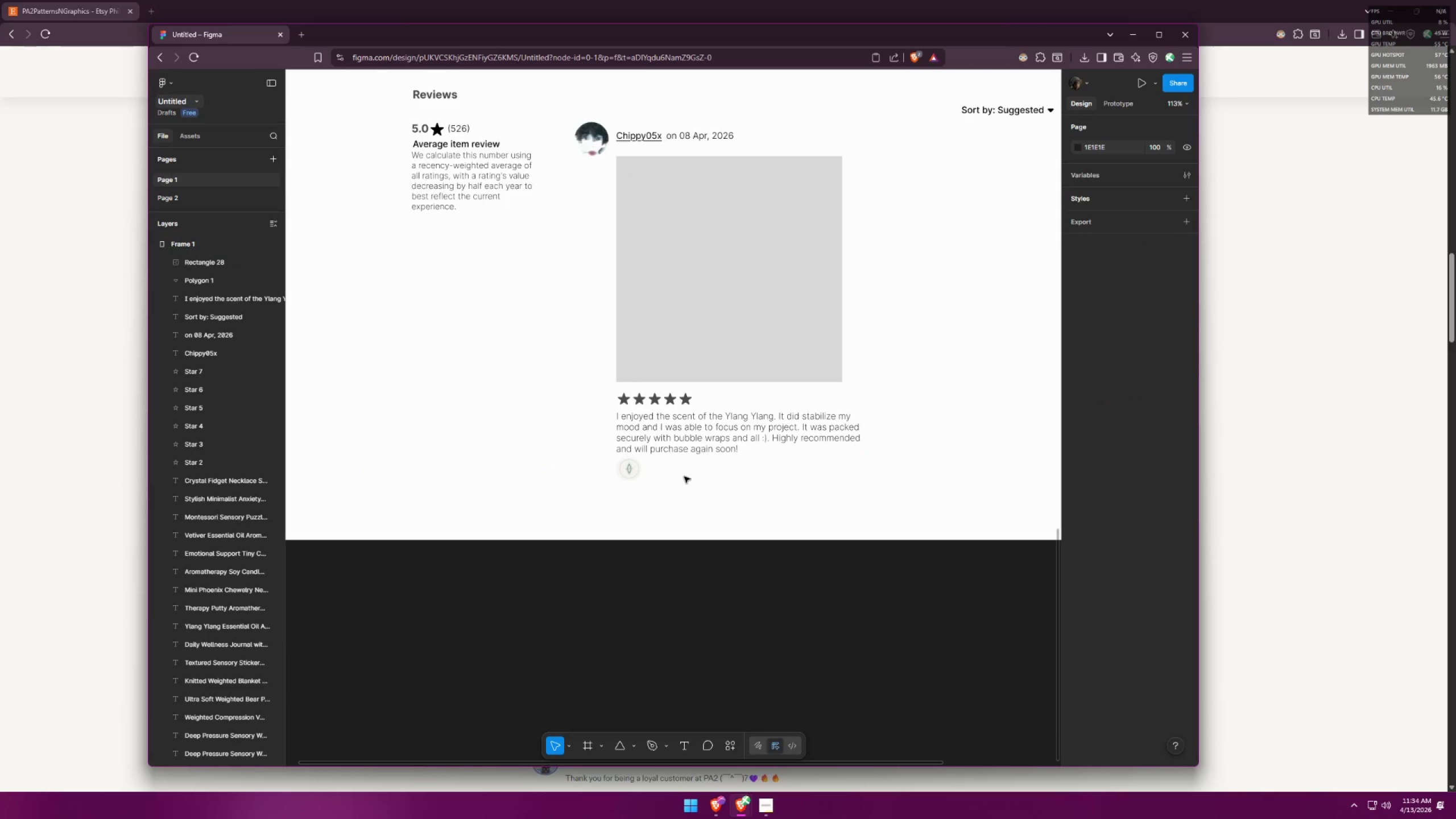 
key(Alt+AltLeft)
 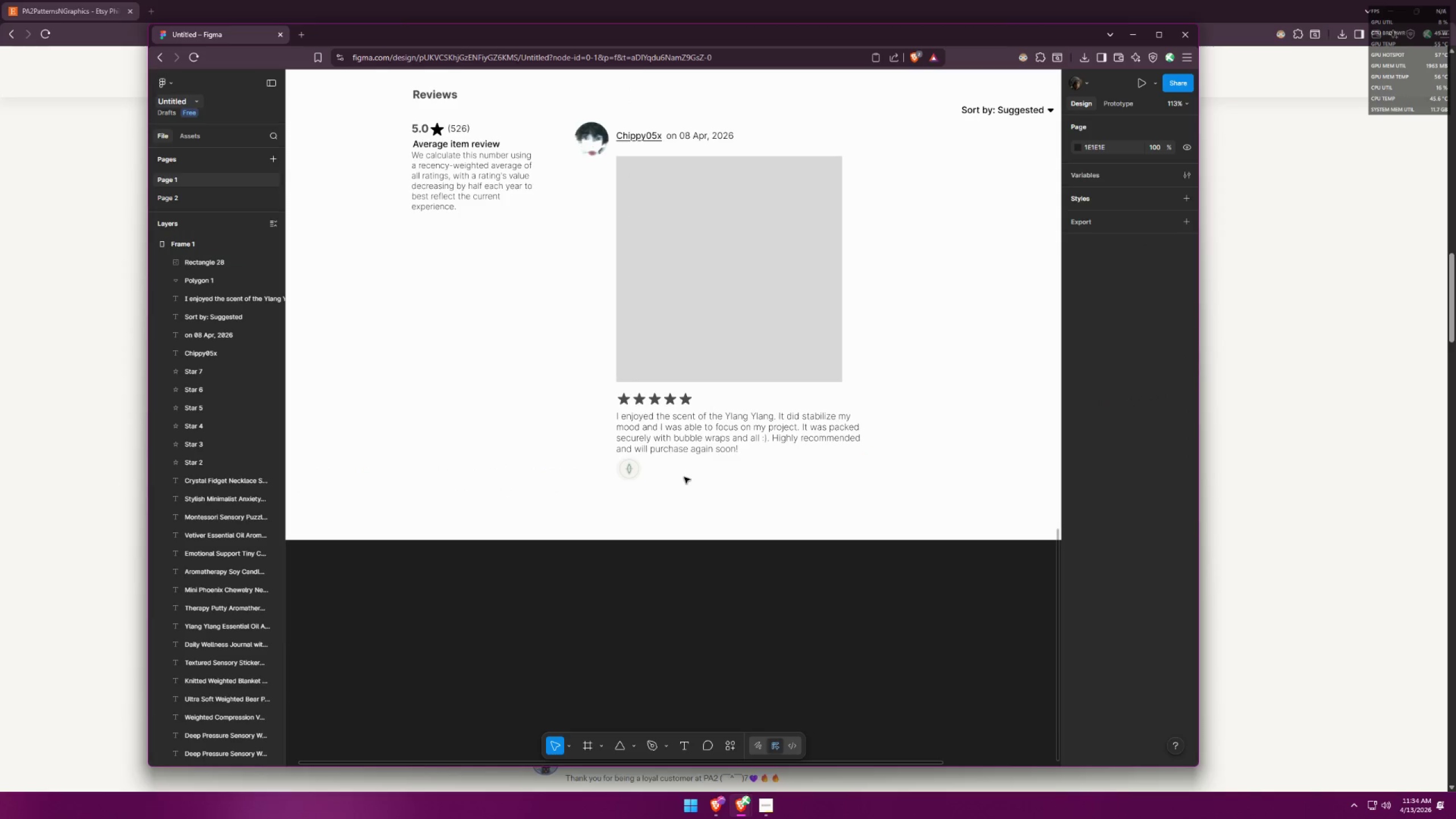 
key(Alt+Tab)
 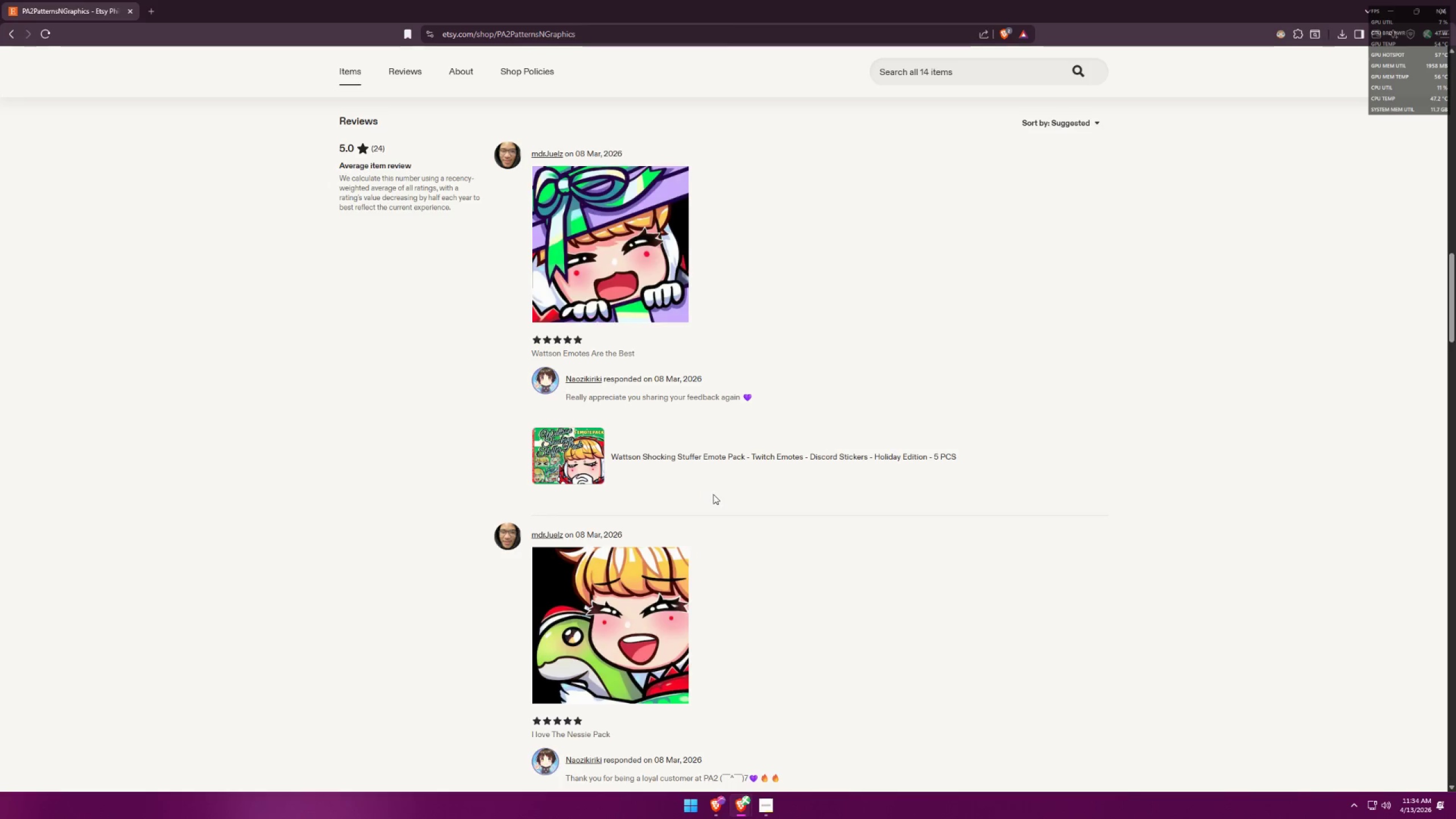 
key(Alt+AltLeft)
 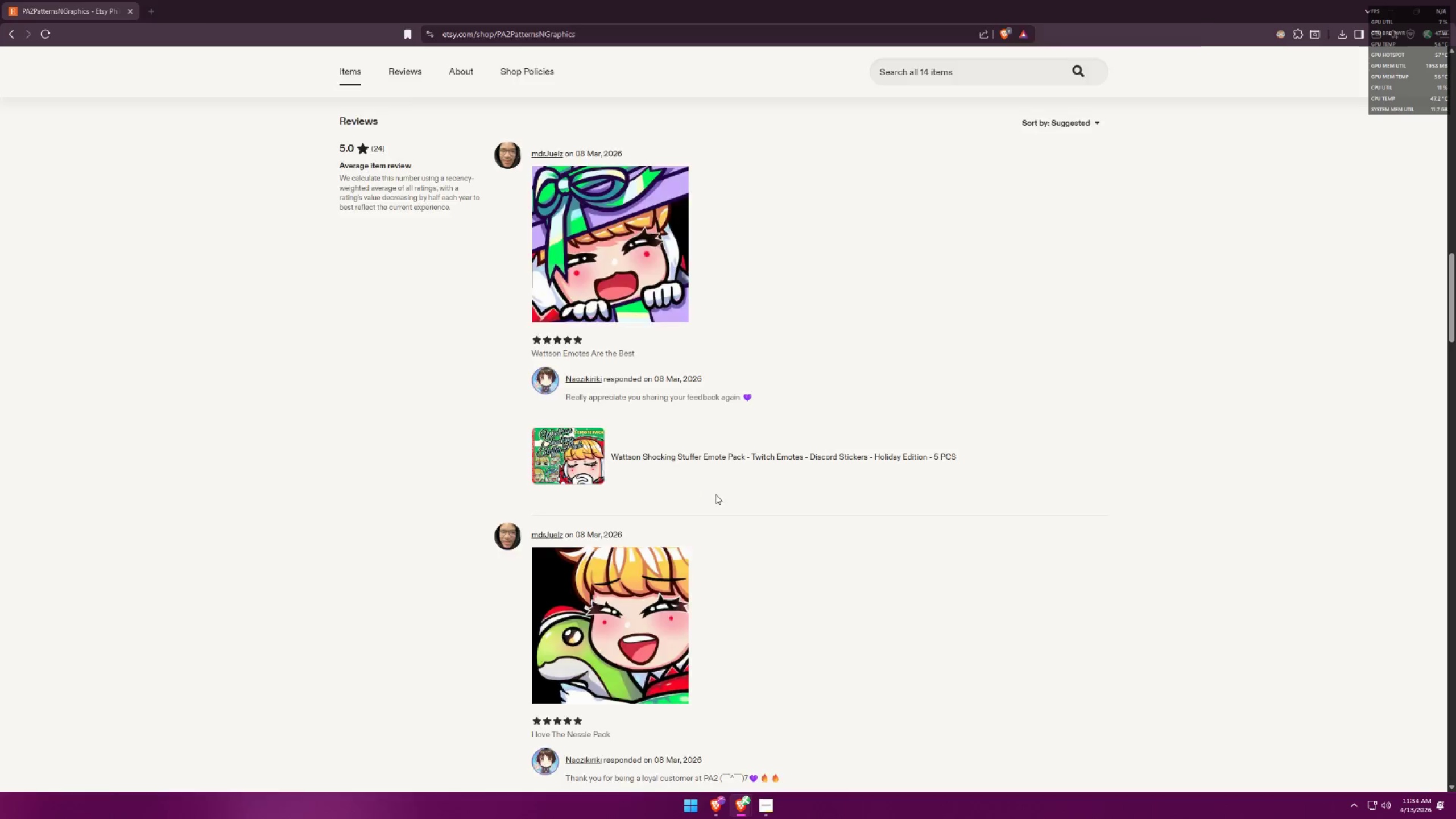 
key(Alt+Tab)
 